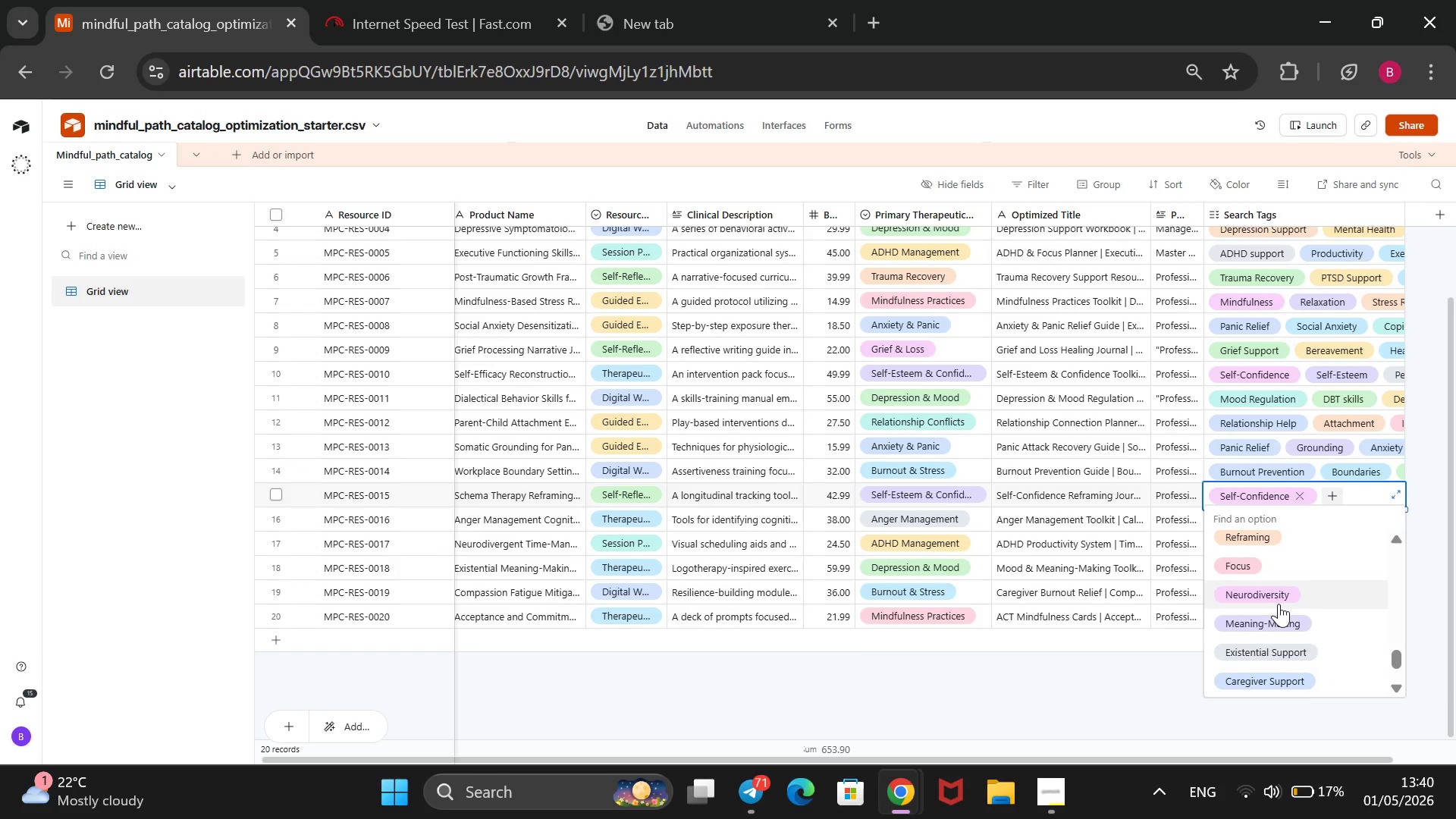 
scroll: coordinate [1279, 604], scroll_direction: up, amount: 1.0
 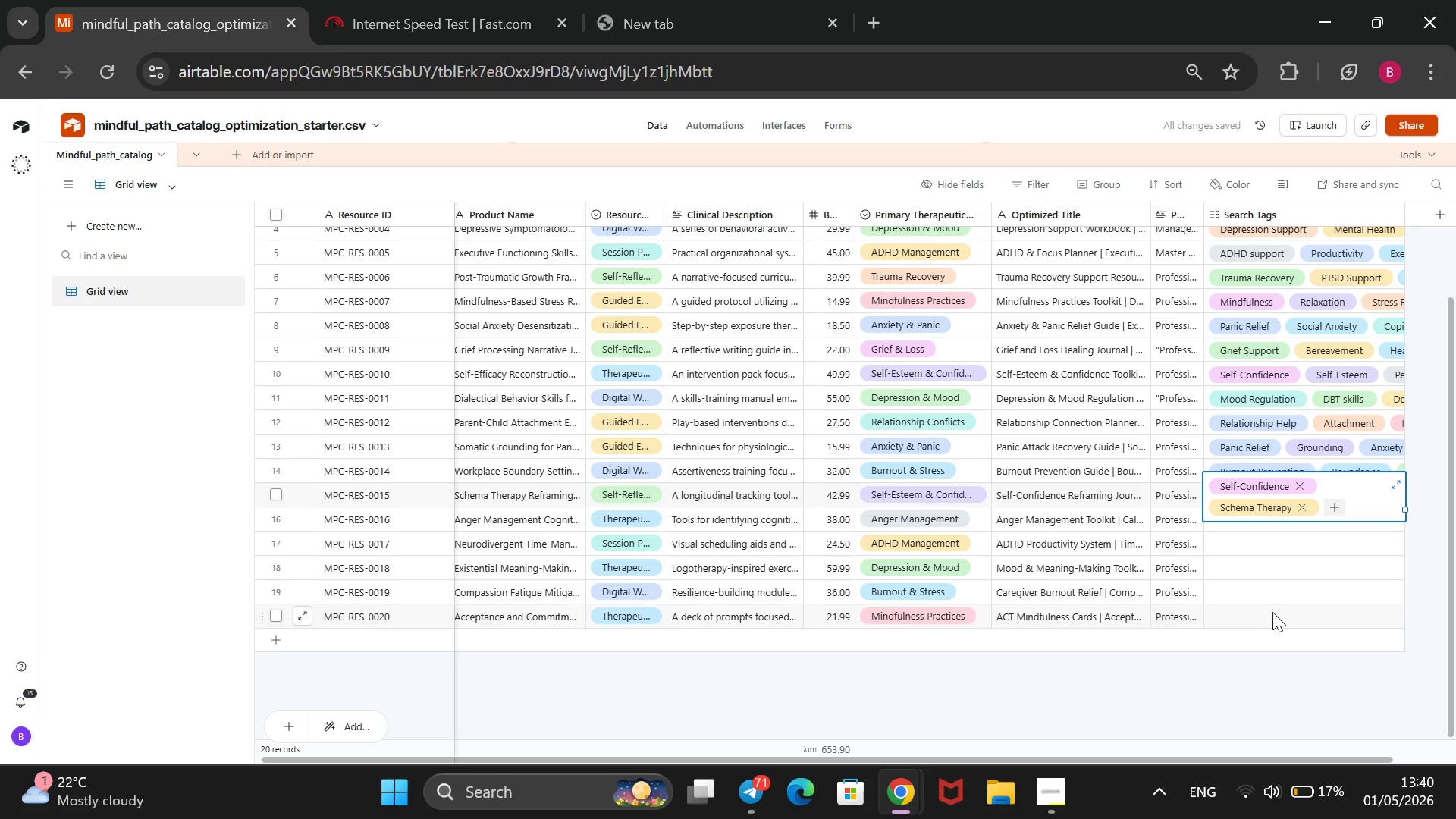 
wait(7.96)
 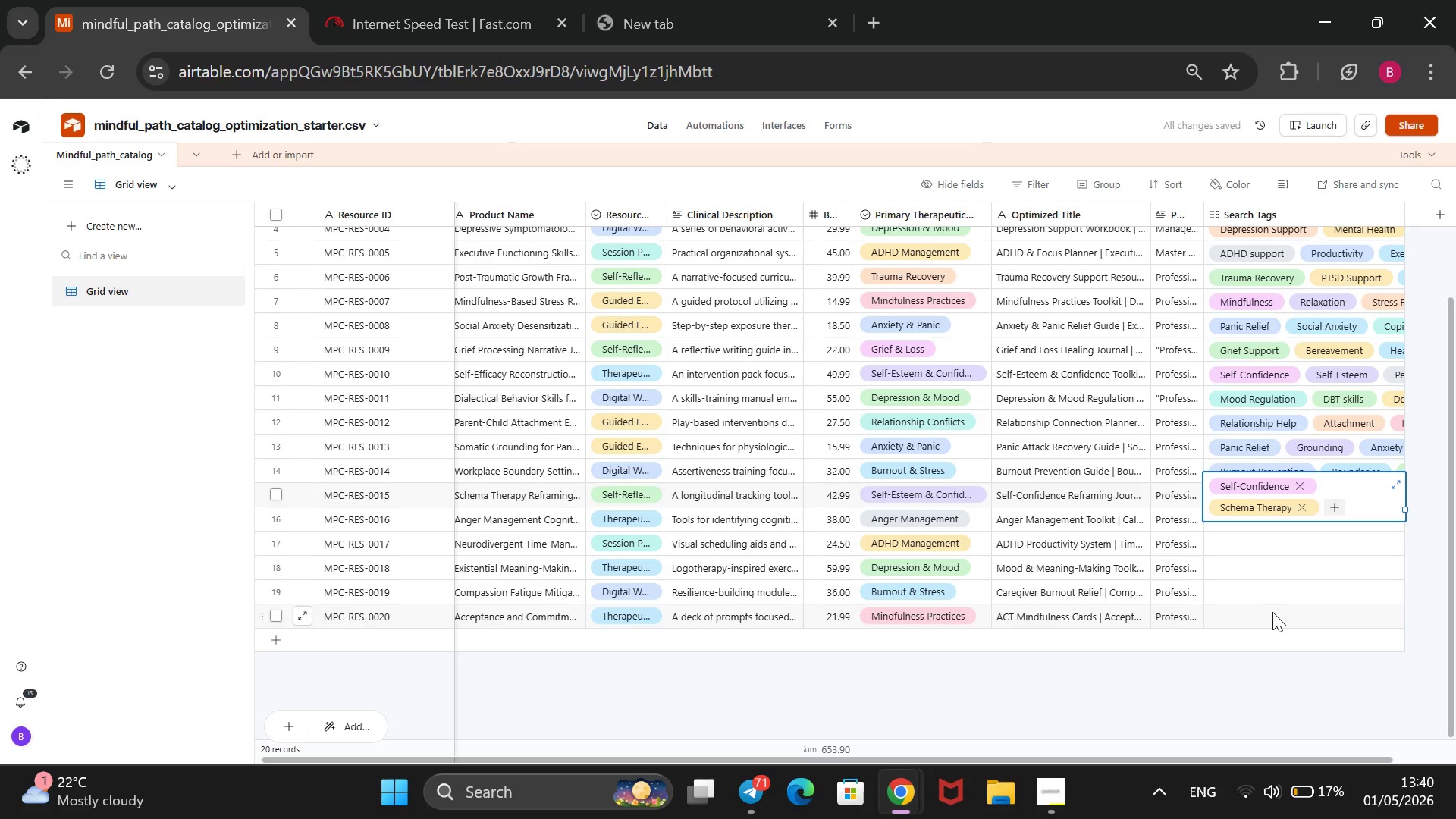 
left_click([1333, 511])
 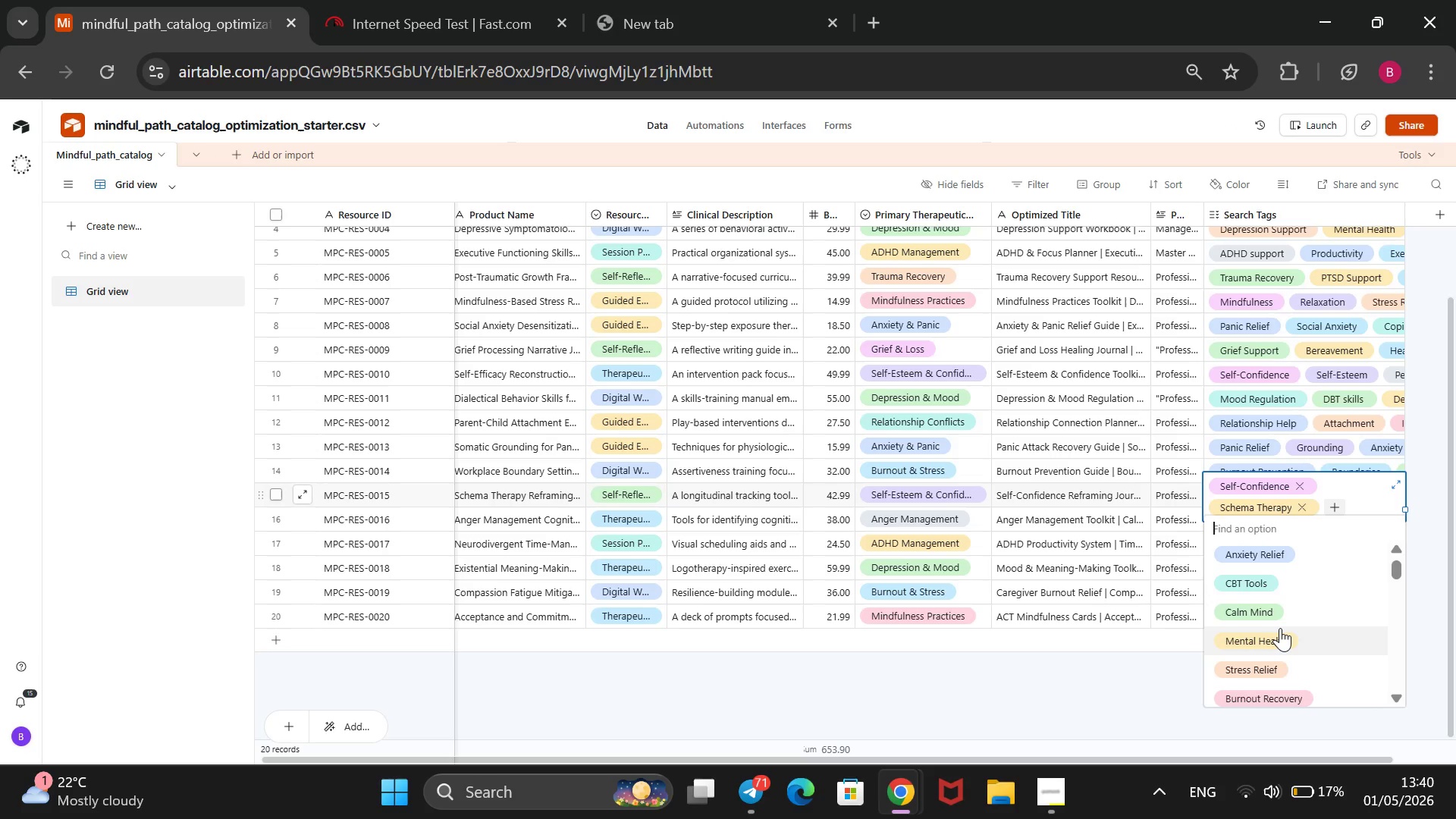 
left_click([1280, 629])
 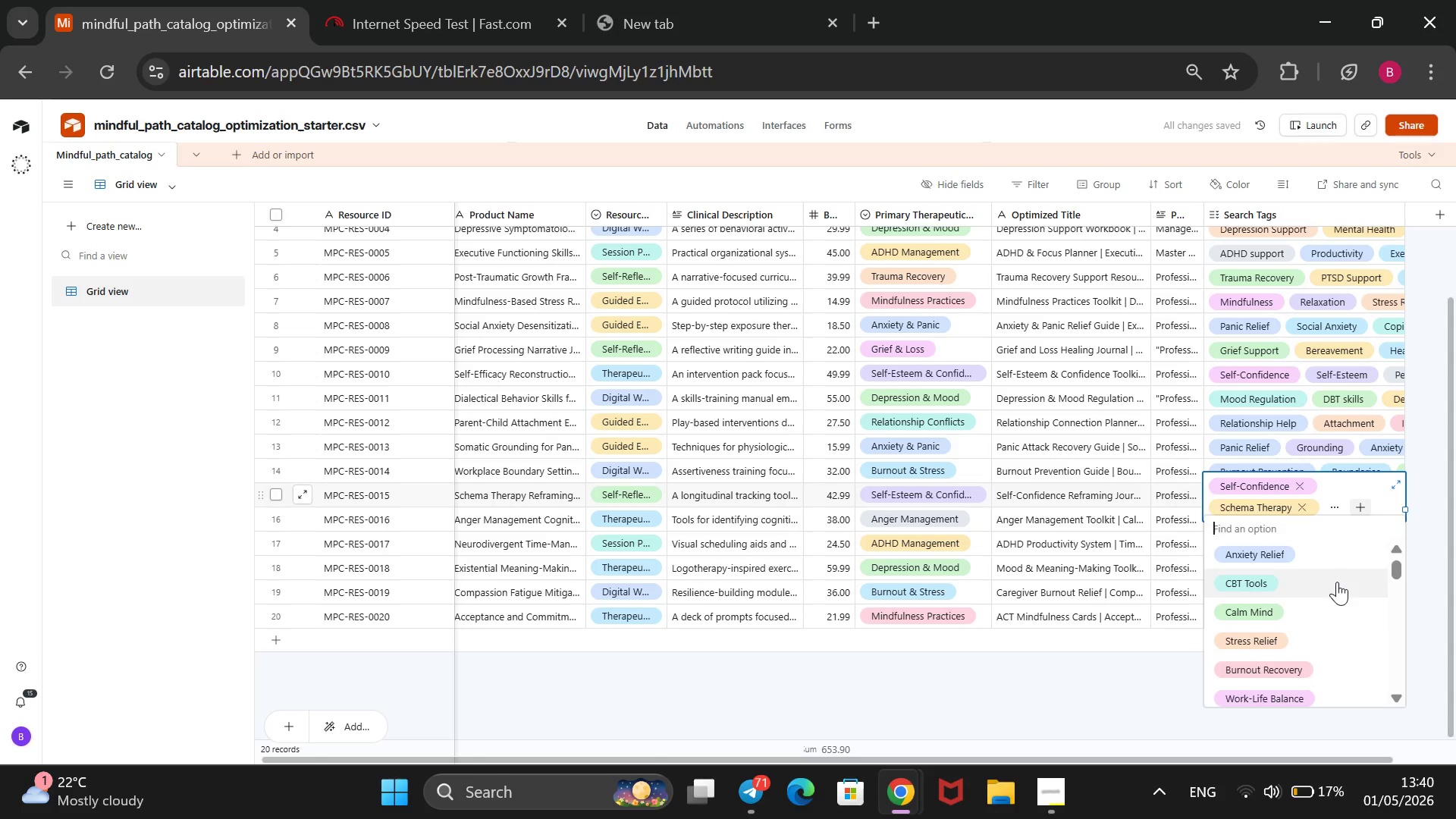 
scroll: coordinate [1269, 613], scroll_direction: down, amount: 12.0
 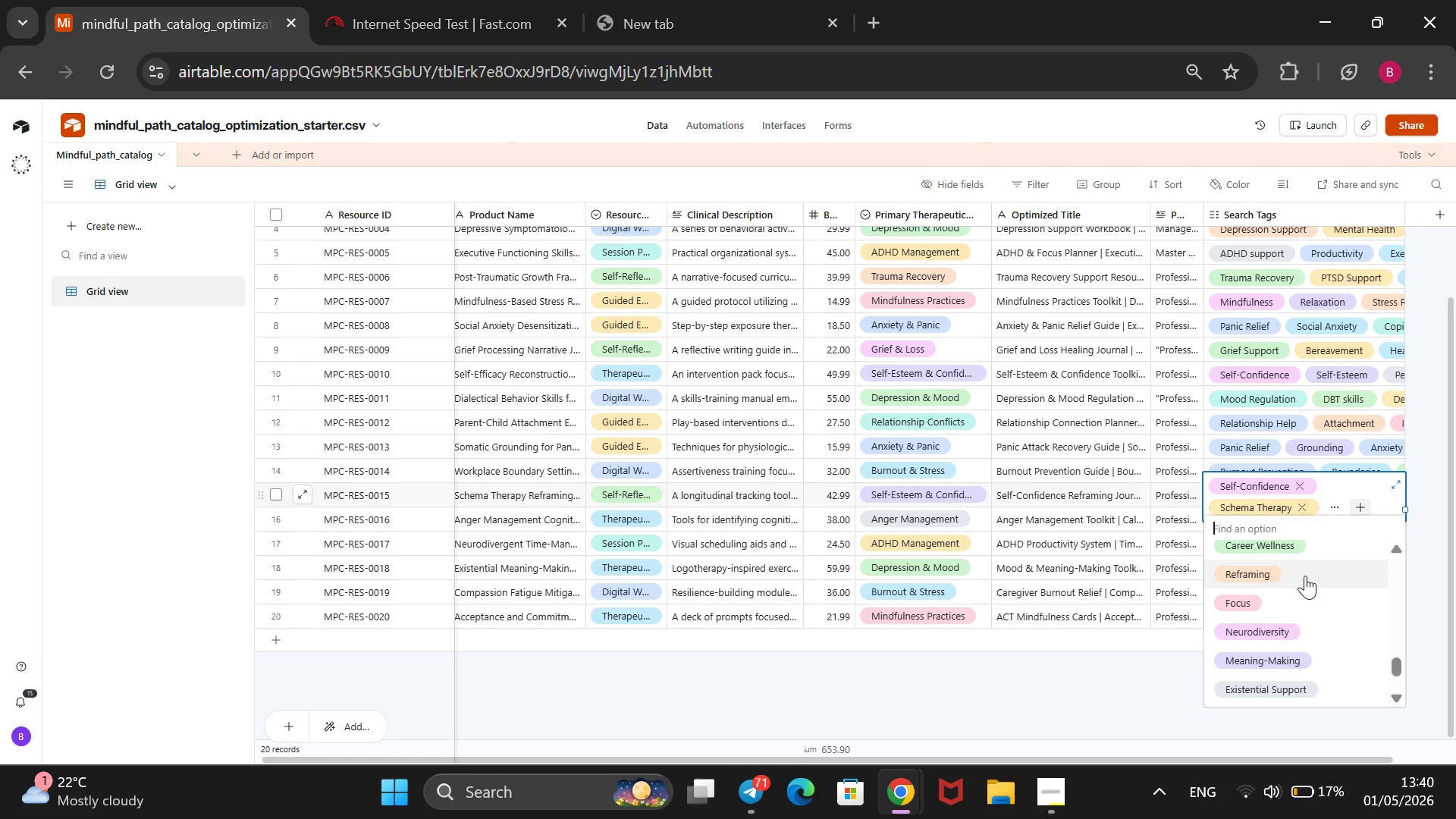 
left_click([1307, 574])
 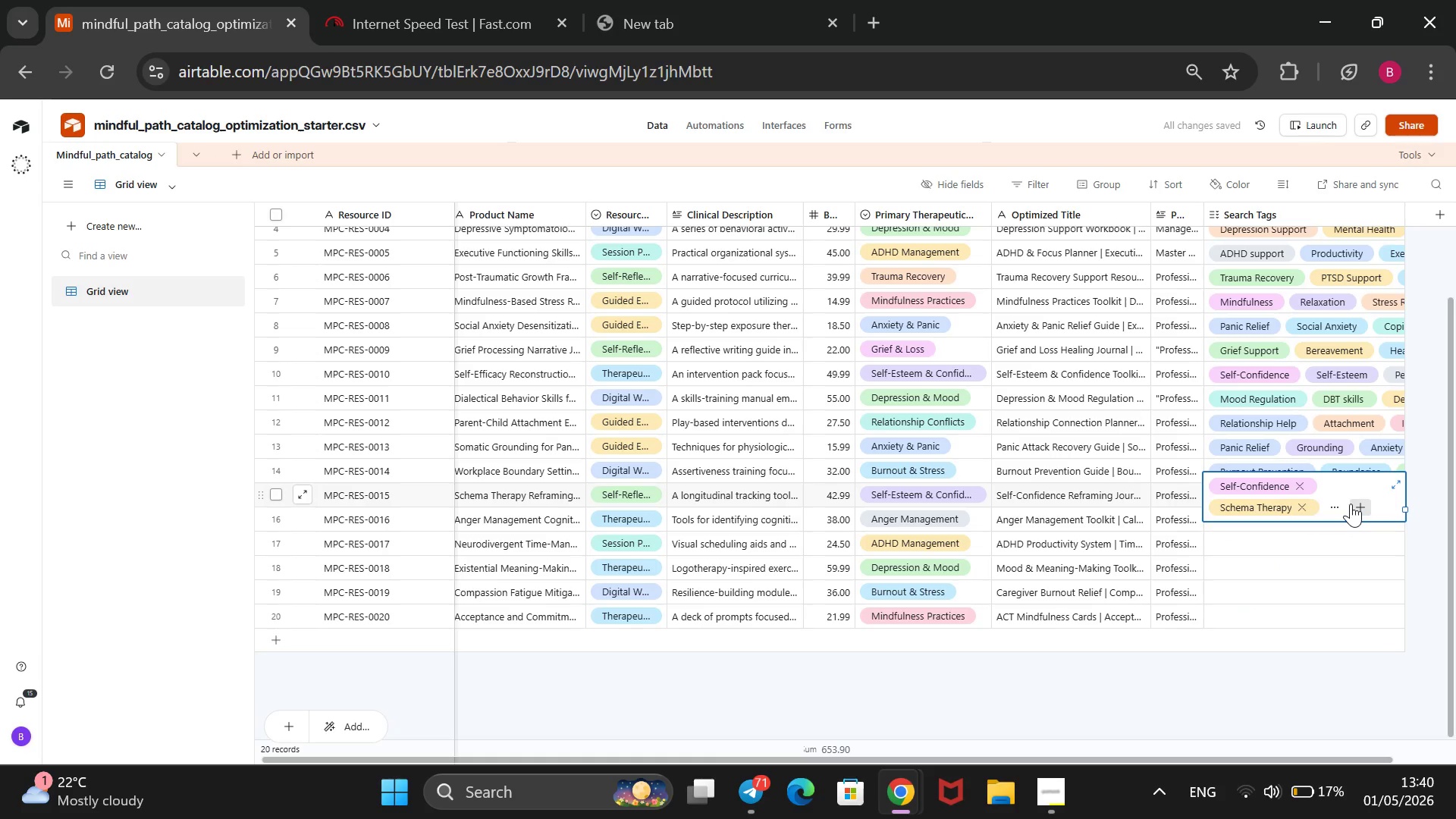 
left_click([1351, 504])
 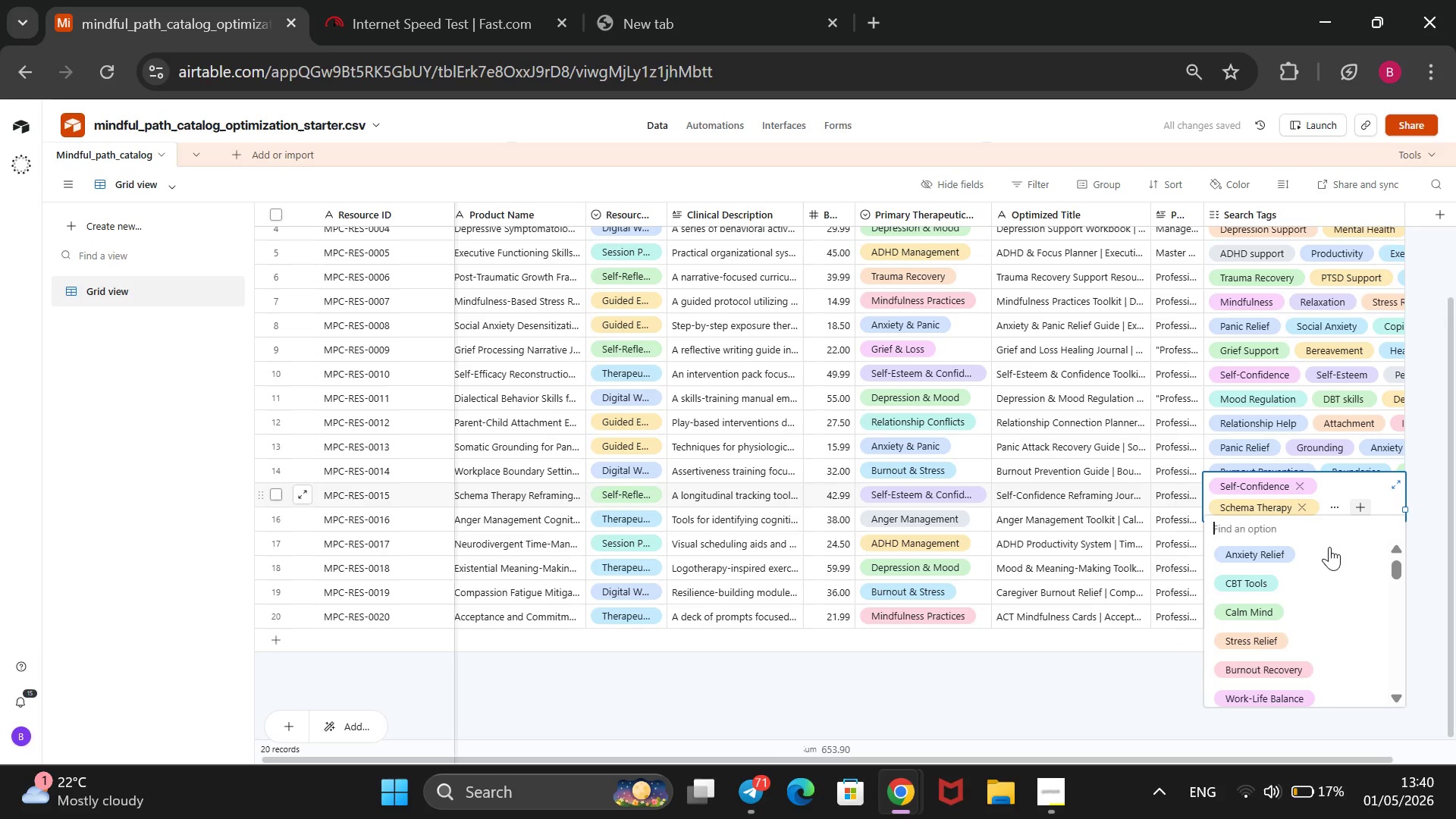 
scroll: coordinate [1329, 547], scroll_direction: down, amount: 2.0
 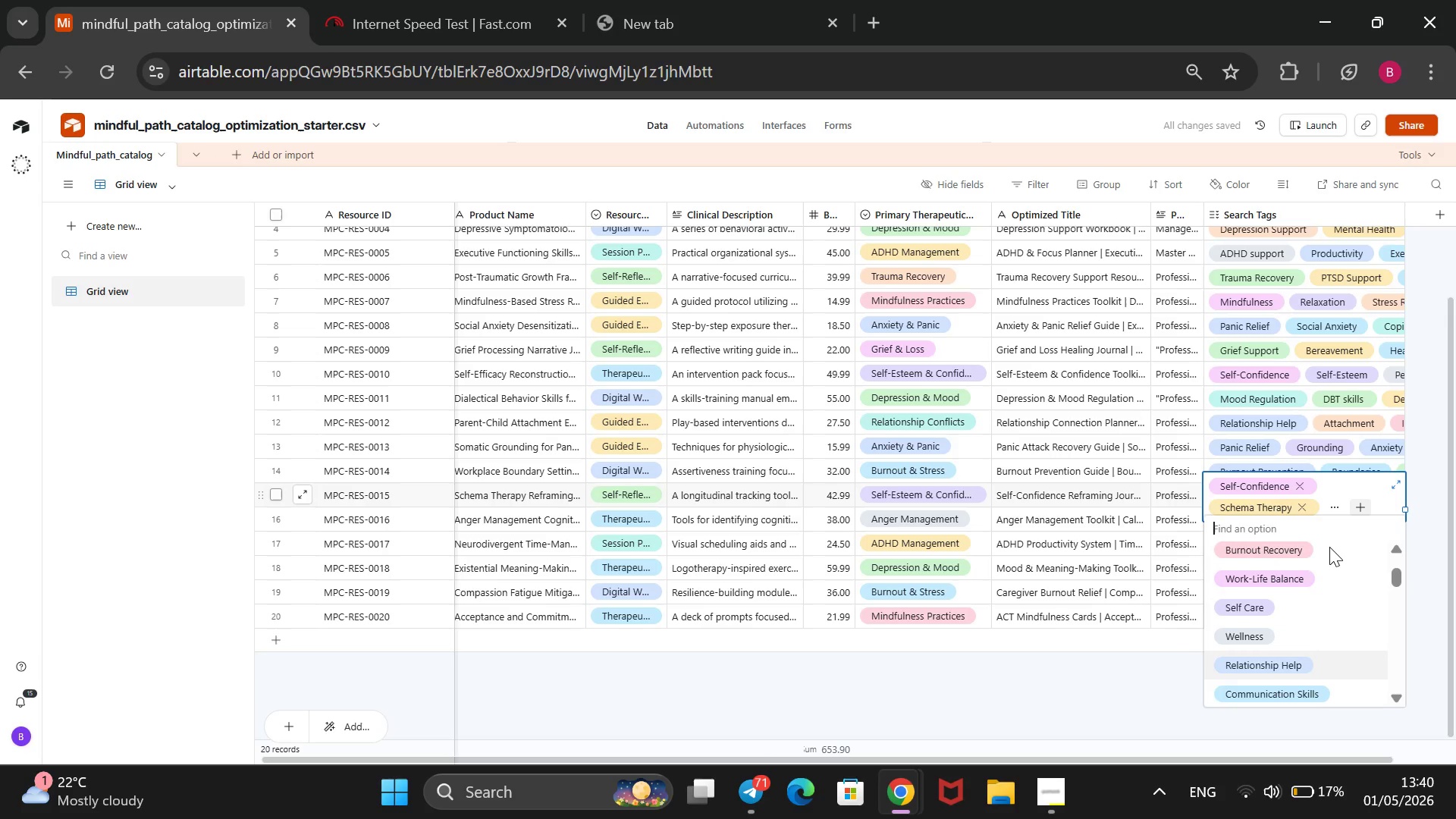 
scroll: coordinate [1329, 547], scroll_direction: none, amount: 0.0
 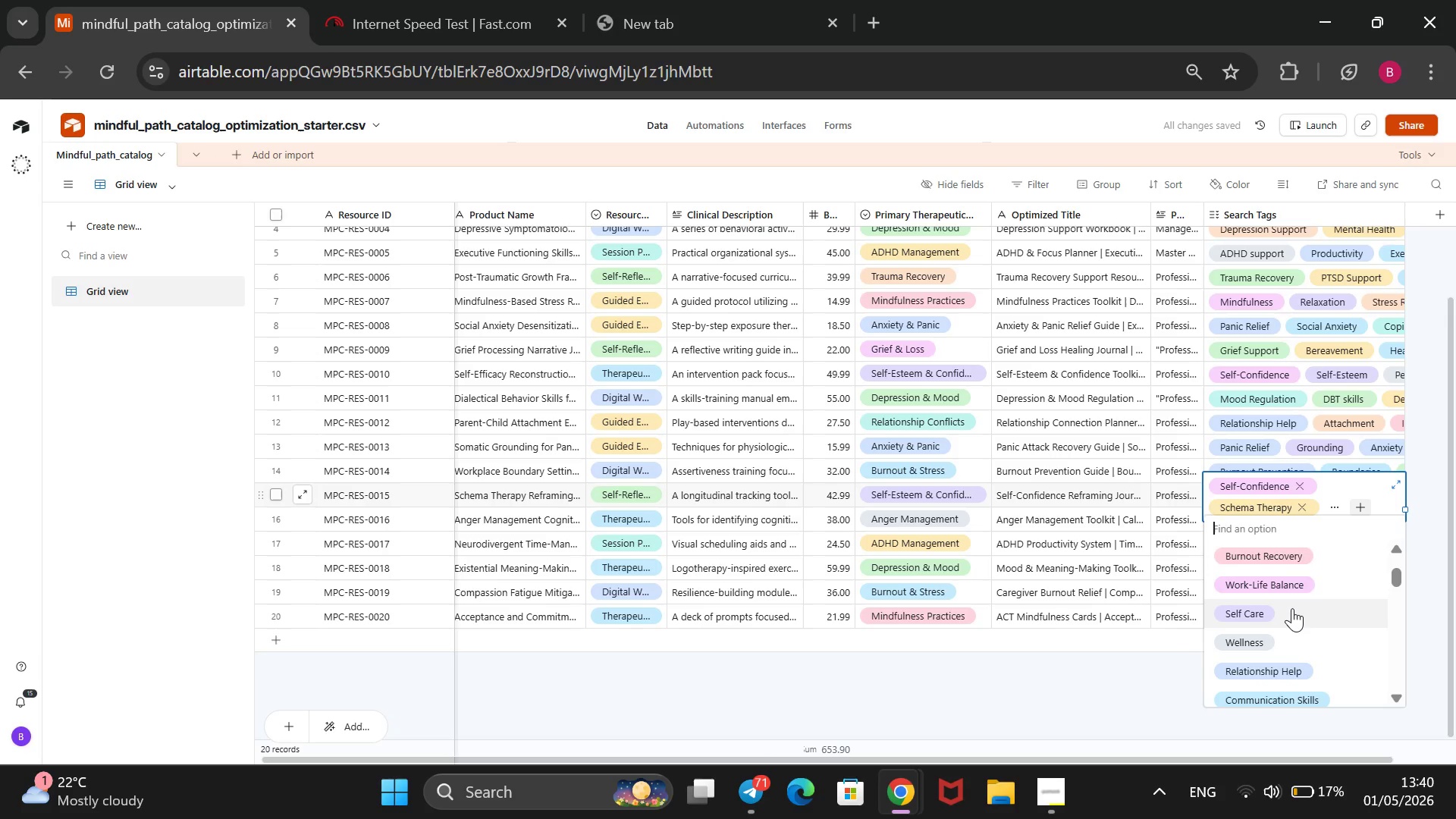 
left_click([1292, 610])
 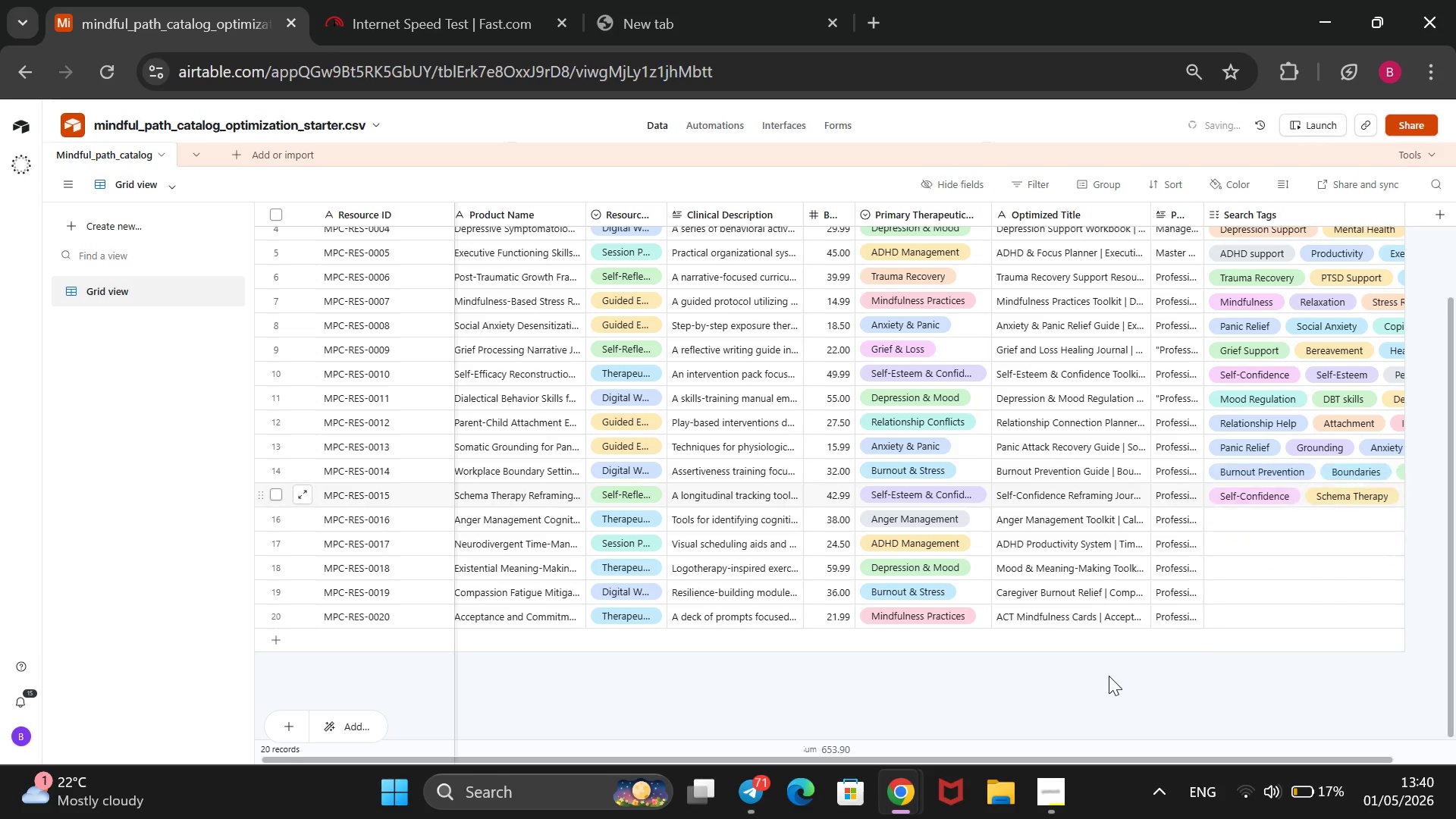 
left_click([1109, 676])
 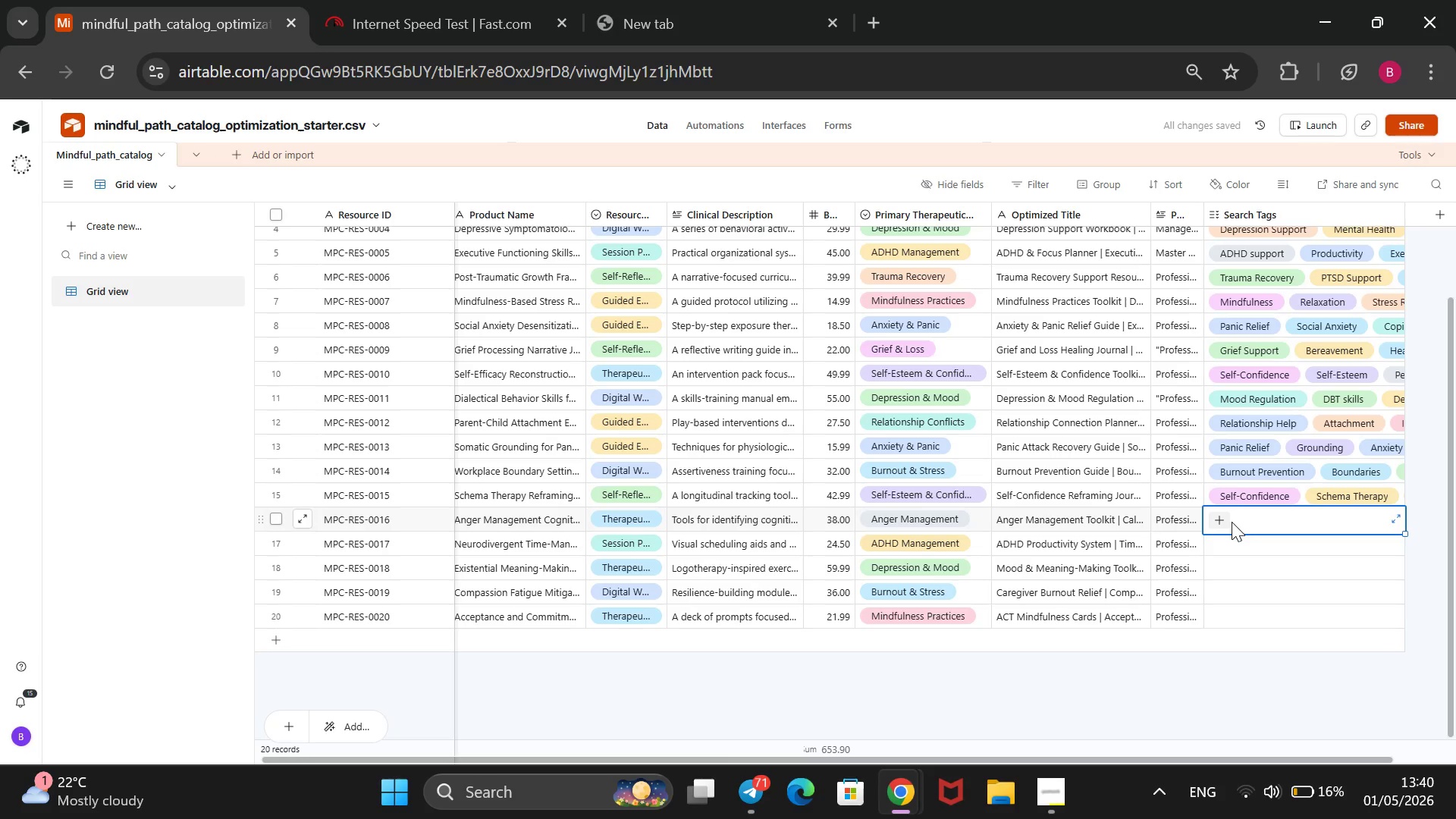 
wait(5.98)
 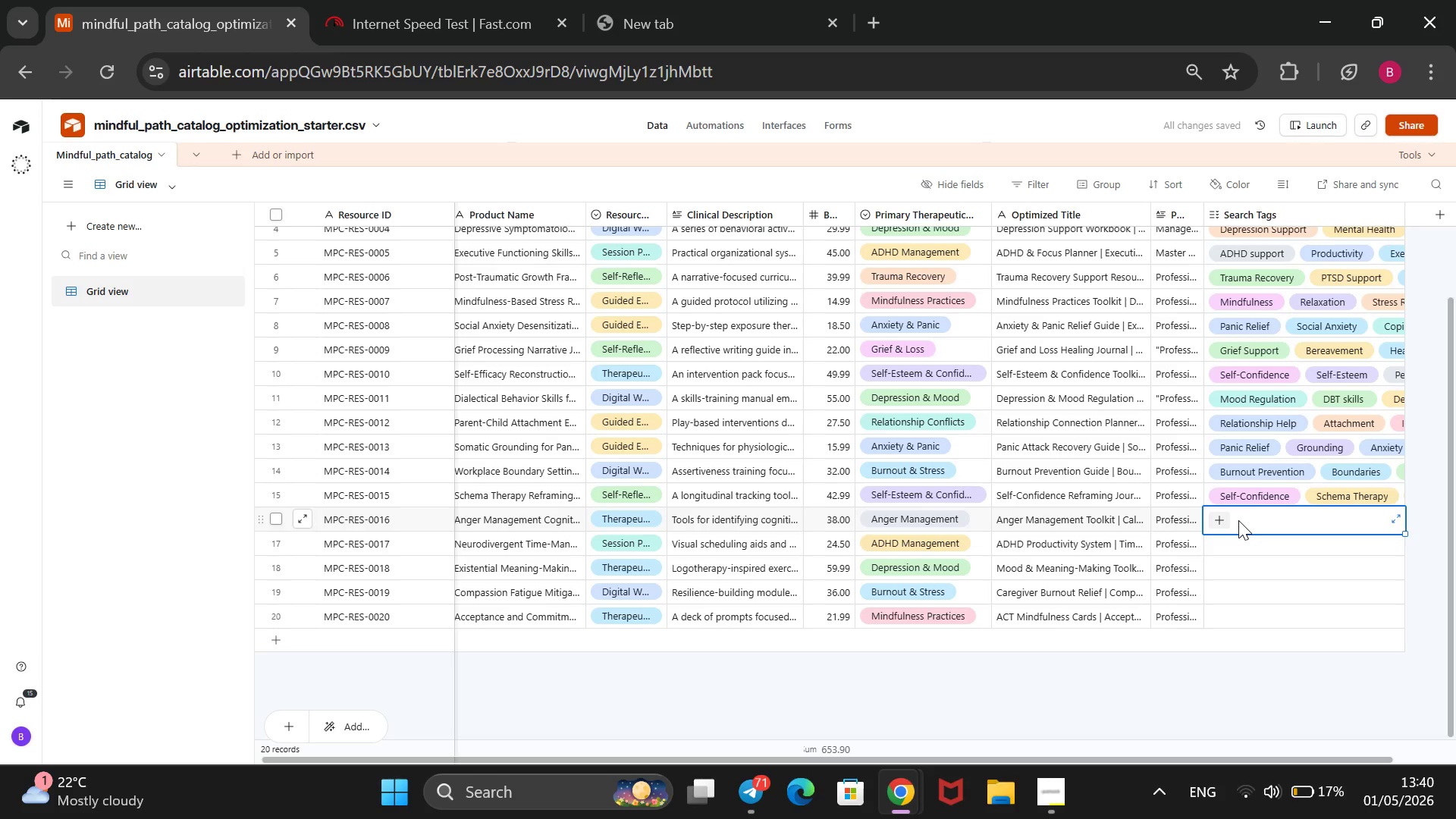 
left_click([1213, 527])
 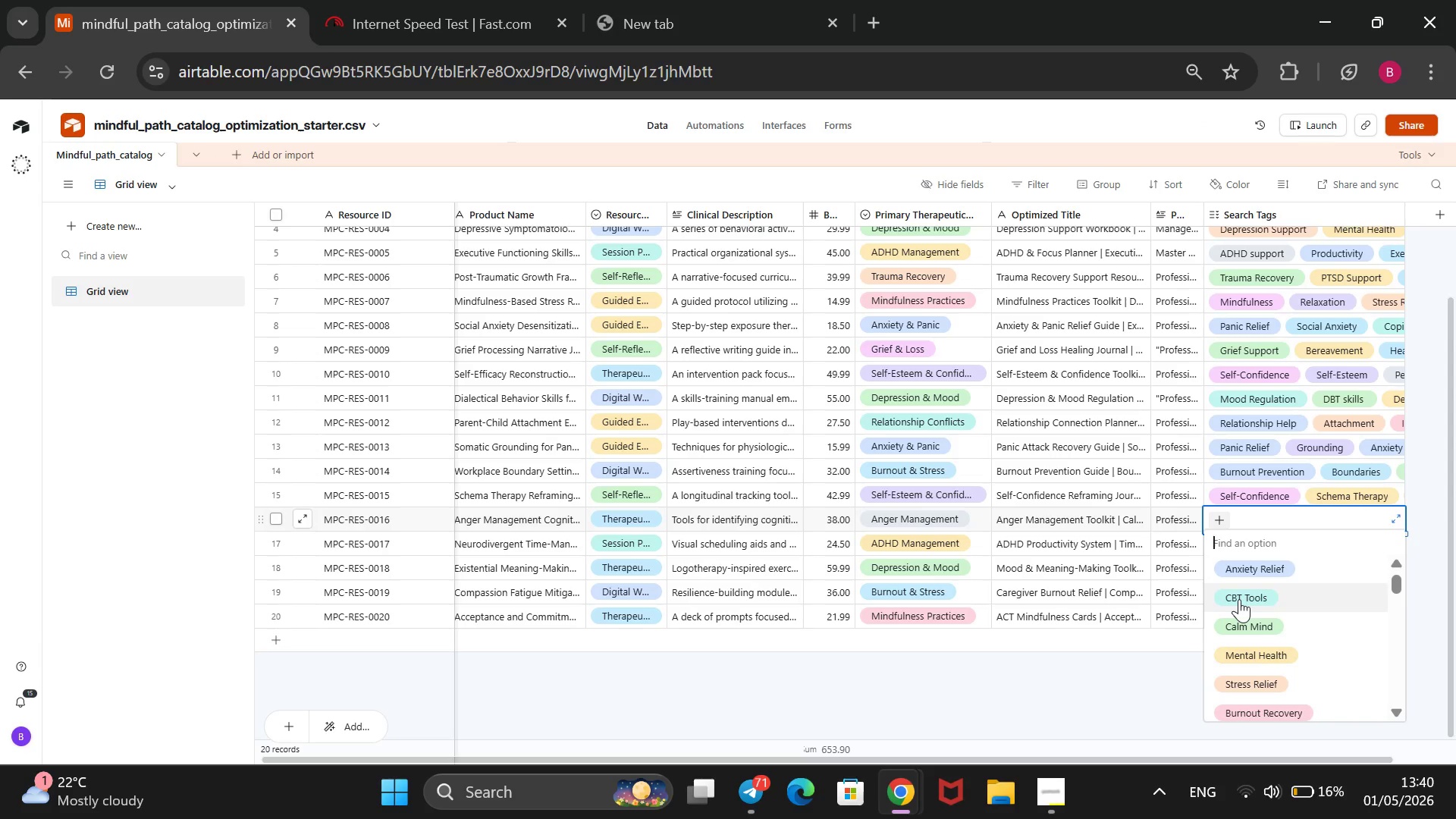 
scroll: coordinate [1242, 609], scroll_direction: down, amount: 18.0
 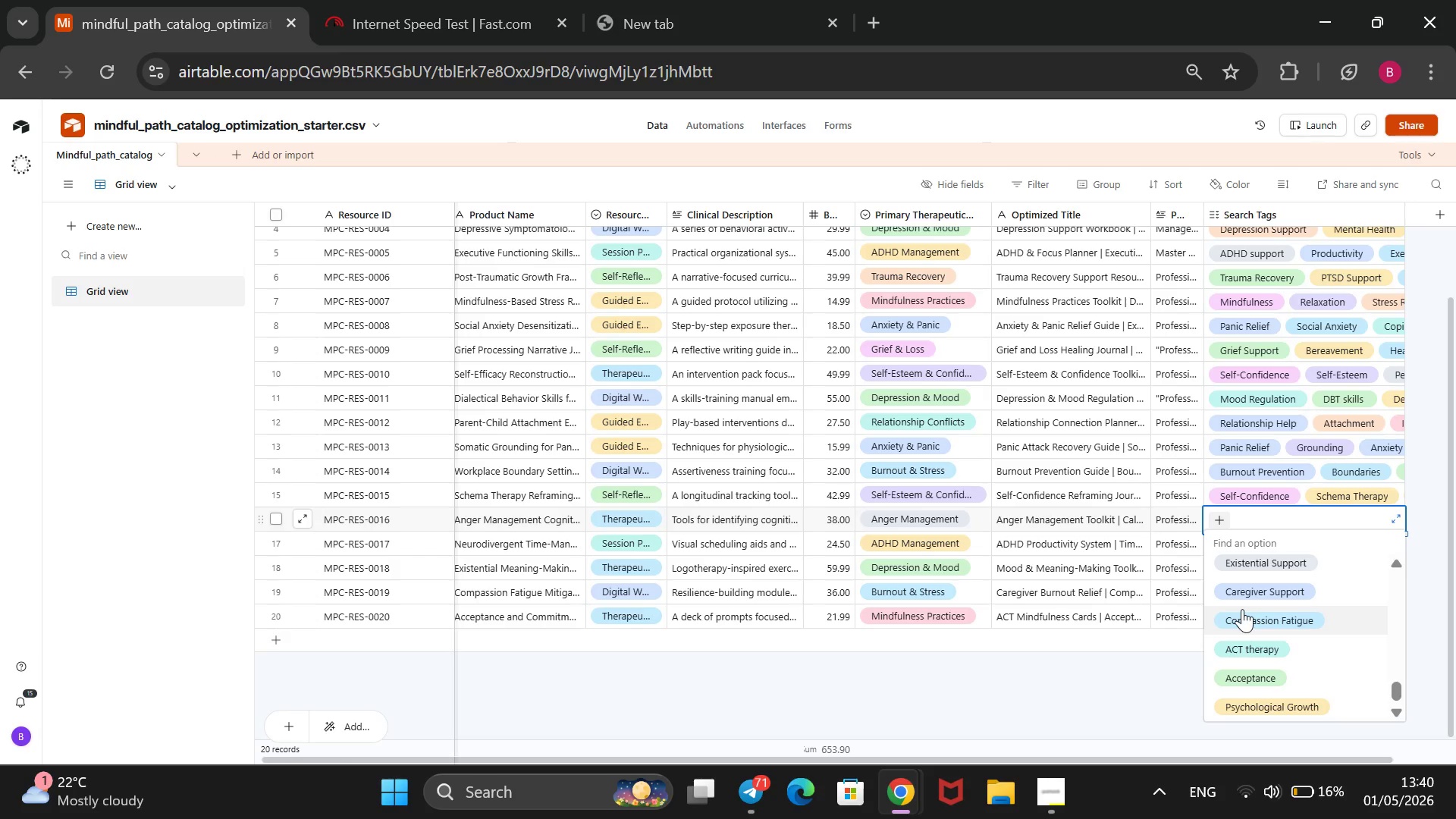 
scroll: coordinate [1242, 609], scroll_direction: none, amount: 0.0
 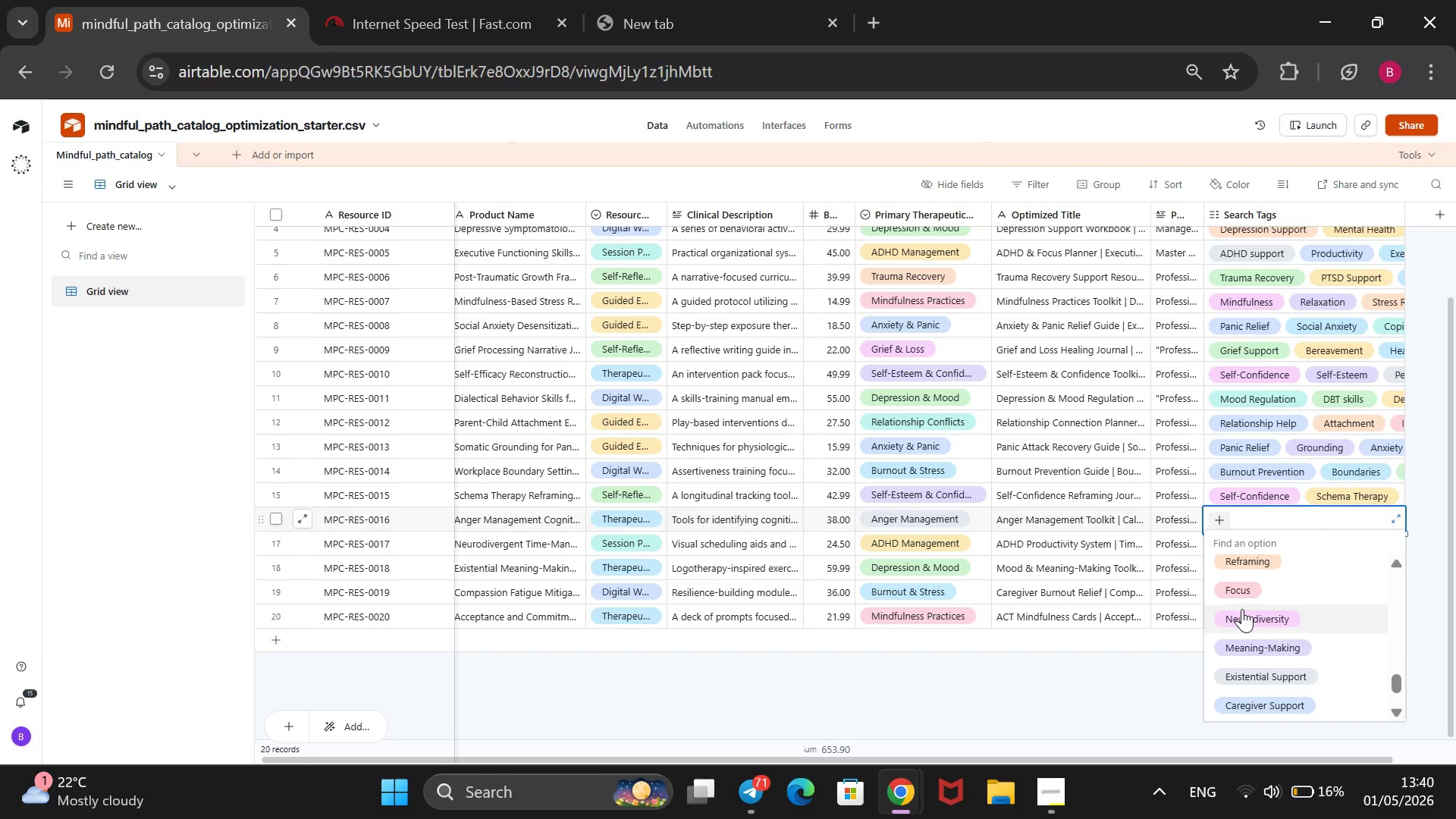 
wait(8.69)
 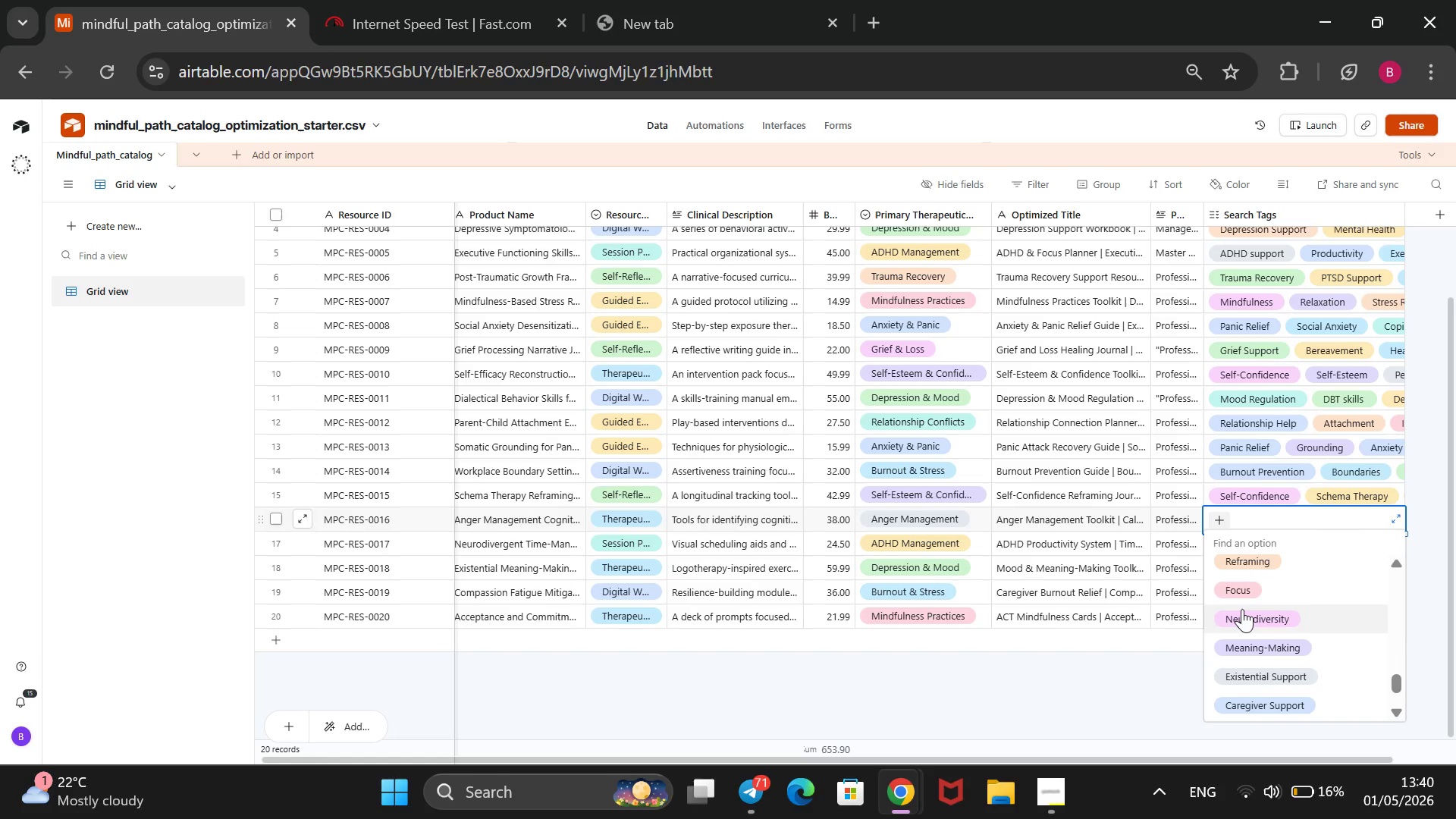 
scroll: coordinate [1242, 609], scroll_direction: down, amount: 2.0
 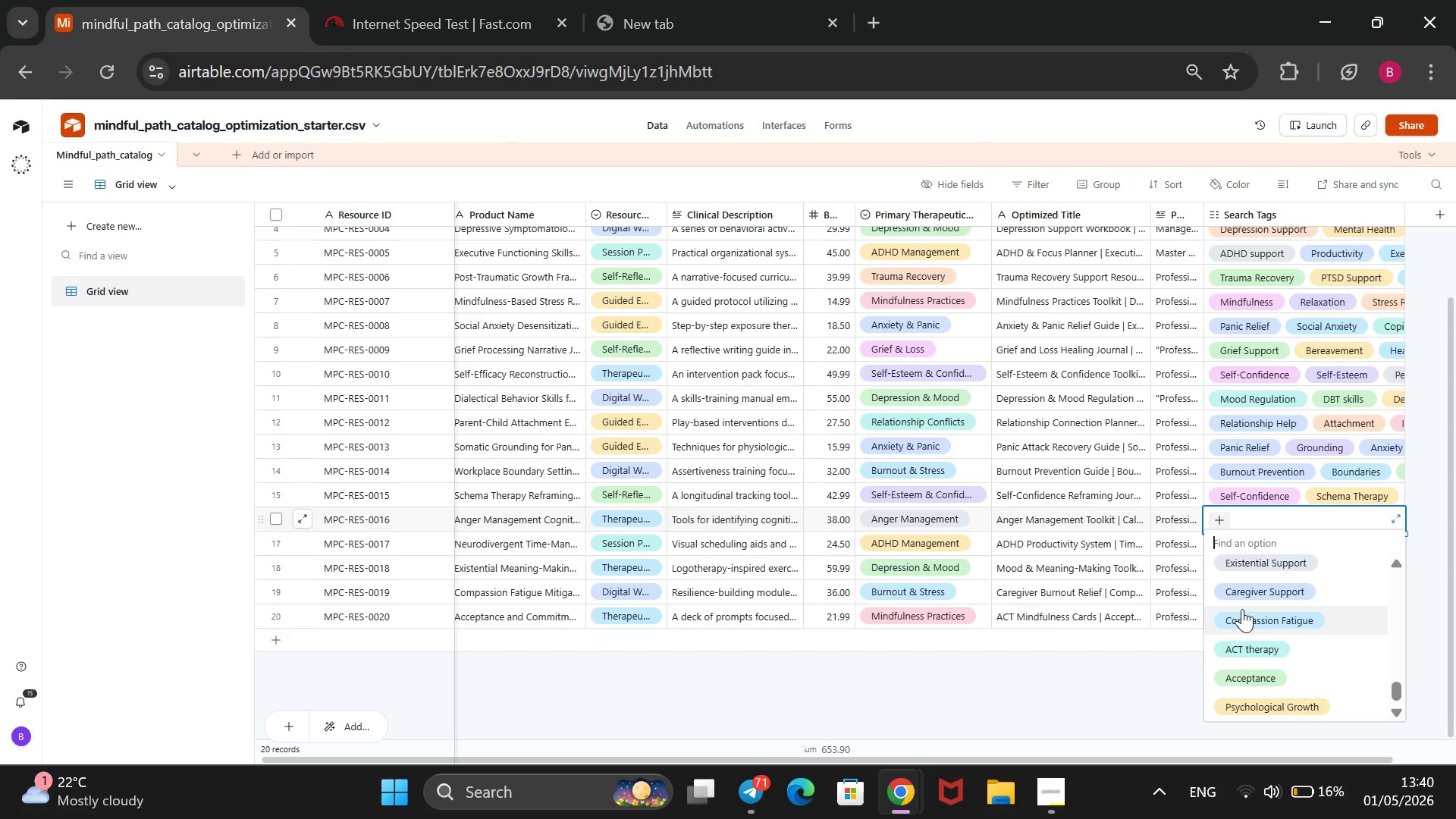 
scroll: coordinate [1257, 607], scroll_direction: up, amount: 14.0
 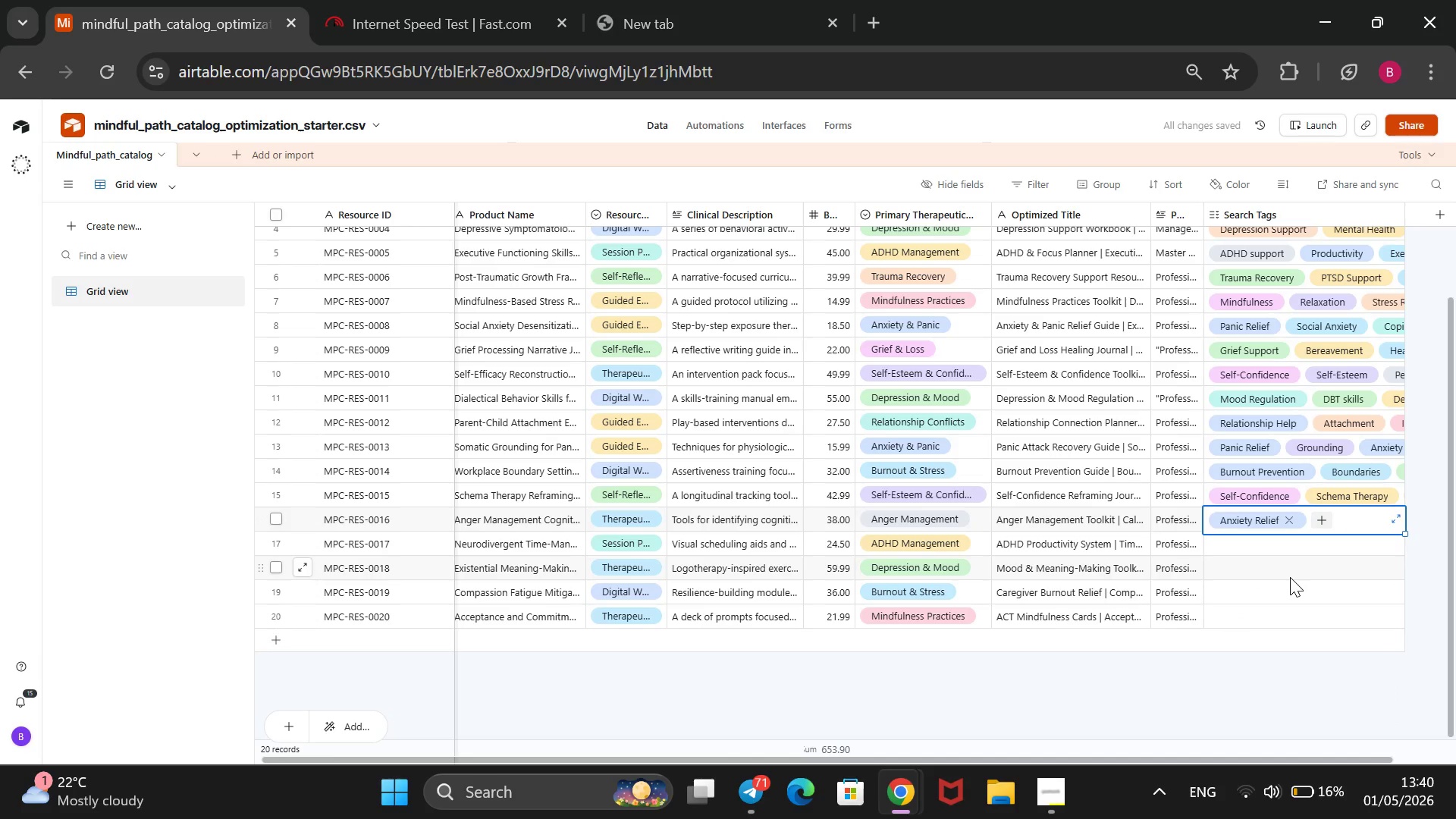 
left_click([1318, 519])
 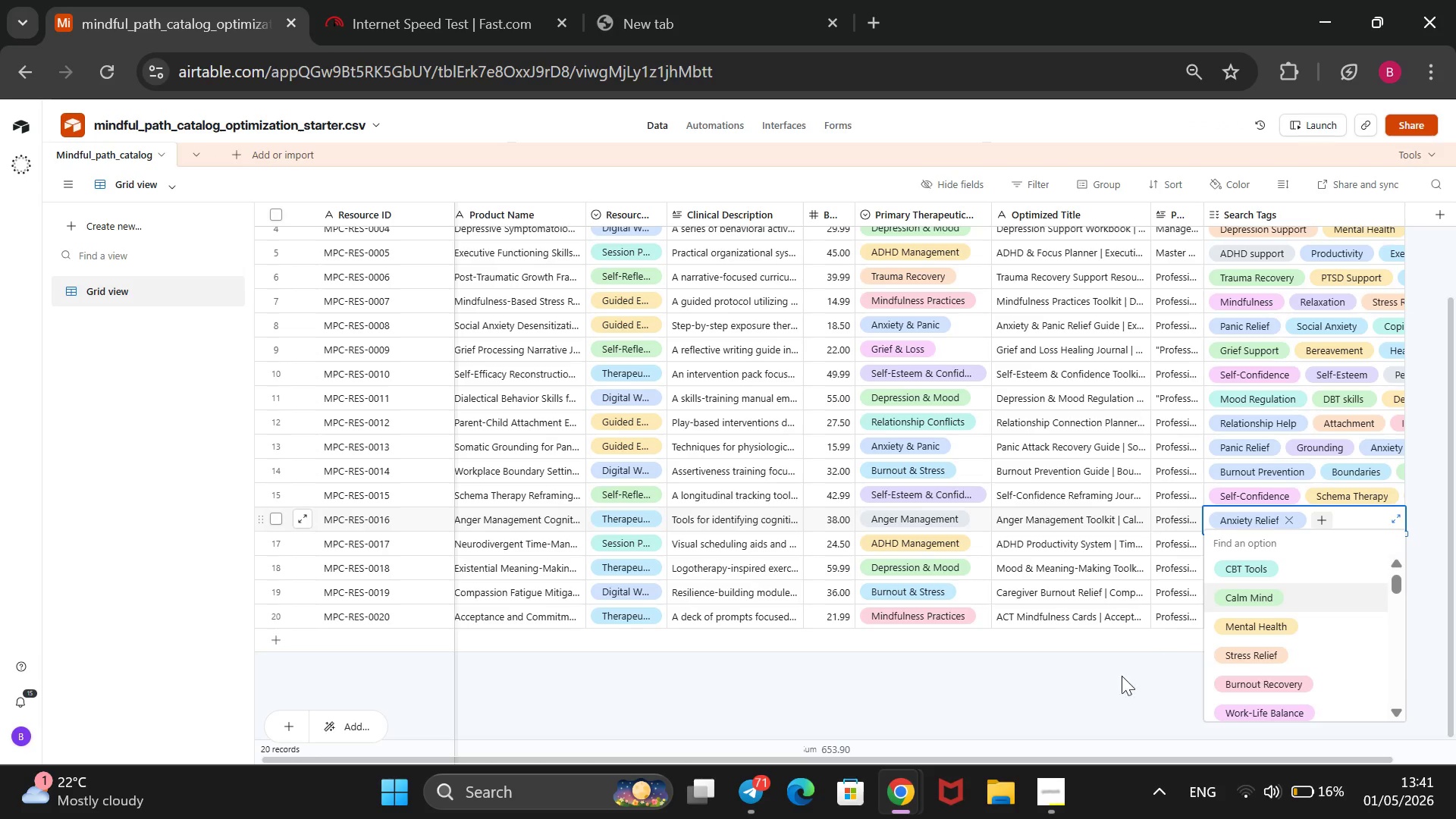 
left_click_drag(start_coordinate=[1062, 759], to_coordinate=[1059, 763])
 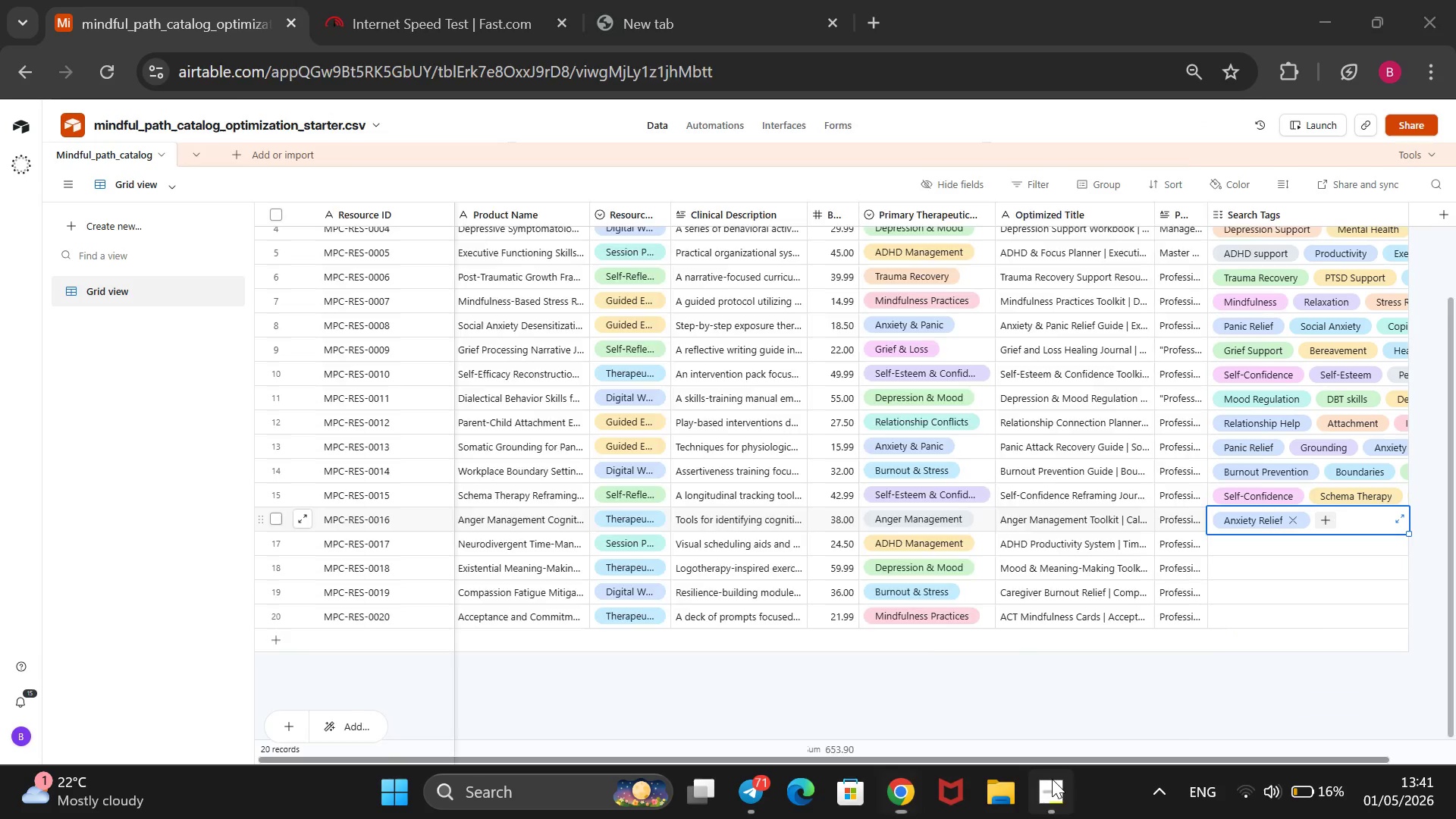 
double_click([1052, 779])
 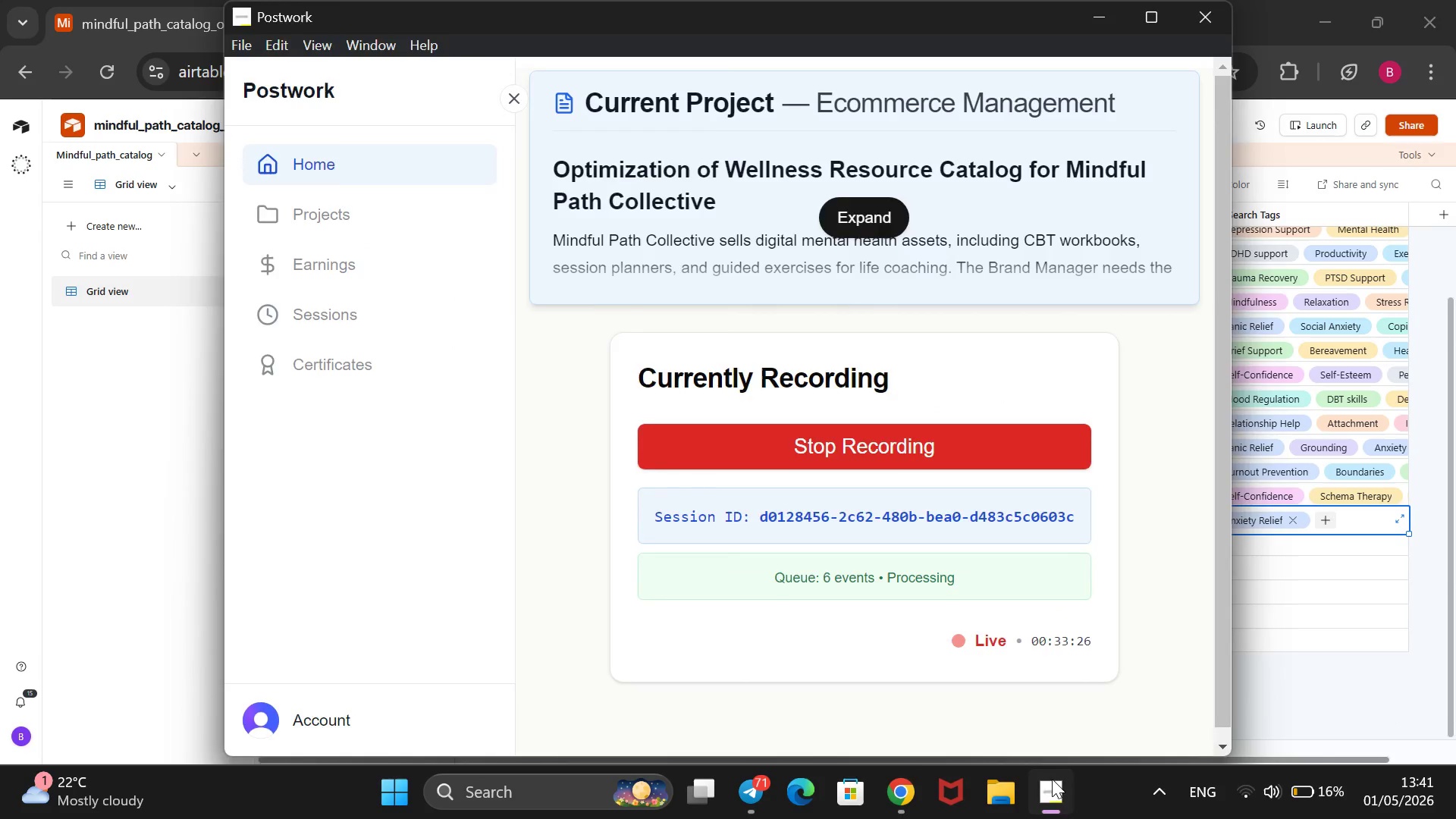 
left_click([1052, 779])
 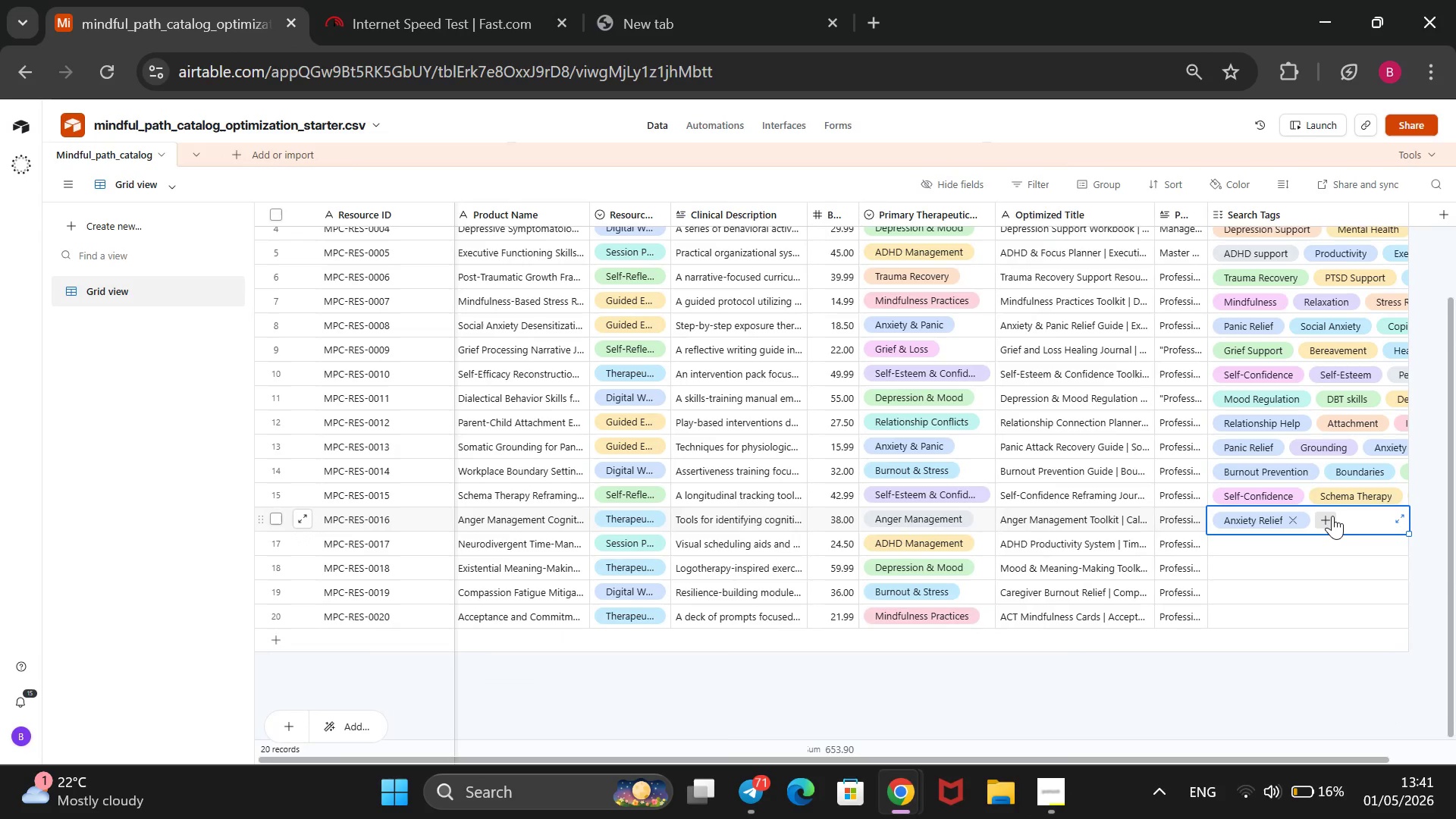 
left_click([1332, 516])
 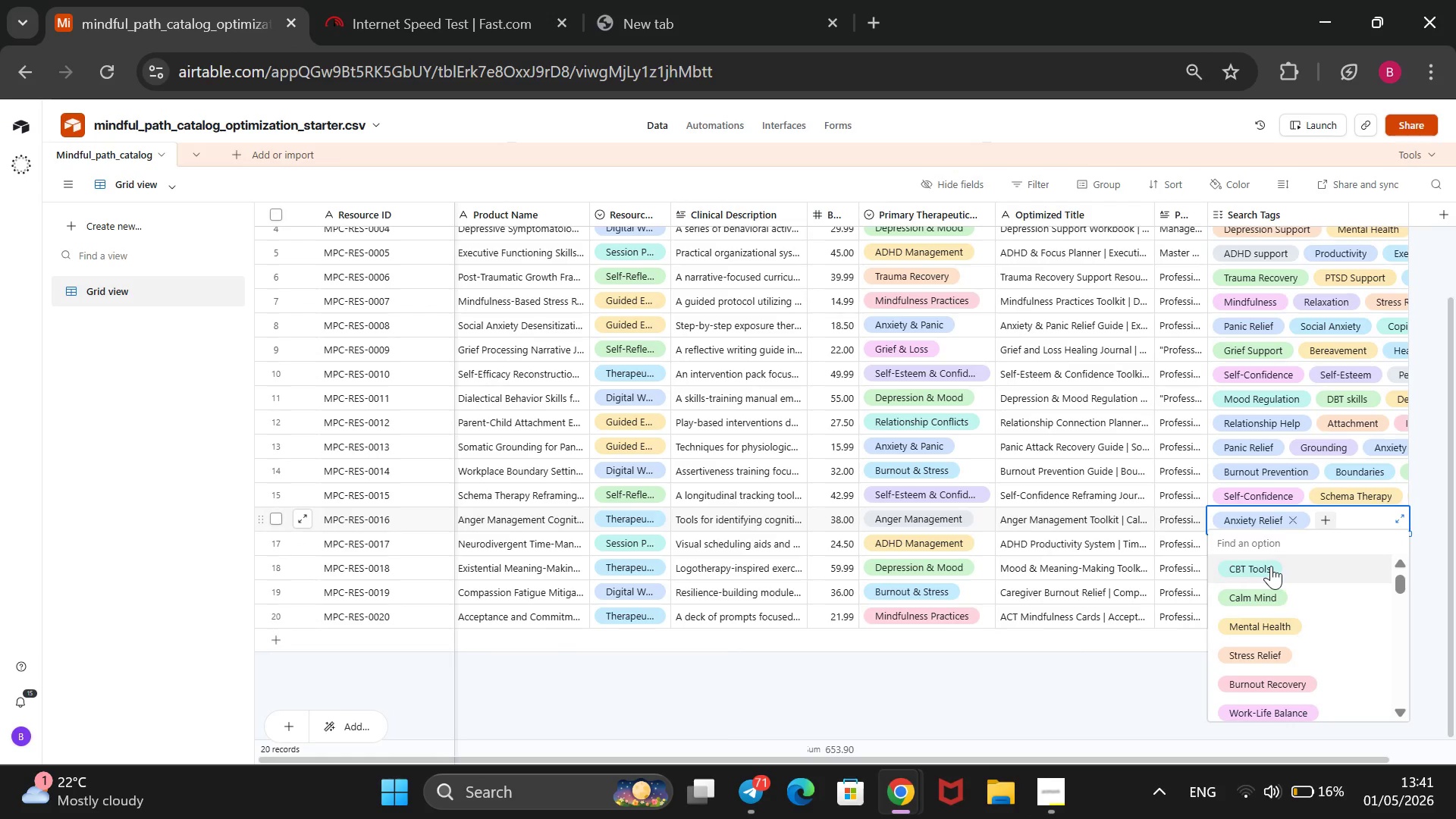 
wait(8.47)
 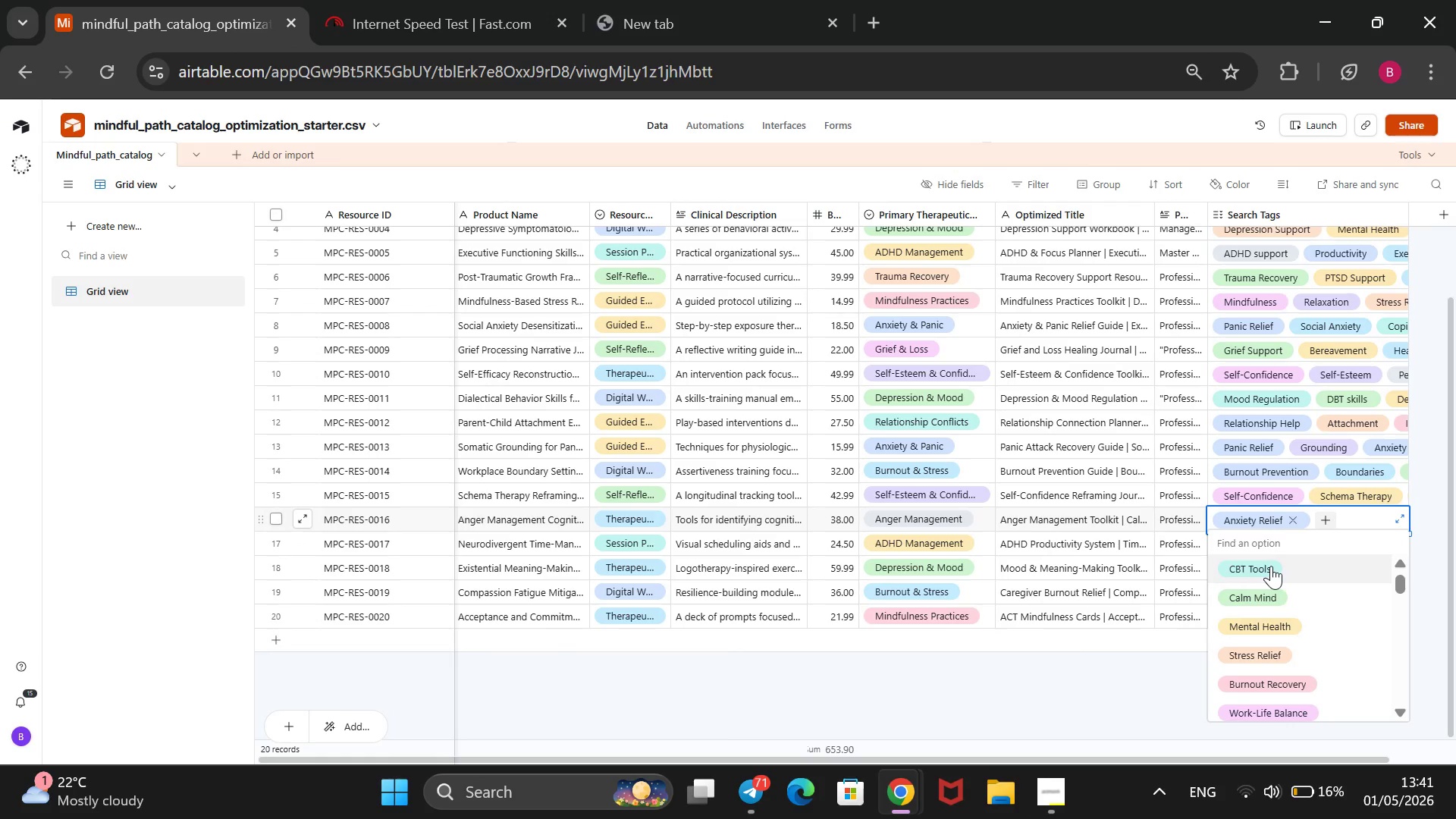 
scroll: coordinate [1241, 672], scroll_direction: none, amount: 0.0
 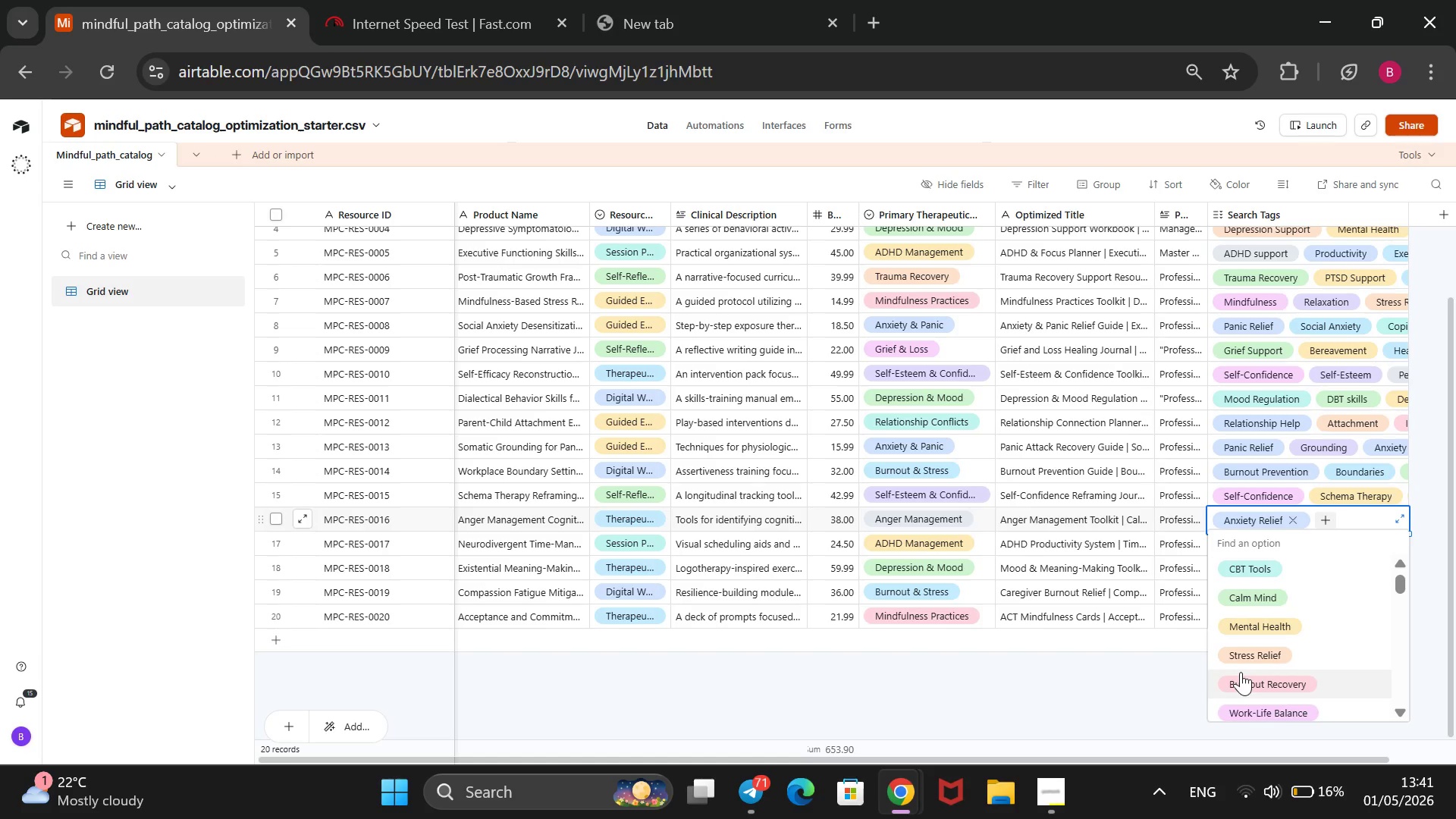 
scroll: coordinate [1241, 672], scroll_direction: up, amount: 1.0
 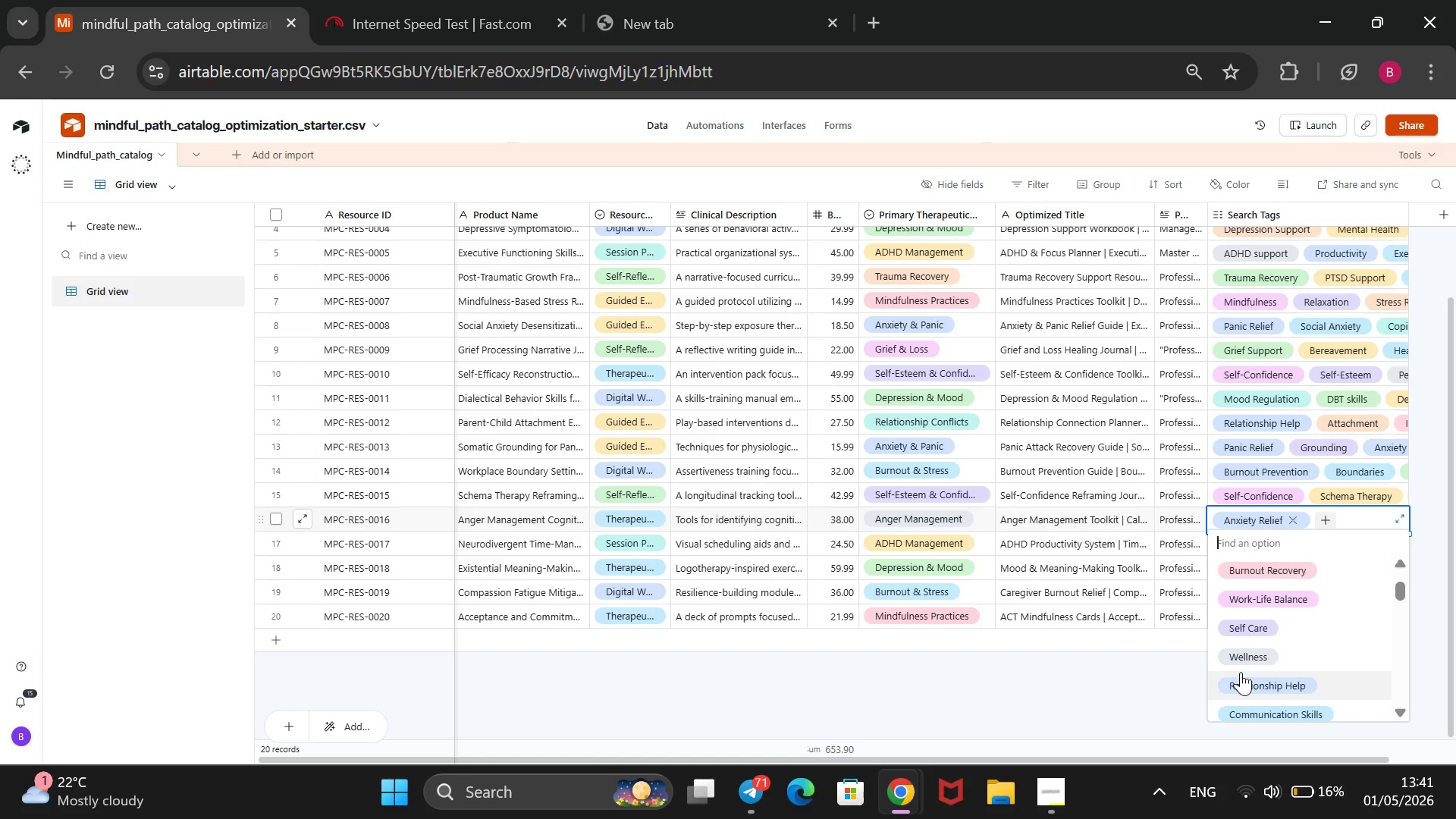 
scroll: coordinate [1241, 672], scroll_direction: down, amount: 2.0
 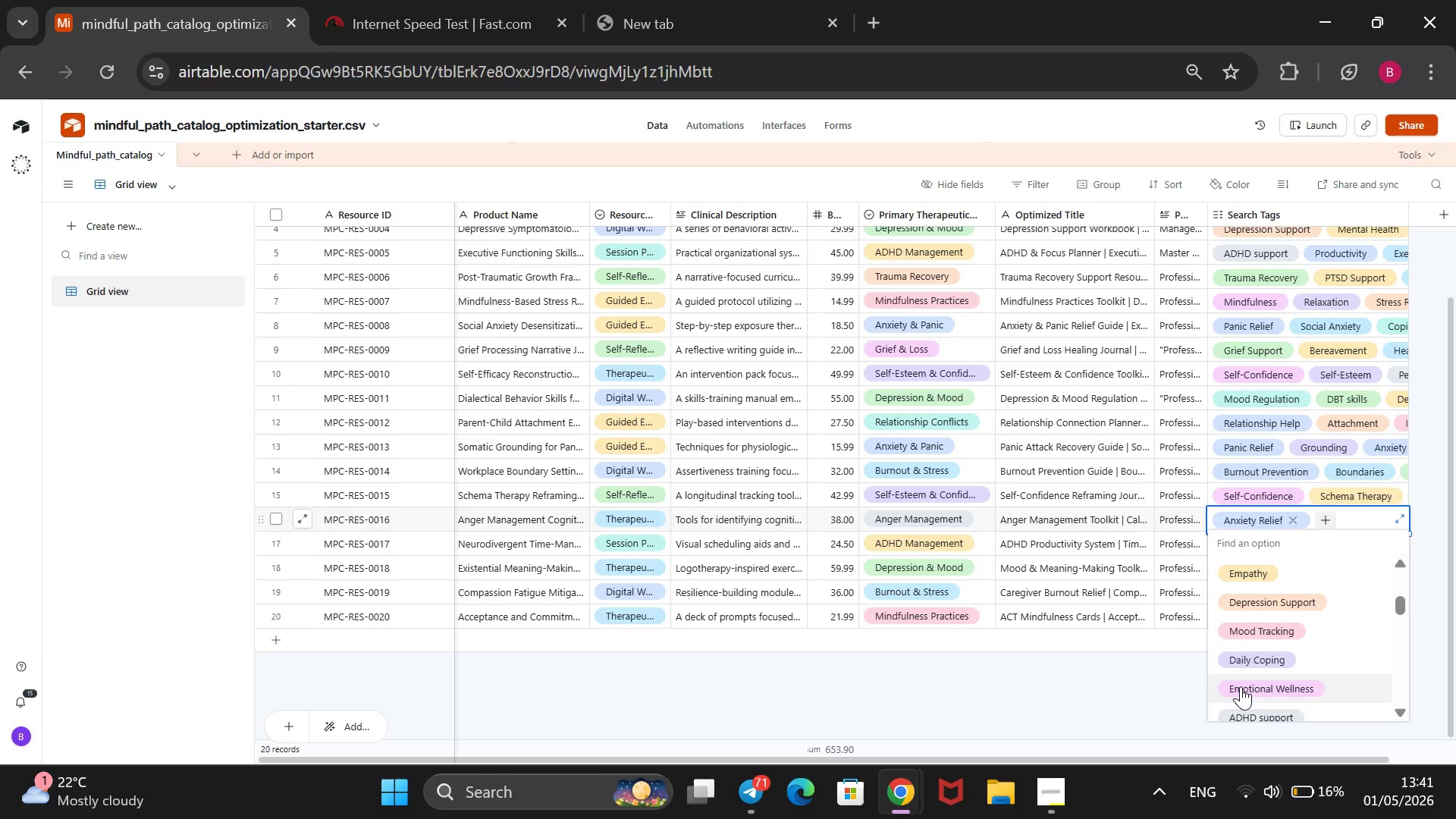 
left_click([1241, 686])
 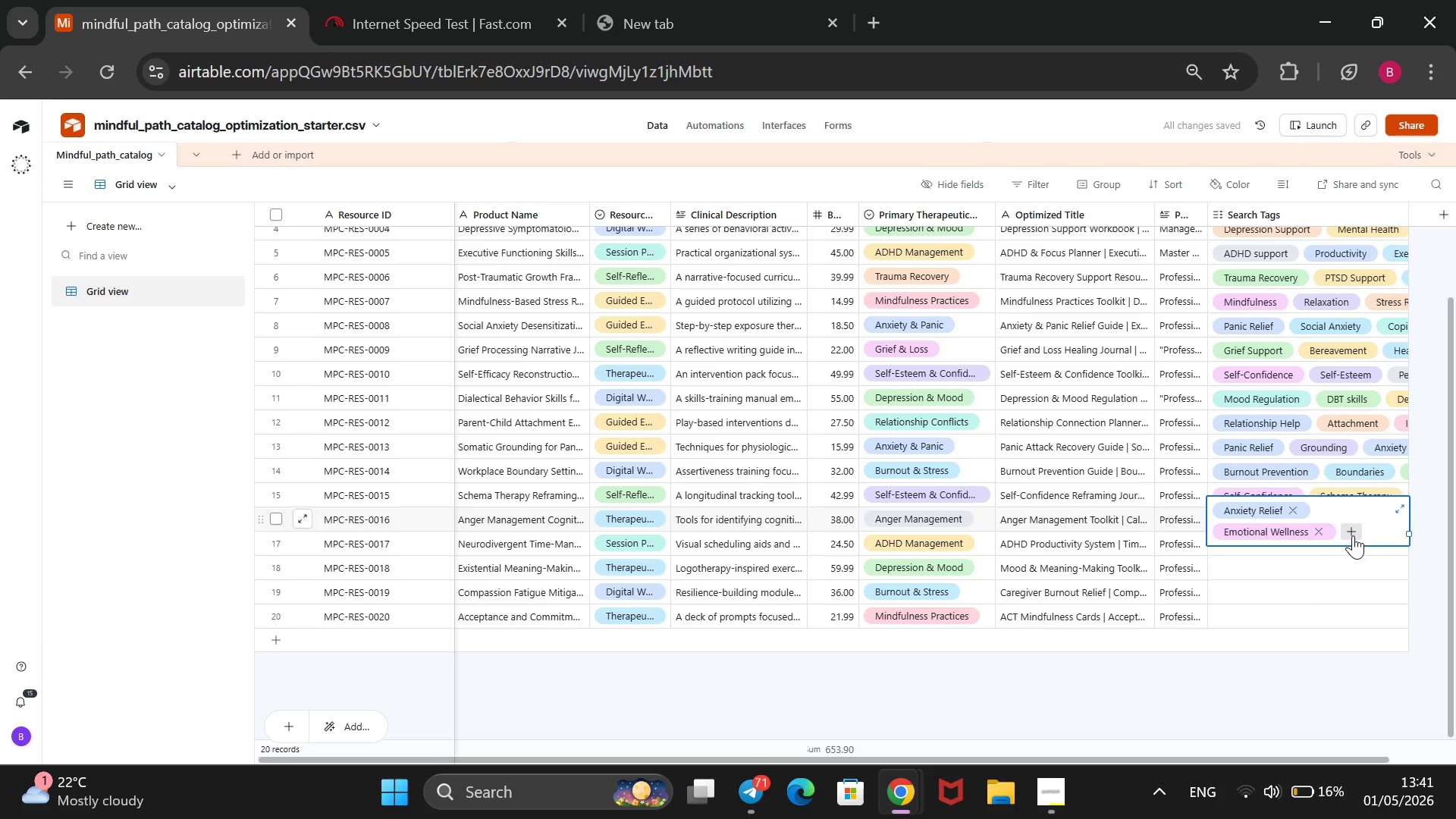 
left_click([1353, 535])
 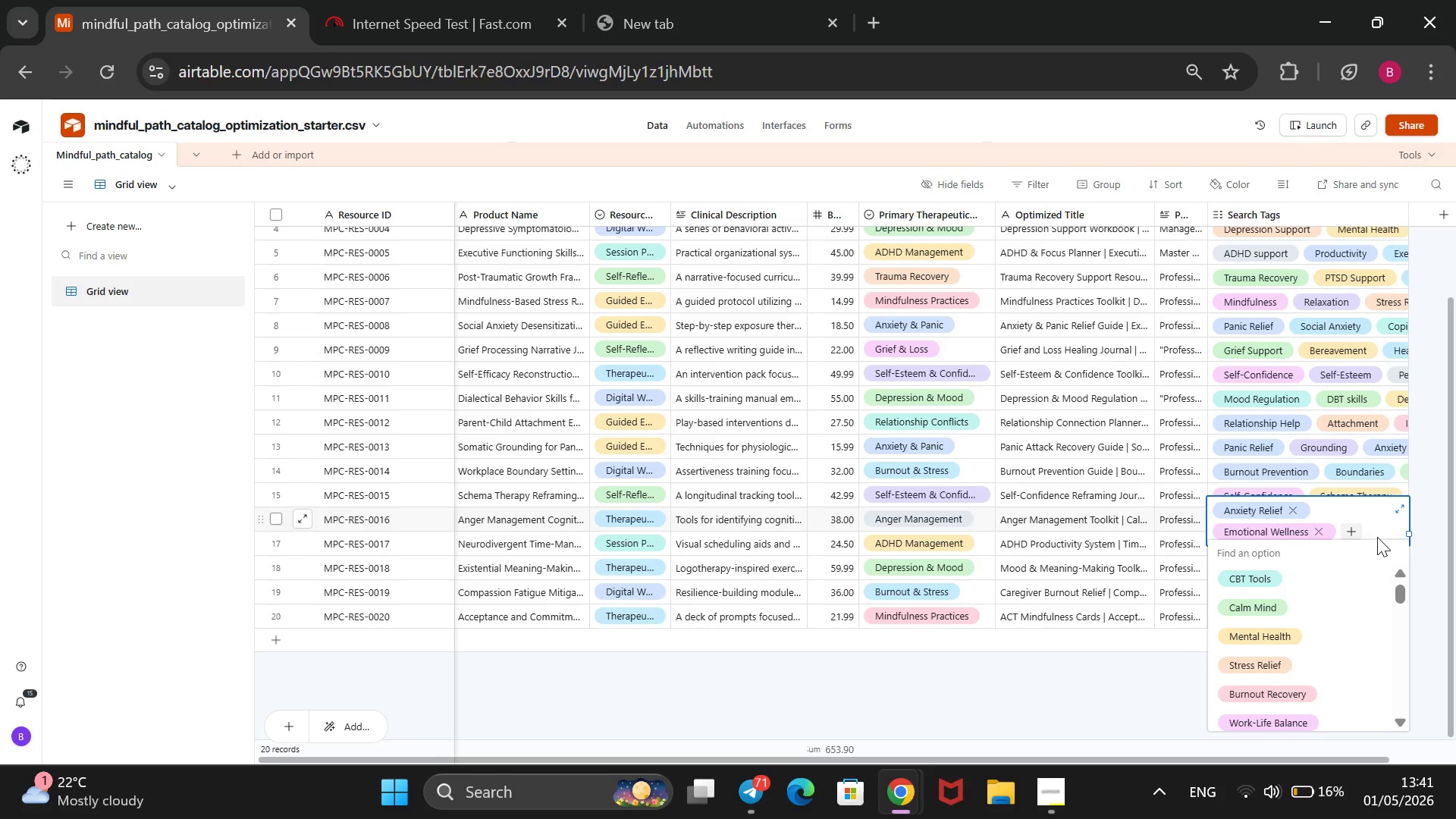 
wait(7.38)
 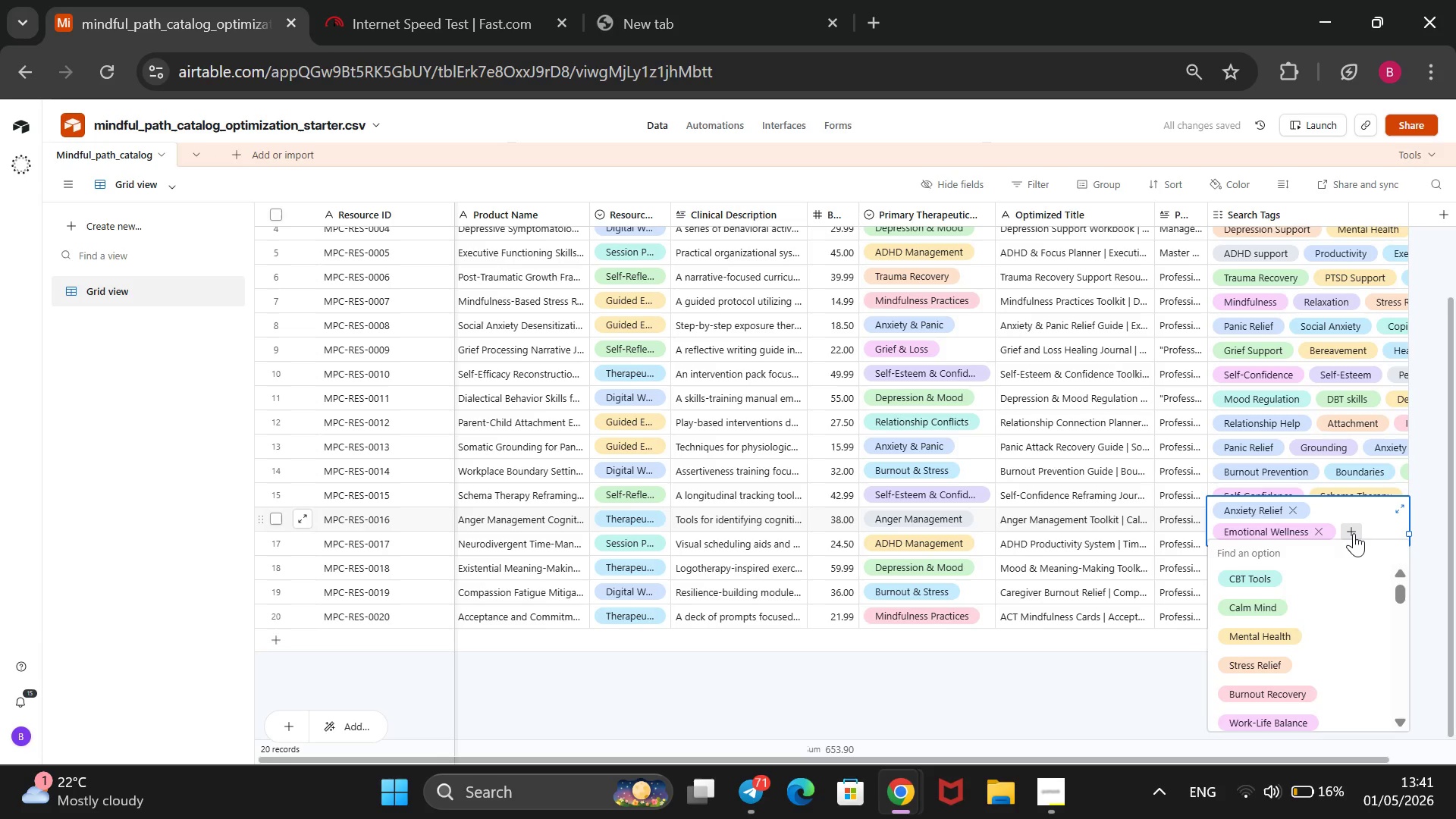 
scroll: coordinate [1308, 575], scroll_direction: down, amount: 6.0
 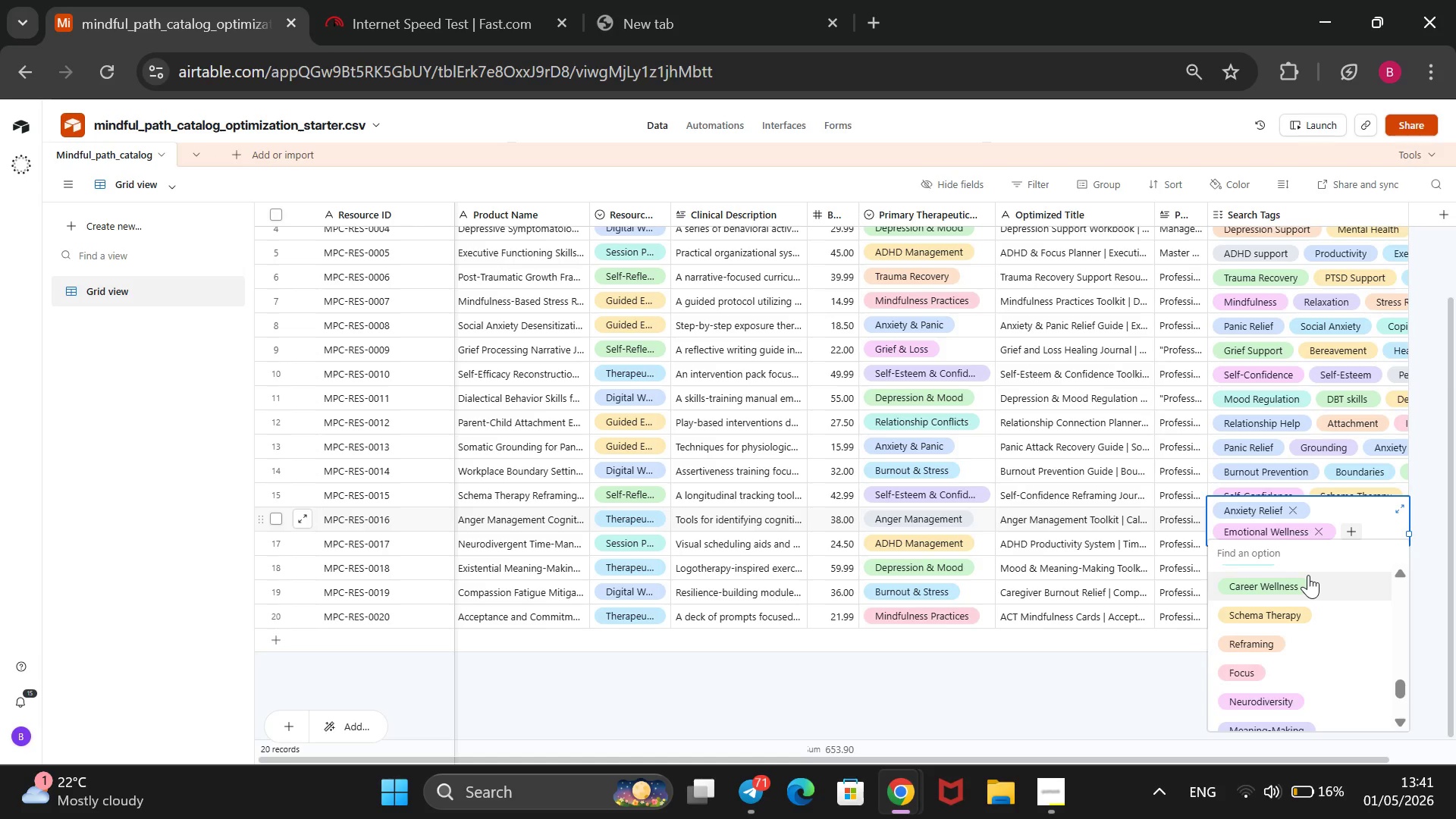 
scroll: coordinate [1308, 575], scroll_direction: down, amount: 1.0
 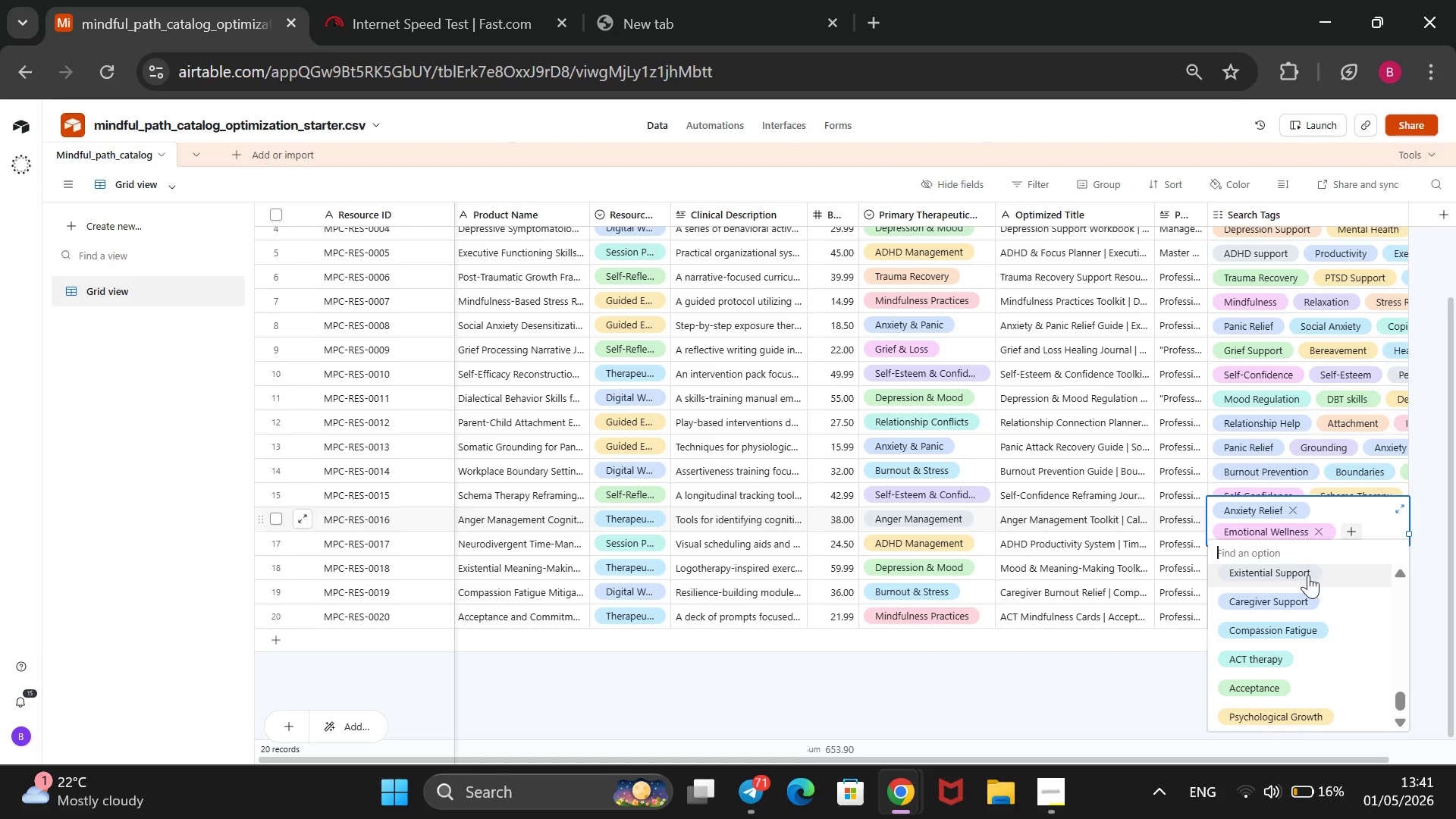 
scroll: coordinate [1308, 575], scroll_direction: up, amount: 3.0
 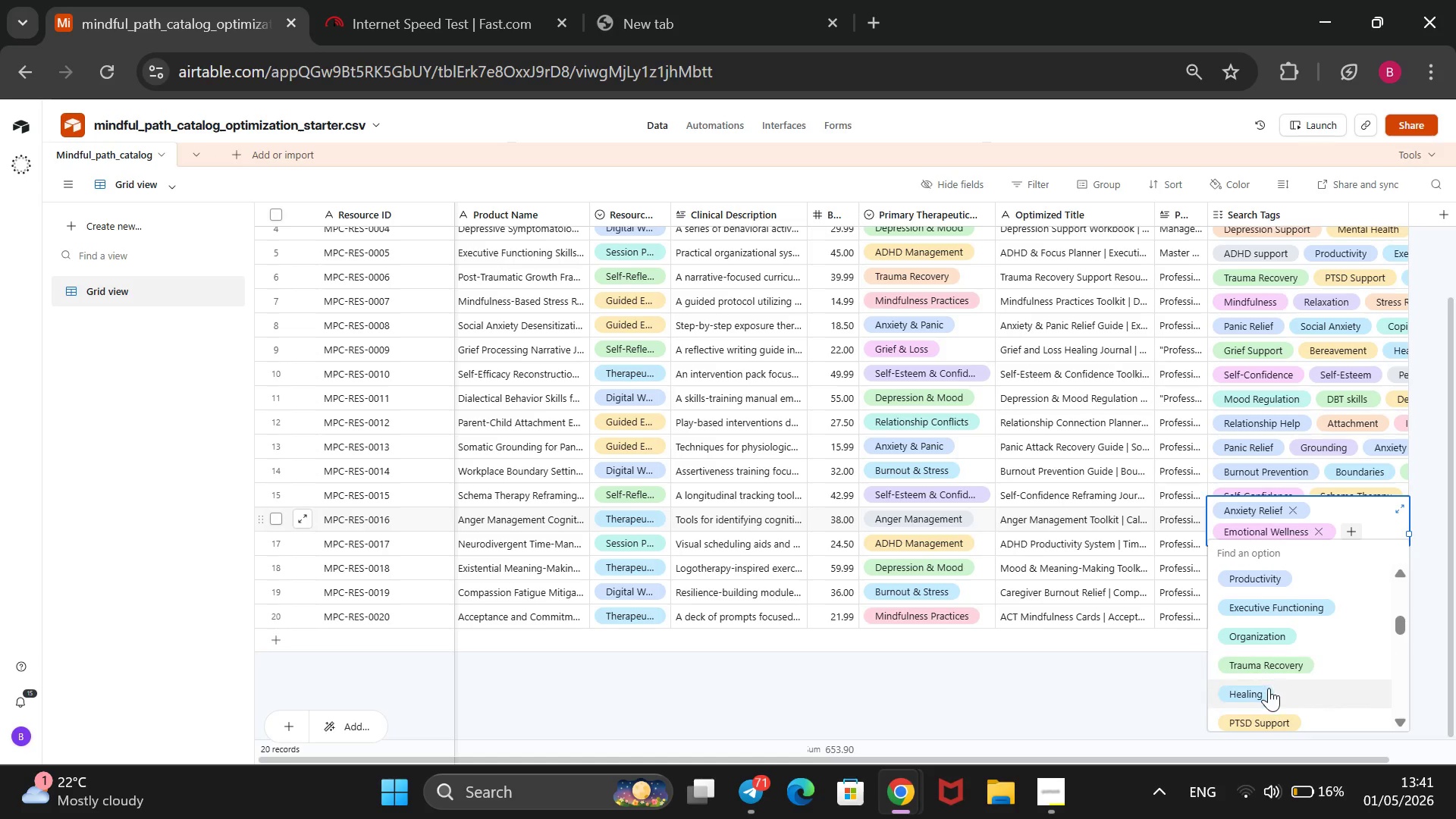 
left_click([1265, 690])
 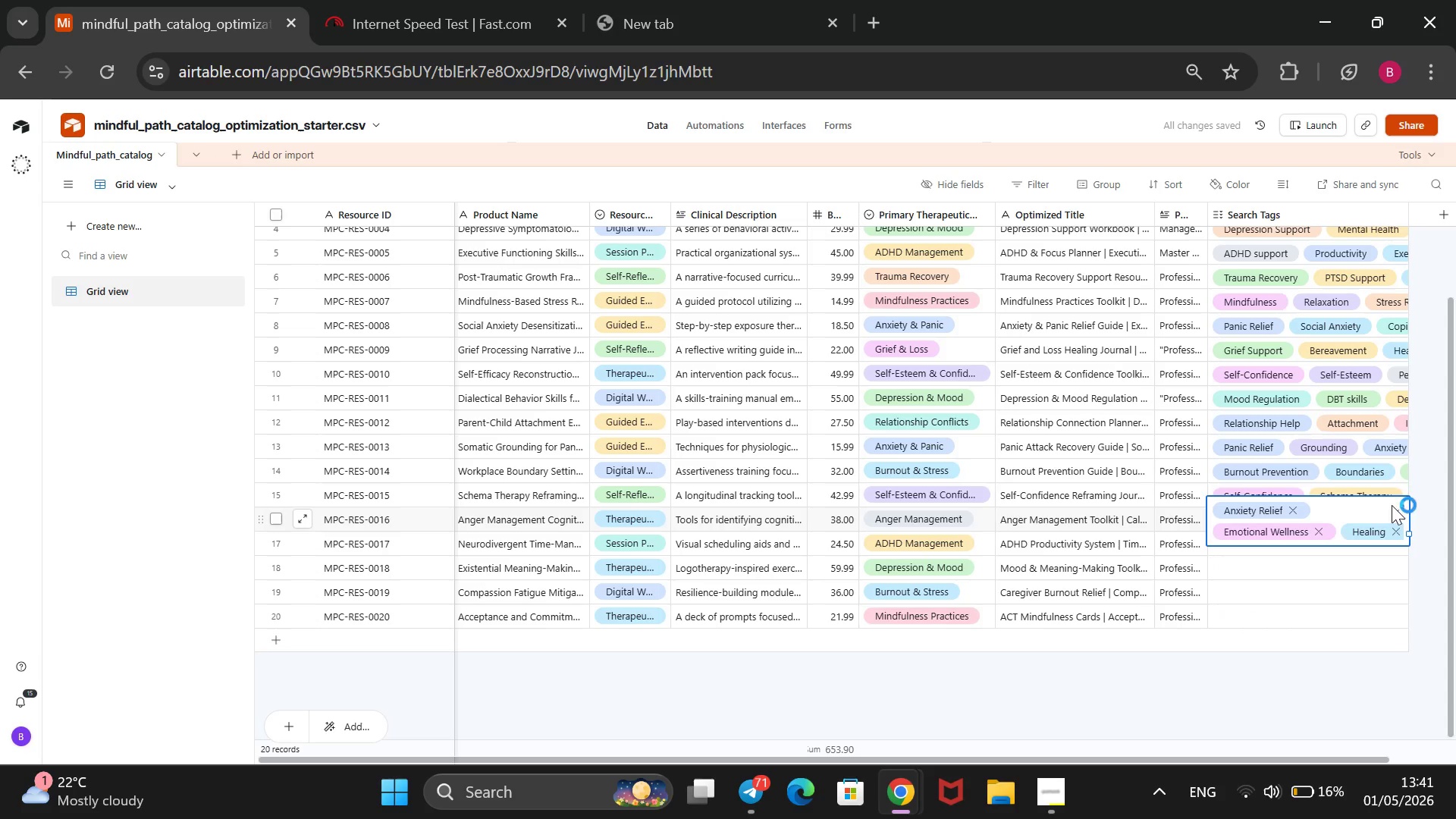 
left_click([1398, 505])
 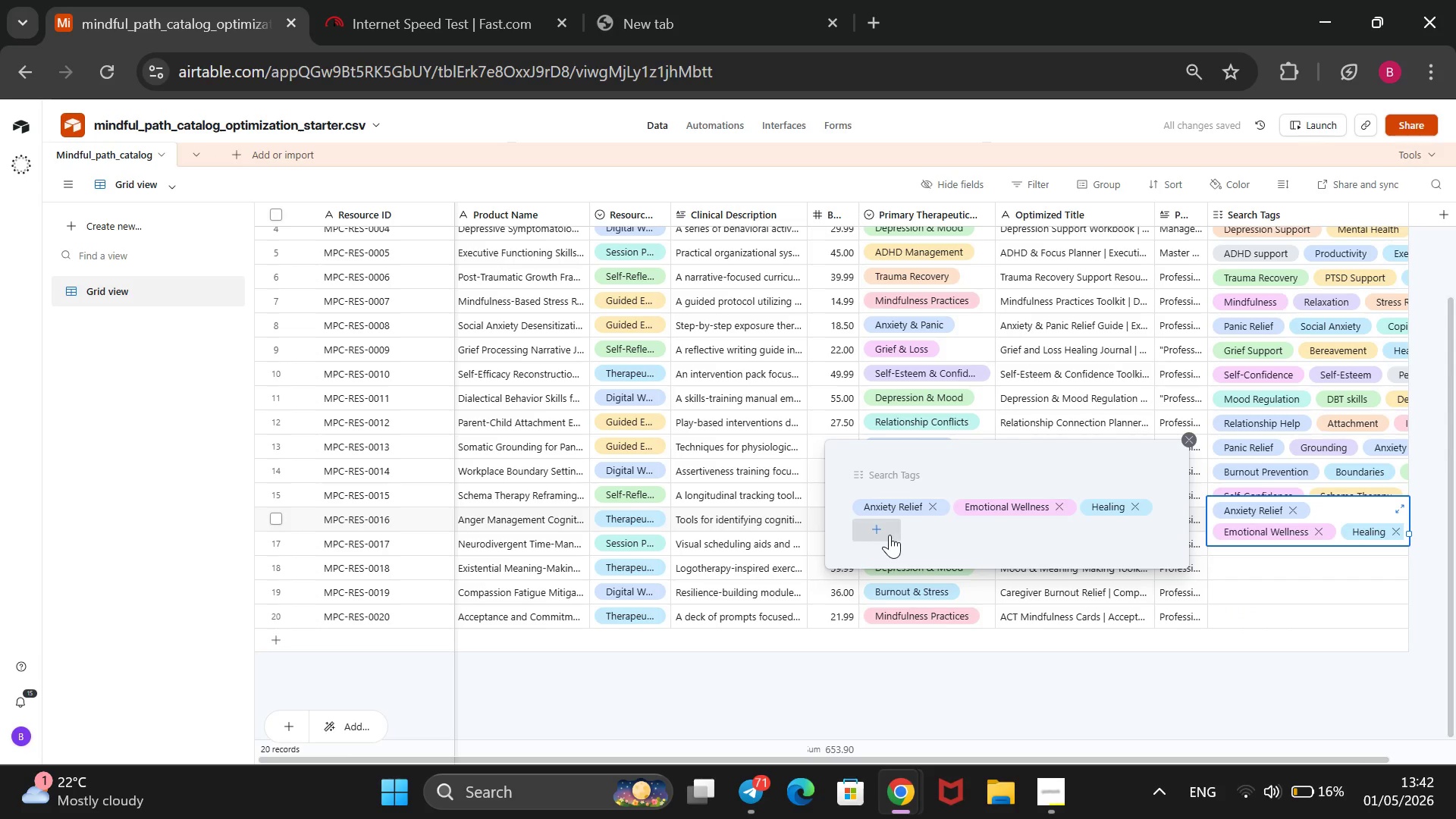 
left_click([888, 532])
 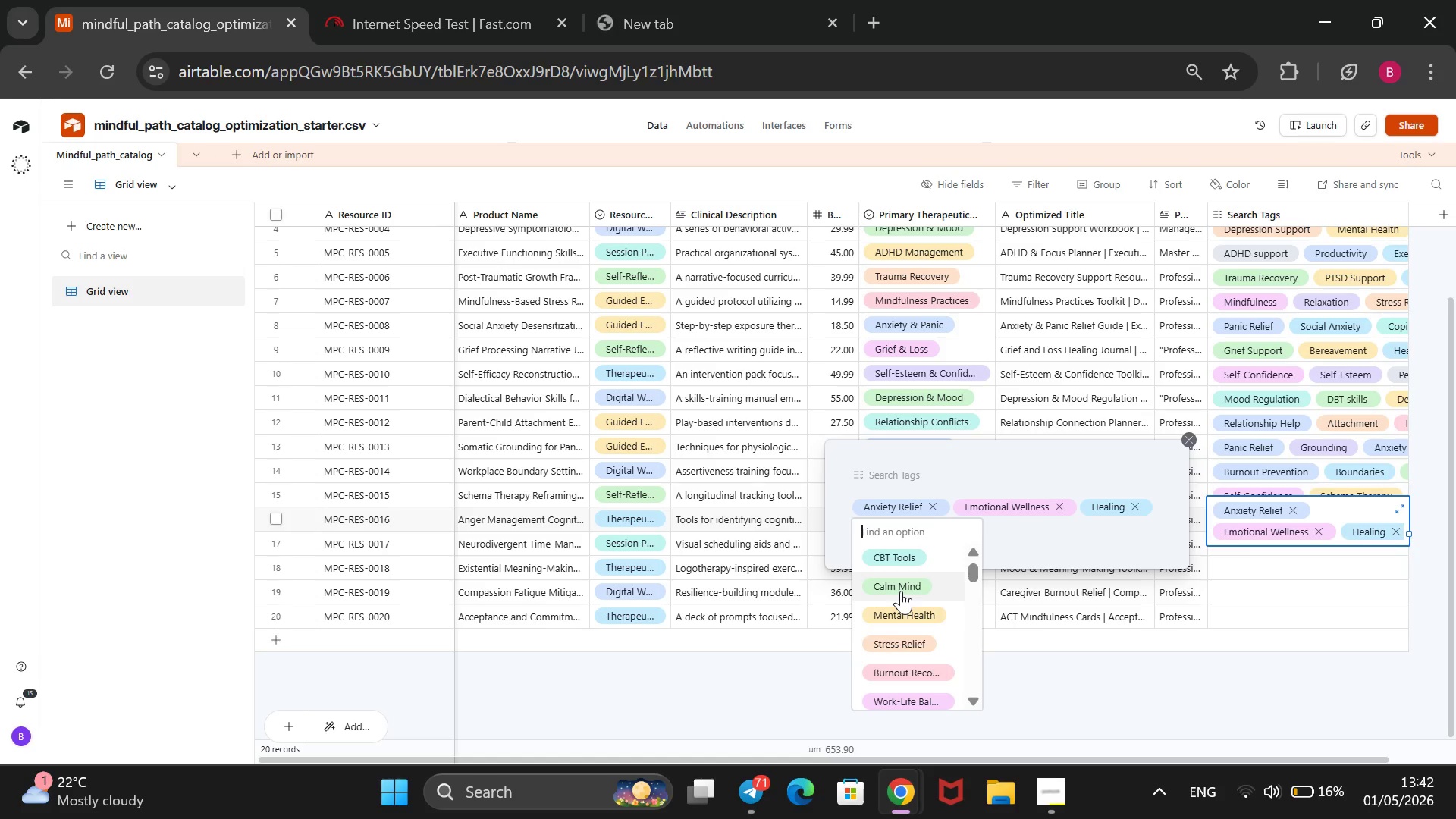 
scroll: coordinate [919, 575], scroll_direction: up, amount: 2.0
 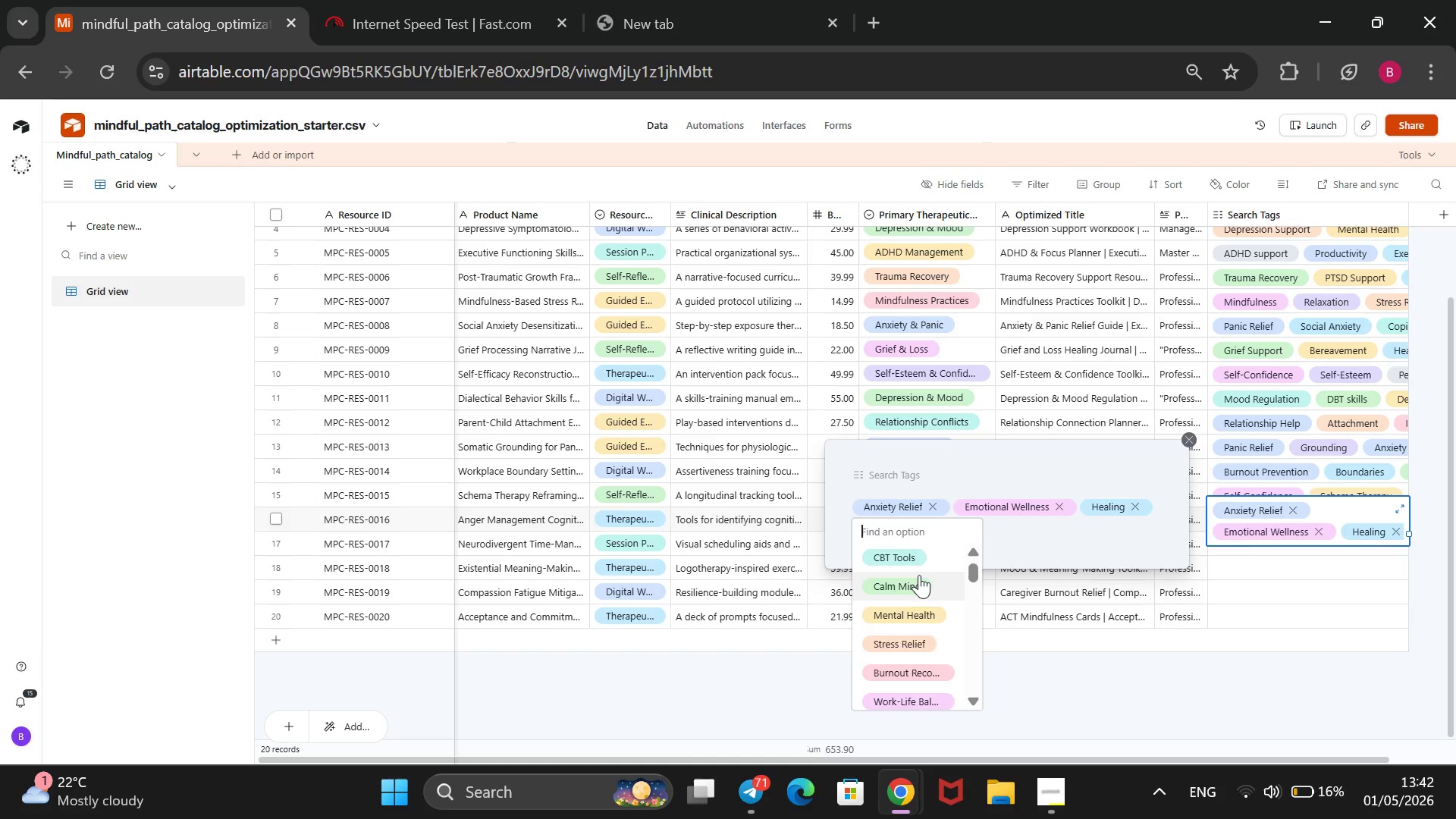 
scroll: coordinate [919, 575], scroll_direction: none, amount: 0.0
 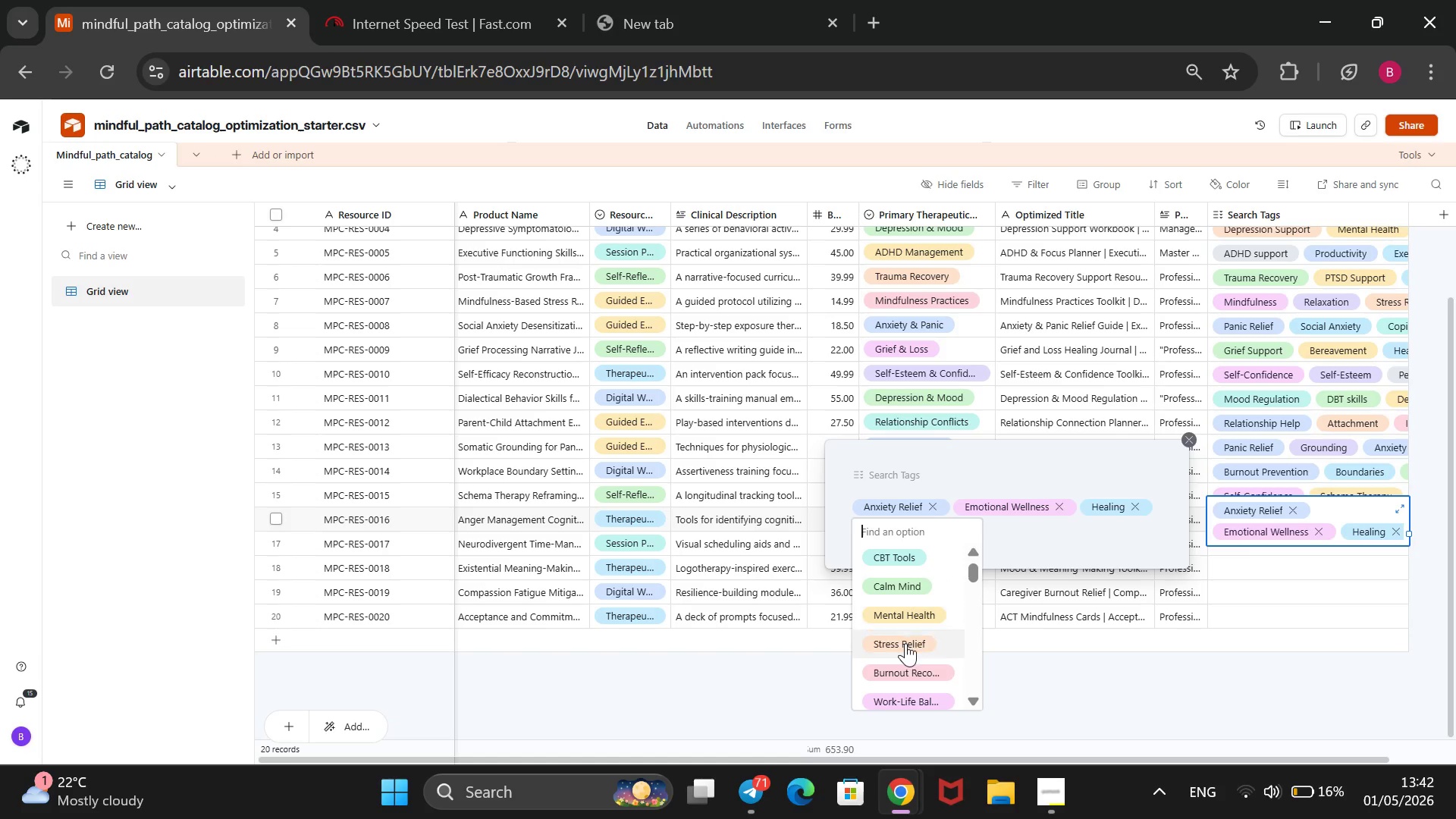 
left_click([902, 644])
 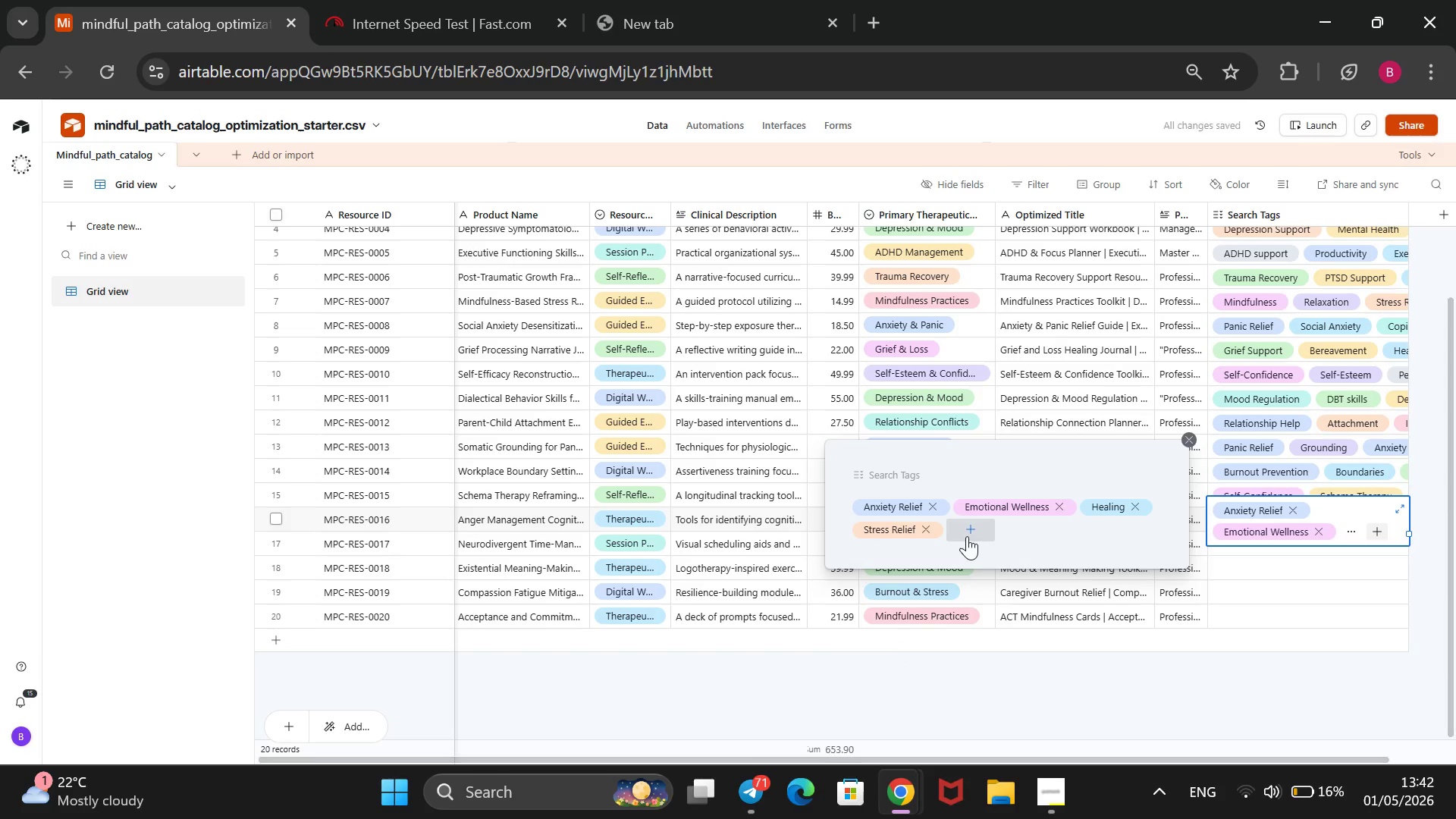 
mouse_move([977, 551])
 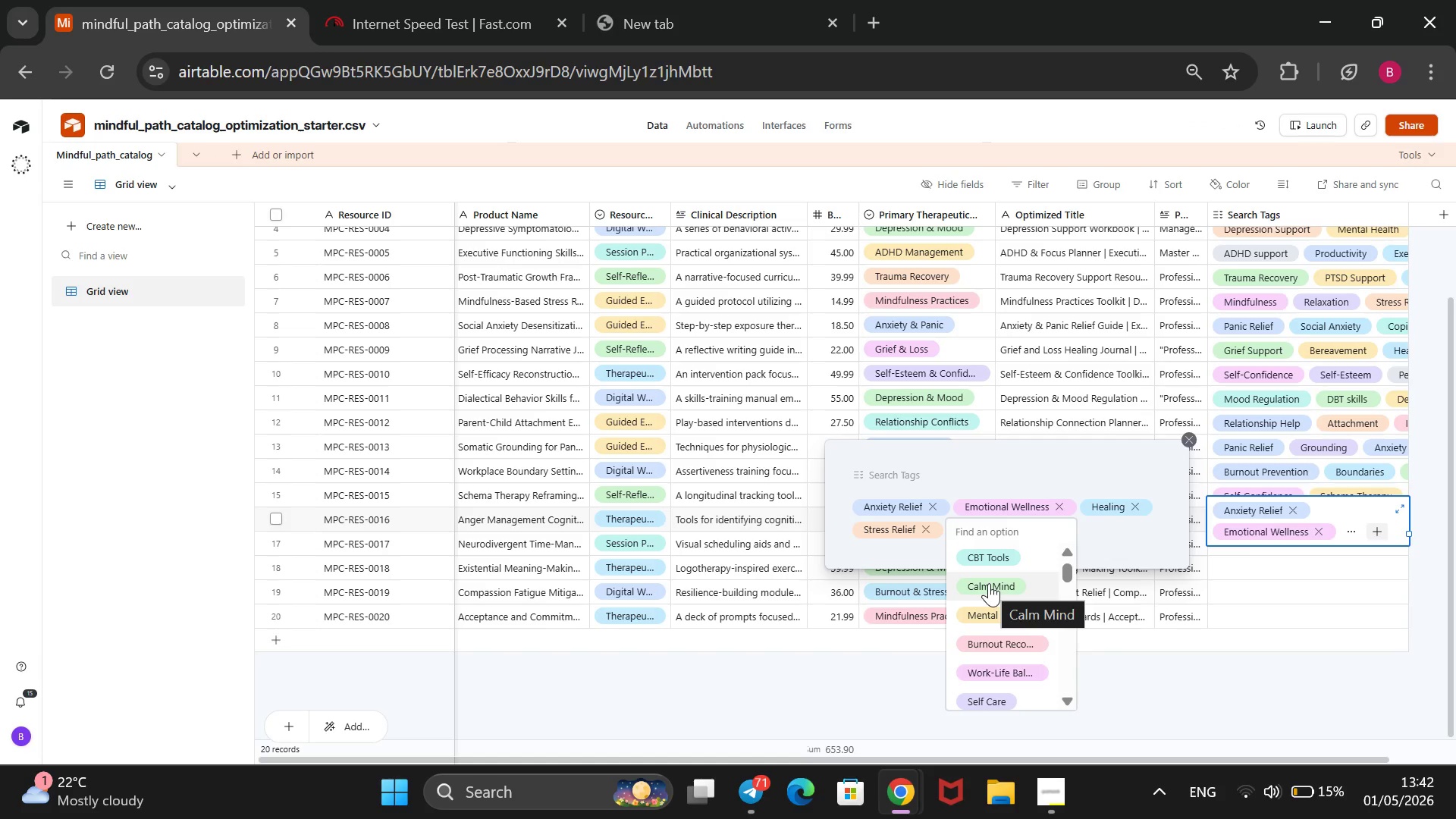 
left_click([990, 583])
 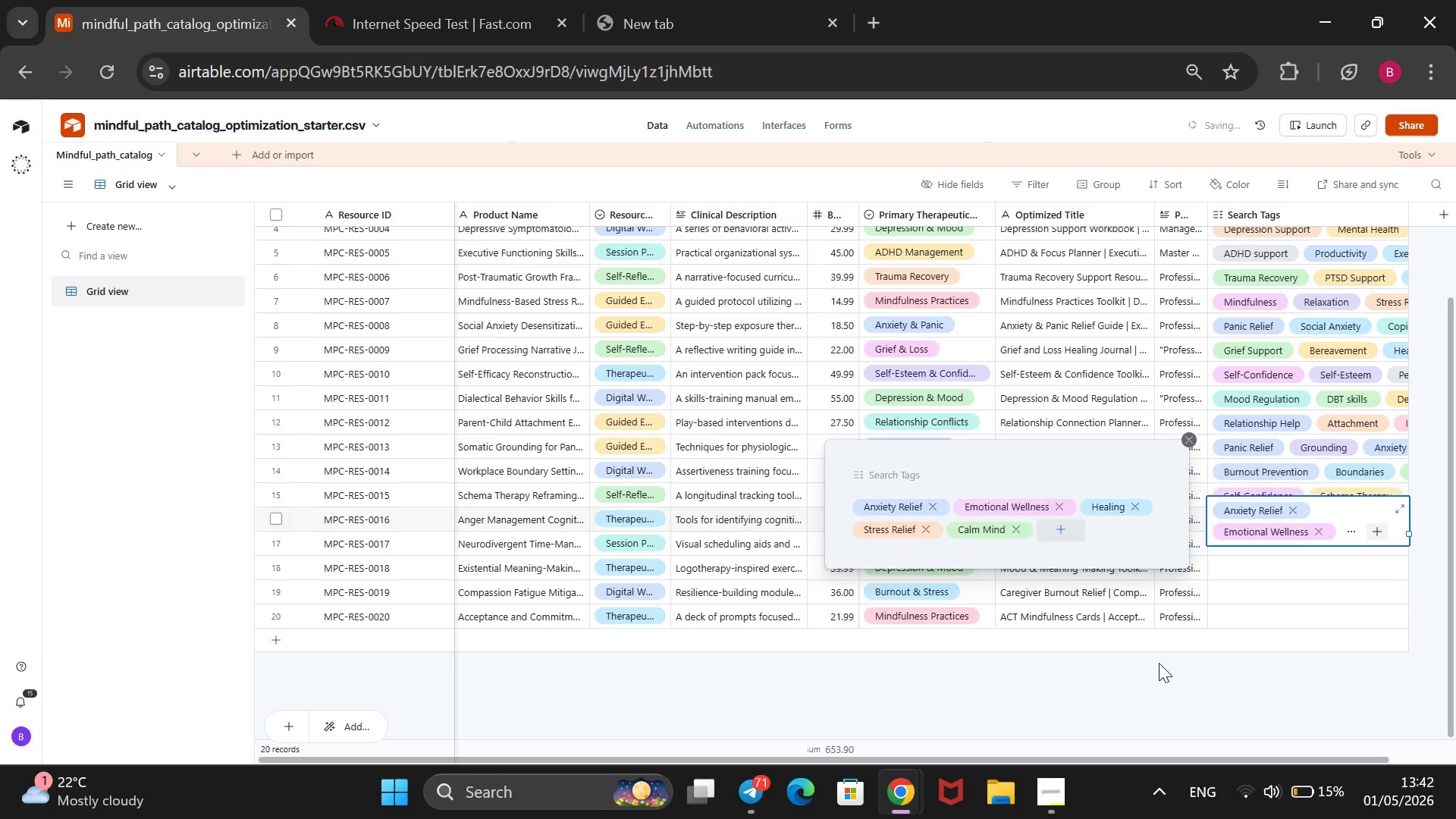 
left_click([1159, 663])
 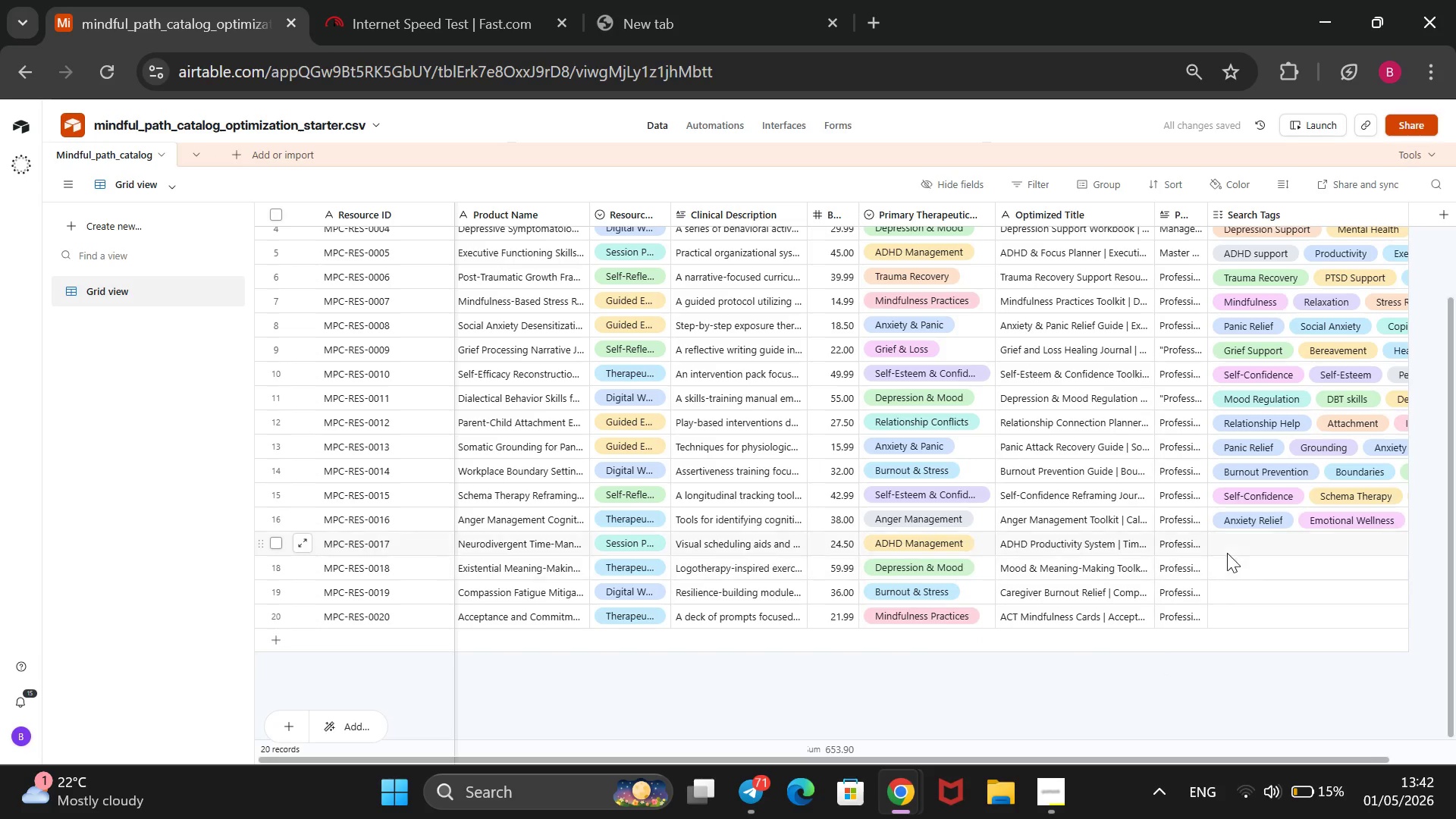 
mouse_move([1216, 573])
 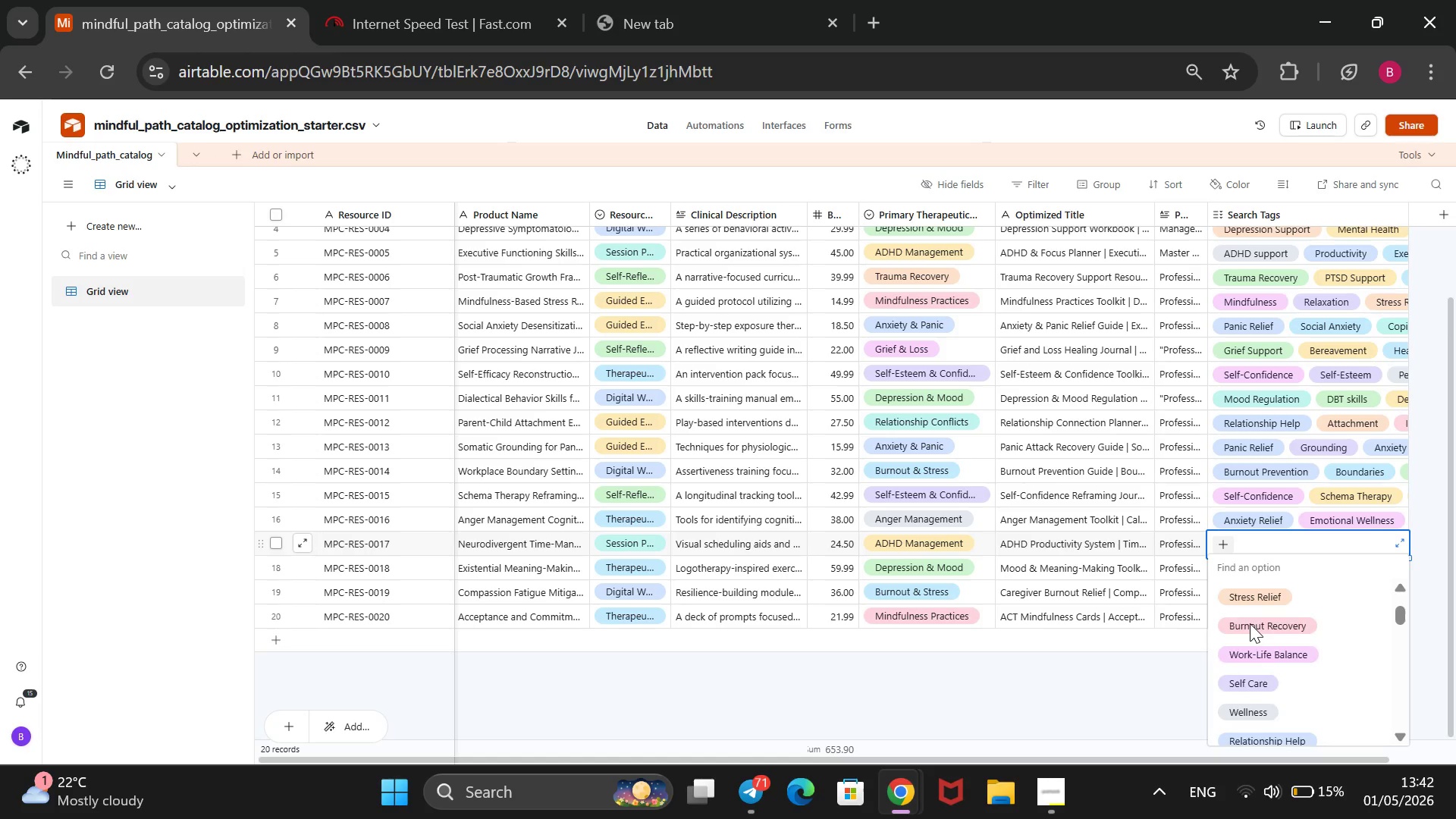 
scroll: coordinate [1250, 623], scroll_direction: down, amount: 3.0
 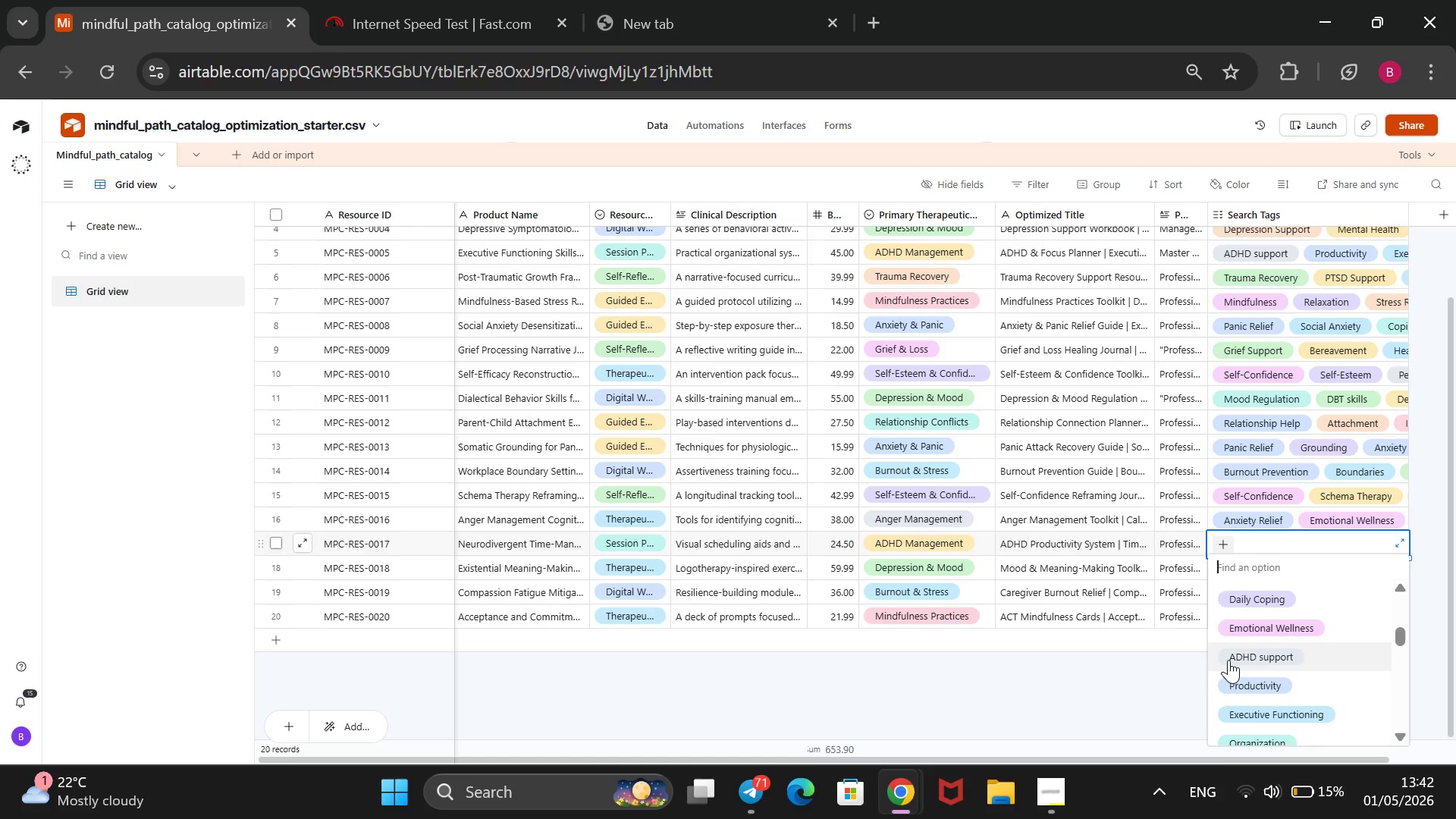 
left_click([1228, 660])
 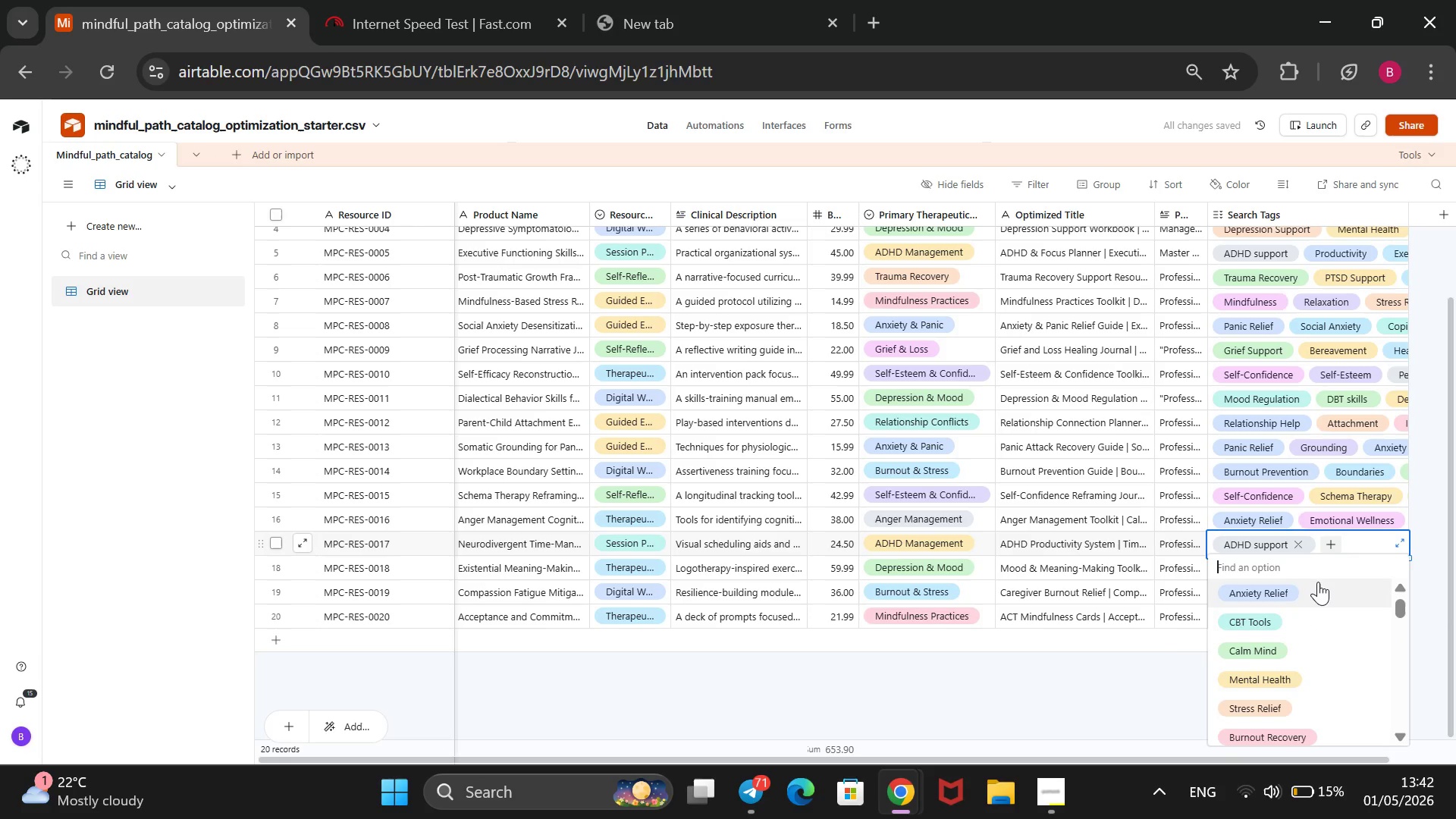 
scroll: coordinate [1312, 621], scroll_direction: down, amount: 3.0
 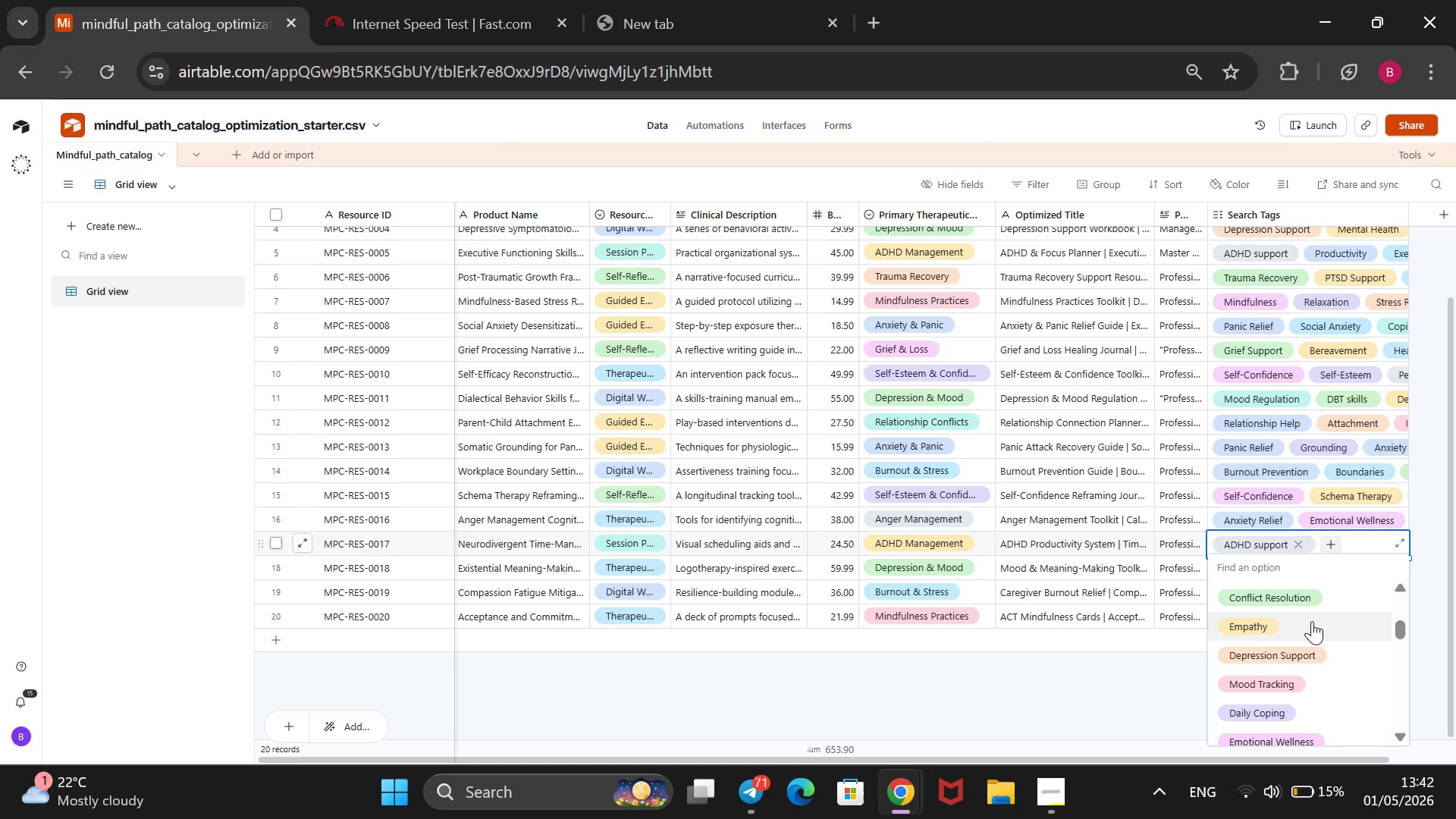 
scroll: coordinate [1312, 621], scroll_direction: none, amount: 0.0
 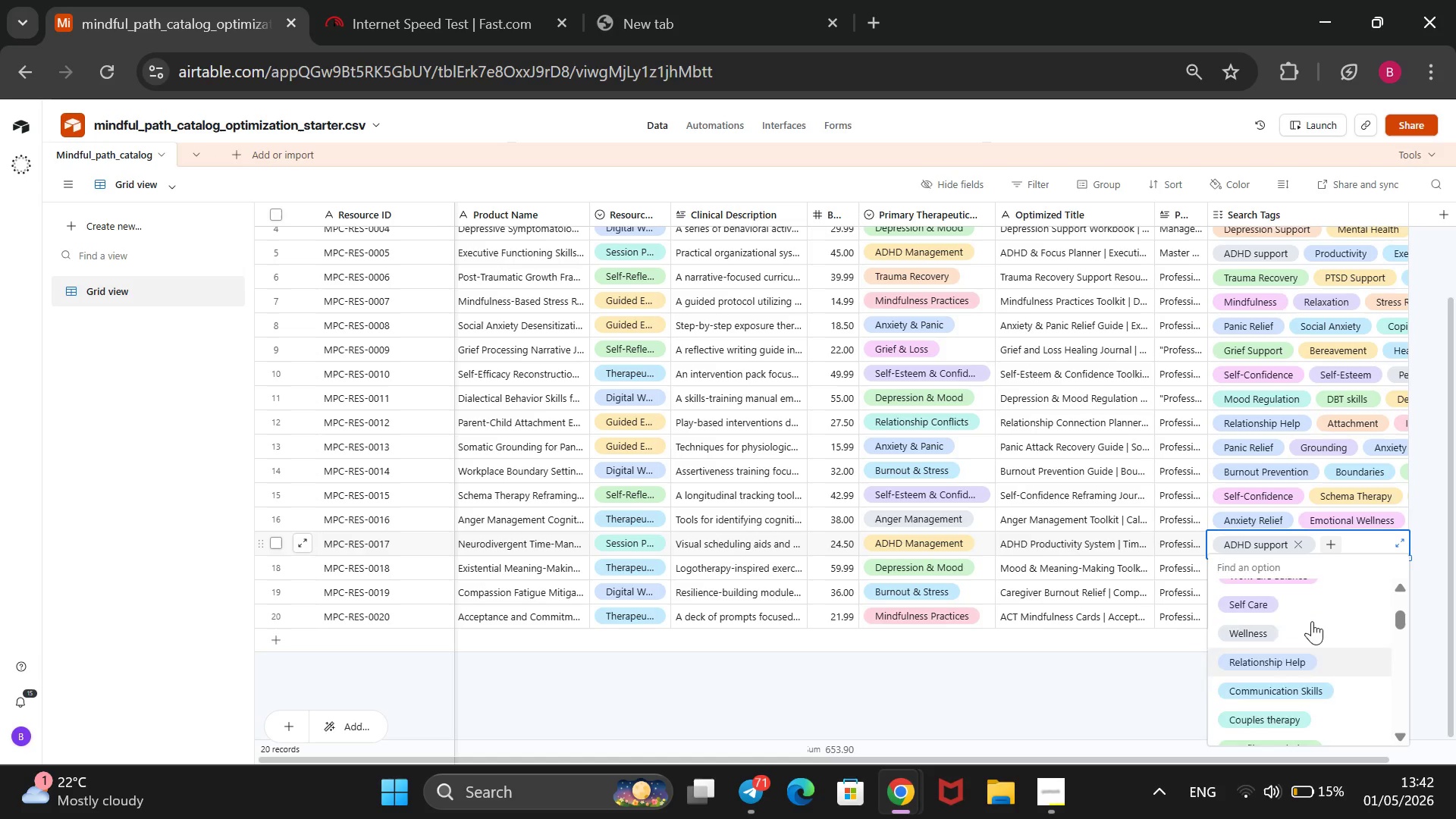 
scroll: coordinate [1312, 621], scroll_direction: up, amount: 2.0
 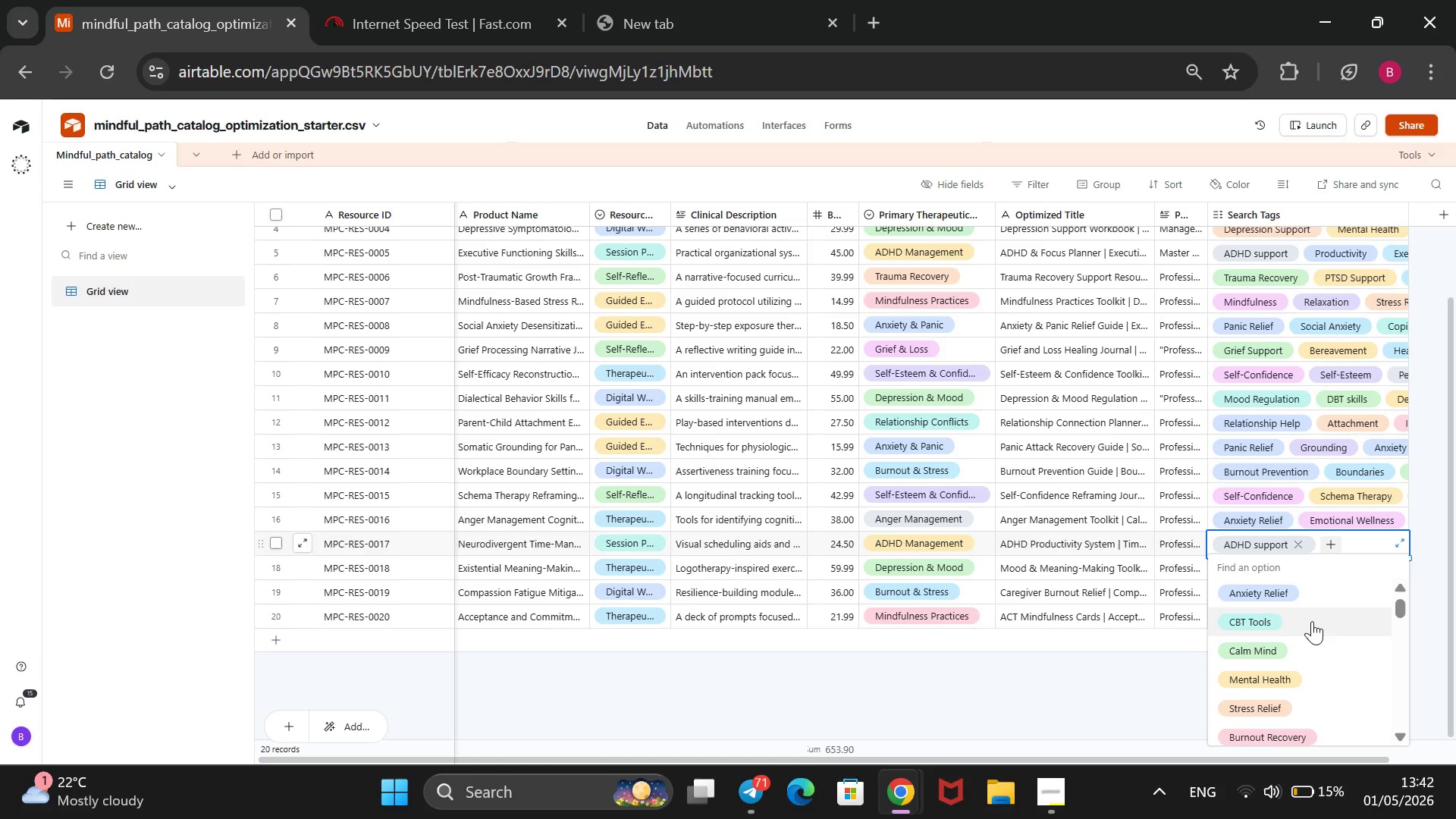 
scroll: coordinate [1312, 621], scroll_direction: none, amount: 0.0
 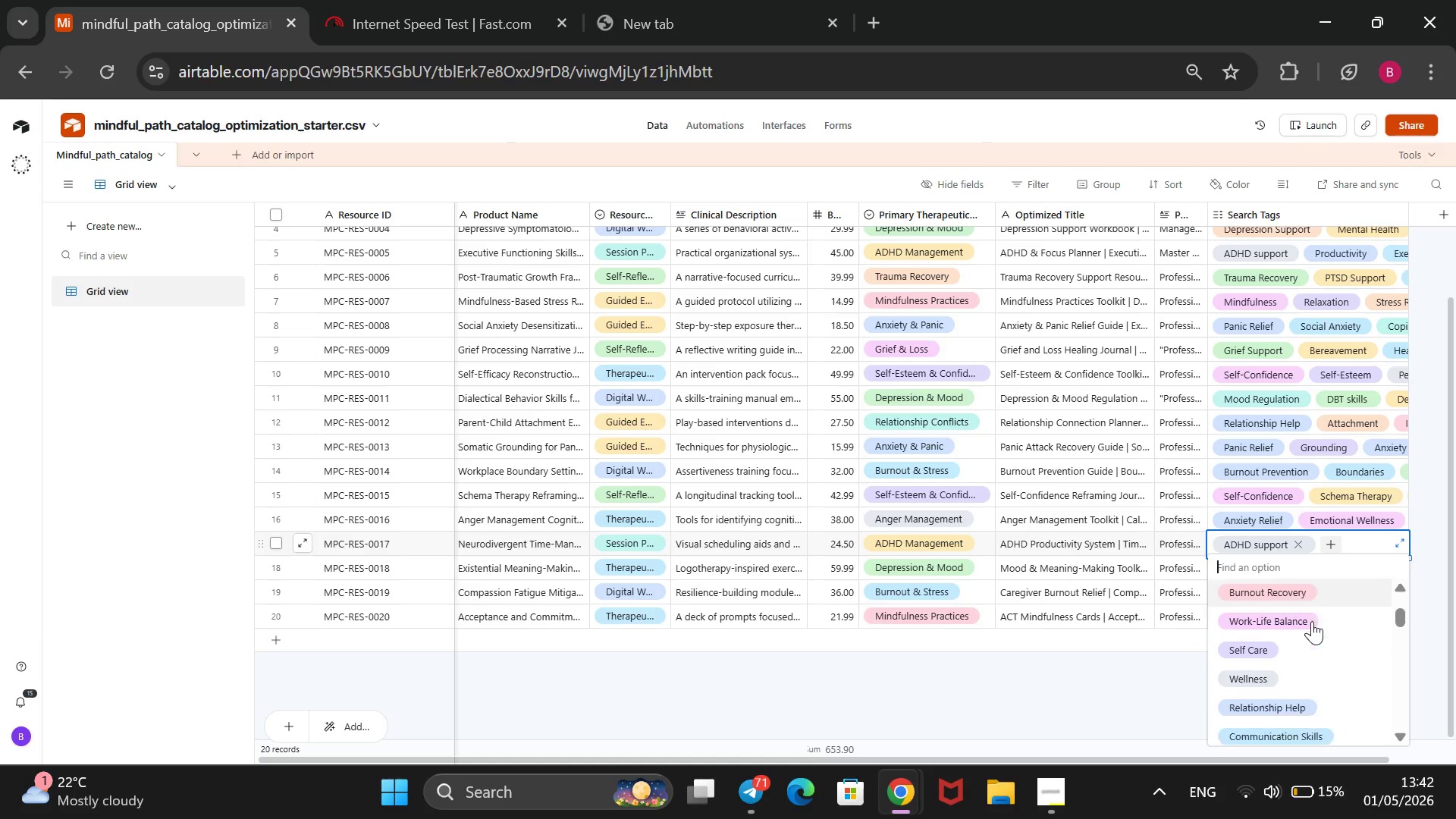 
scroll: coordinate [1312, 621], scroll_direction: down, amount: 2.0
 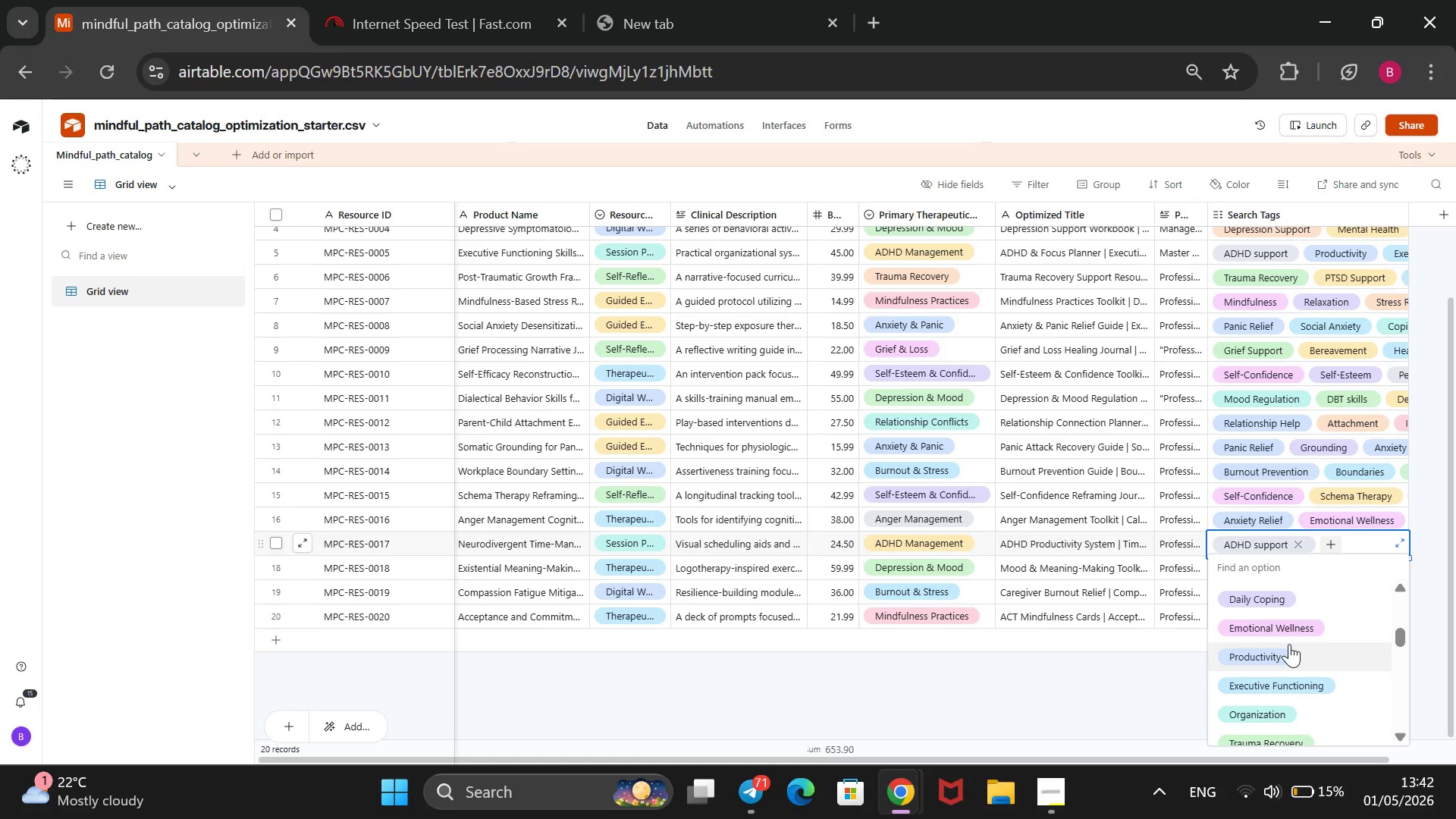 
left_click([1289, 644])
 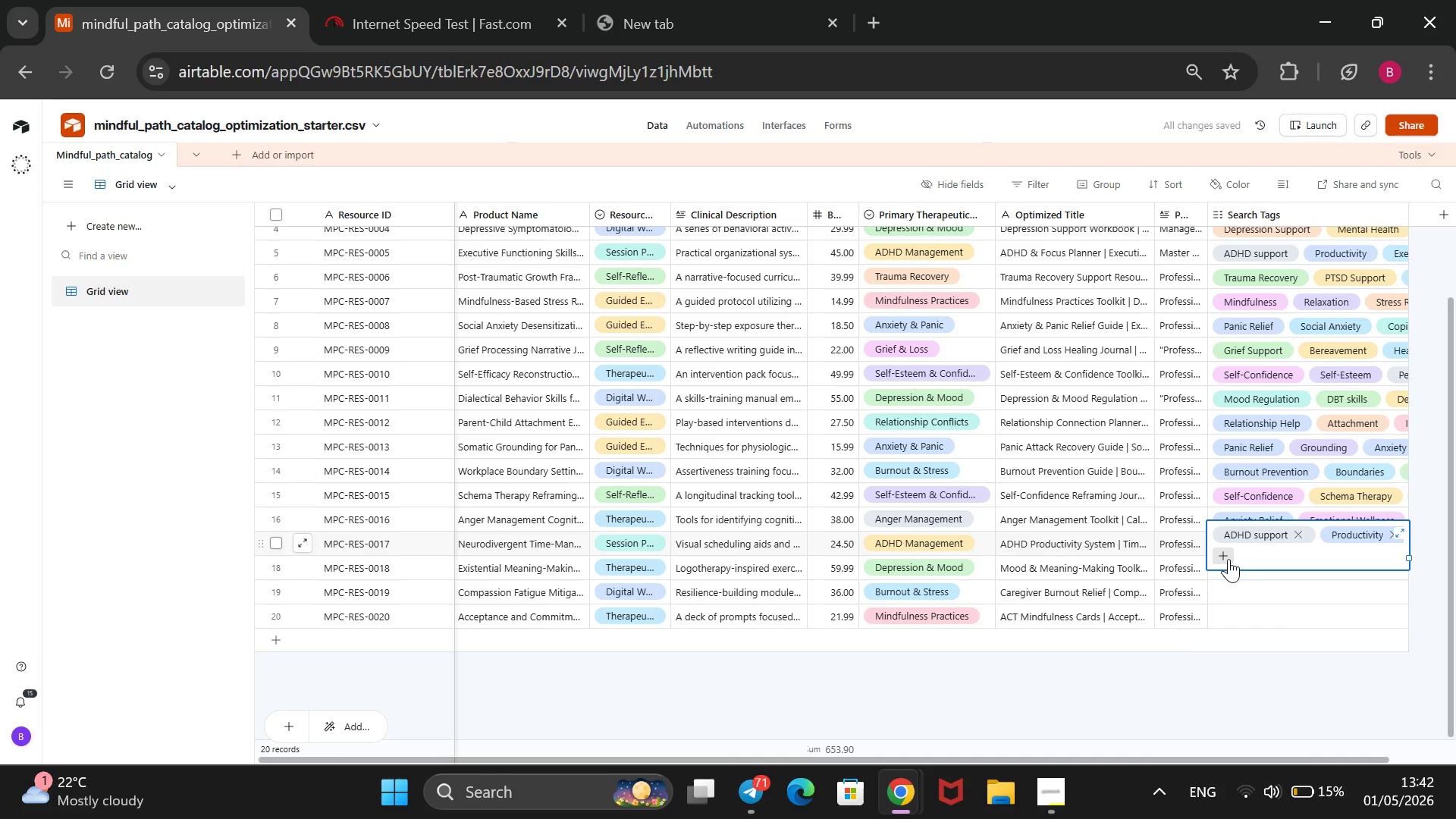 
left_click([1228, 559])
 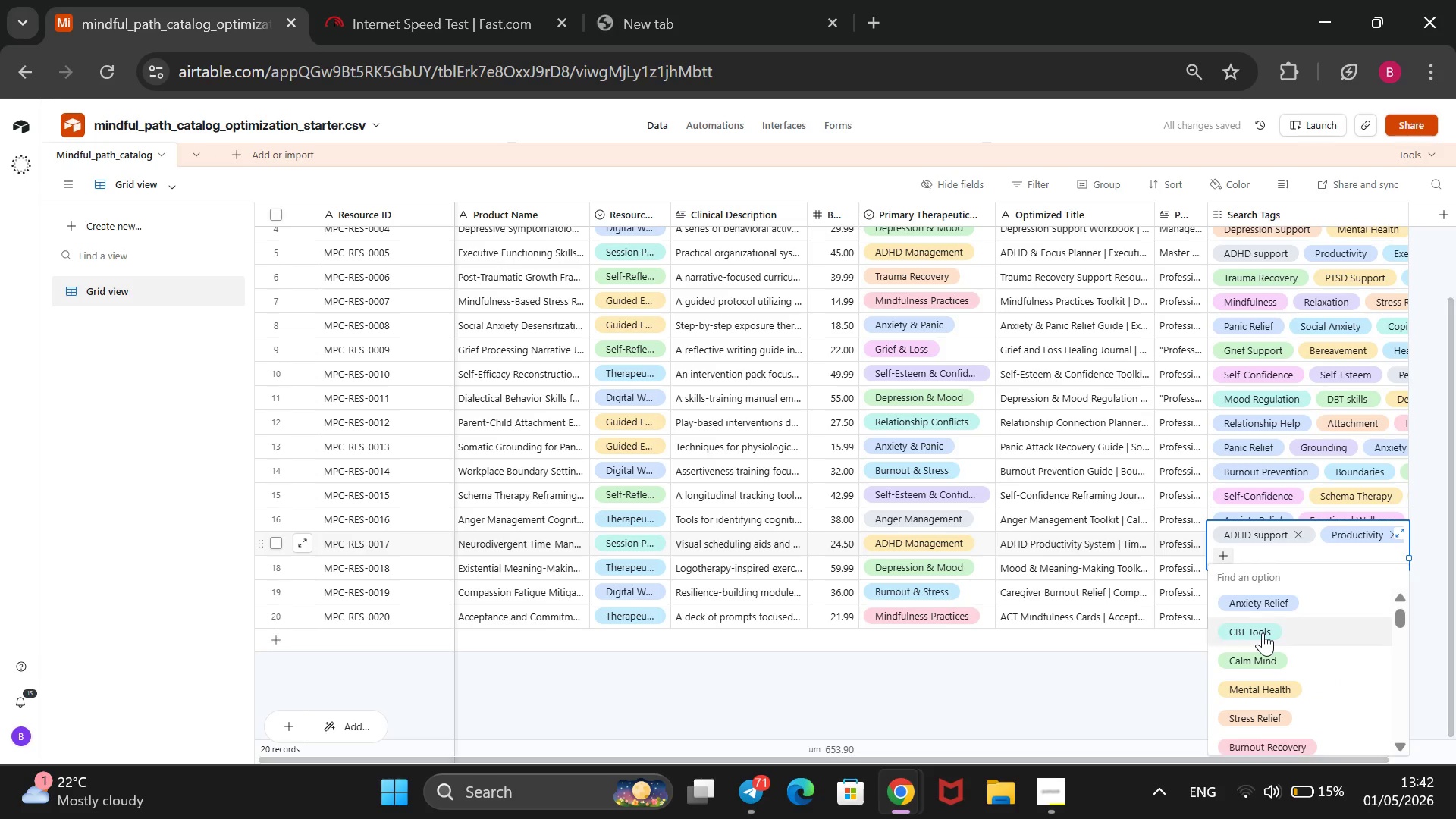 
scroll: coordinate [1275, 636], scroll_direction: down, amount: 21.0
 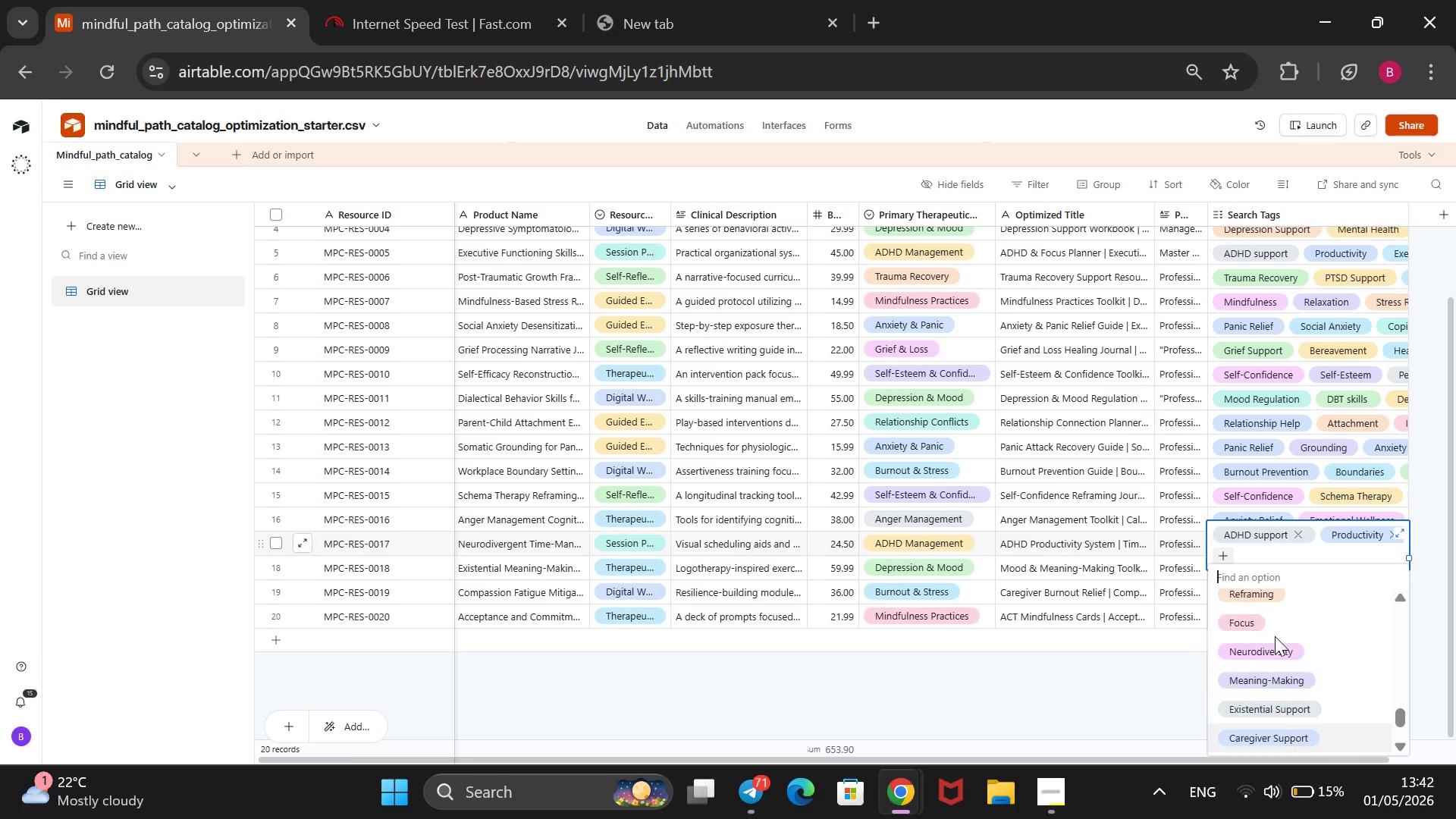 
scroll: coordinate [1275, 636], scroll_direction: none, amount: 0.0
 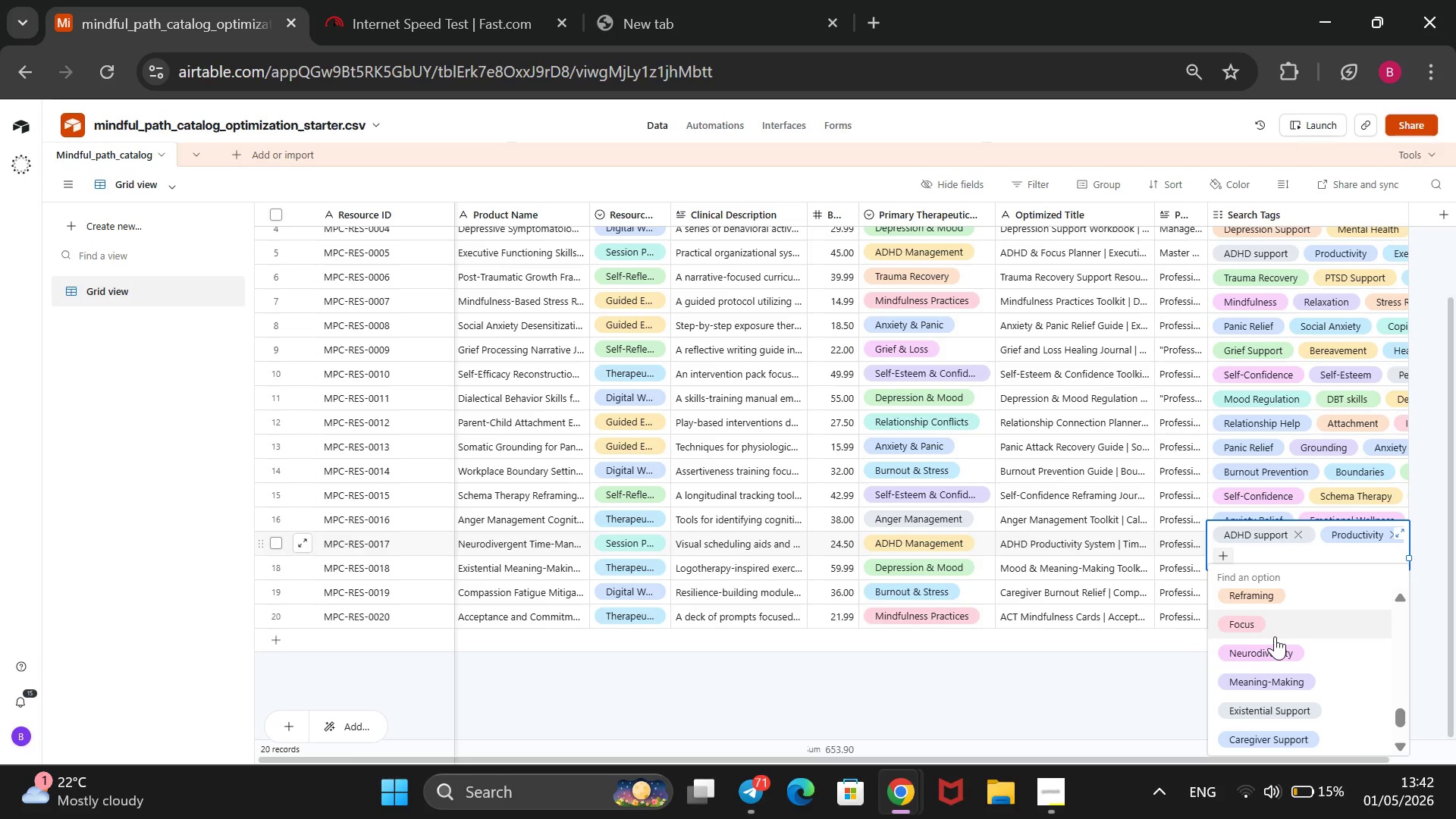 
left_click([1275, 636])
 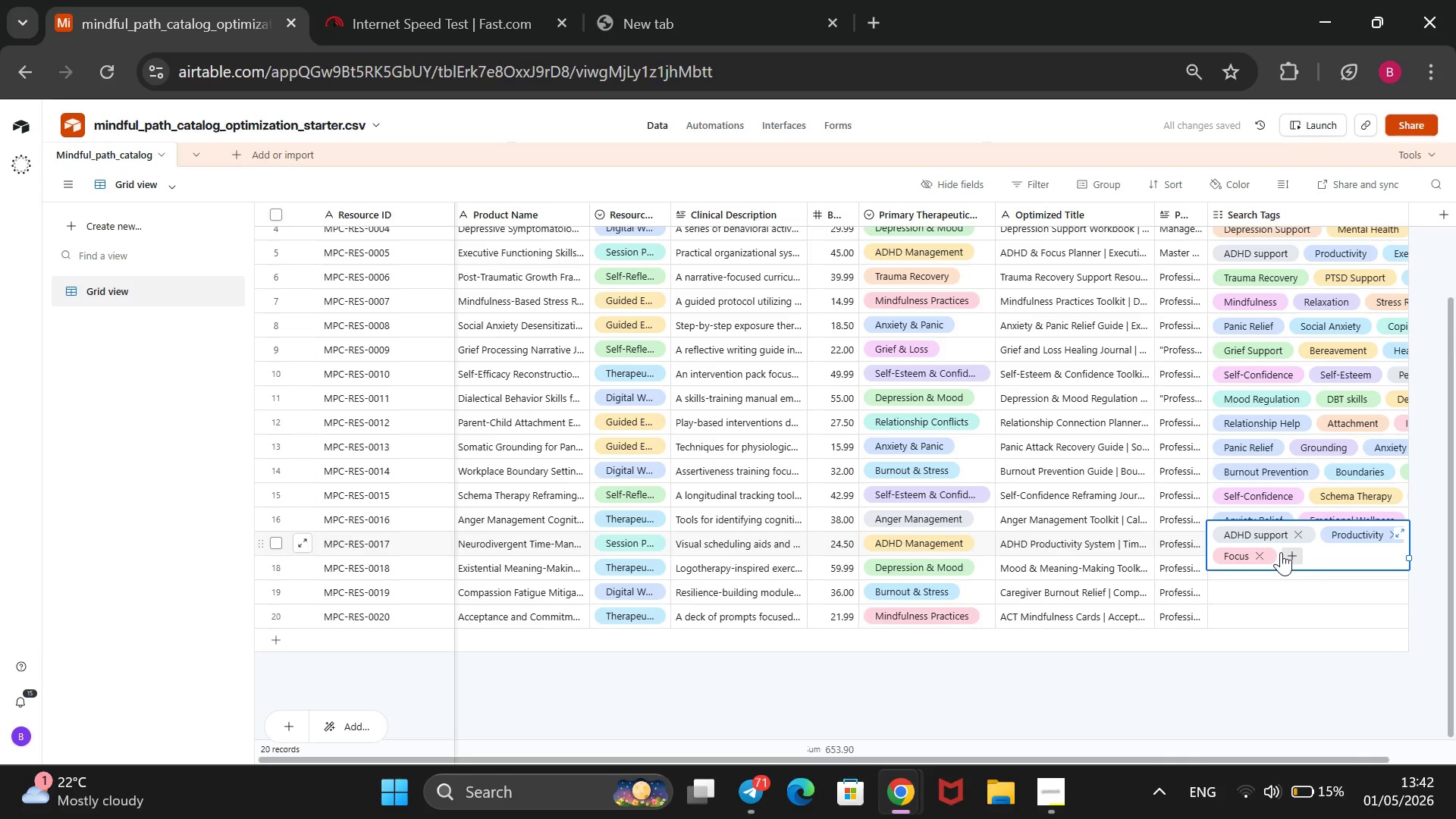 
left_click([1282, 554])
 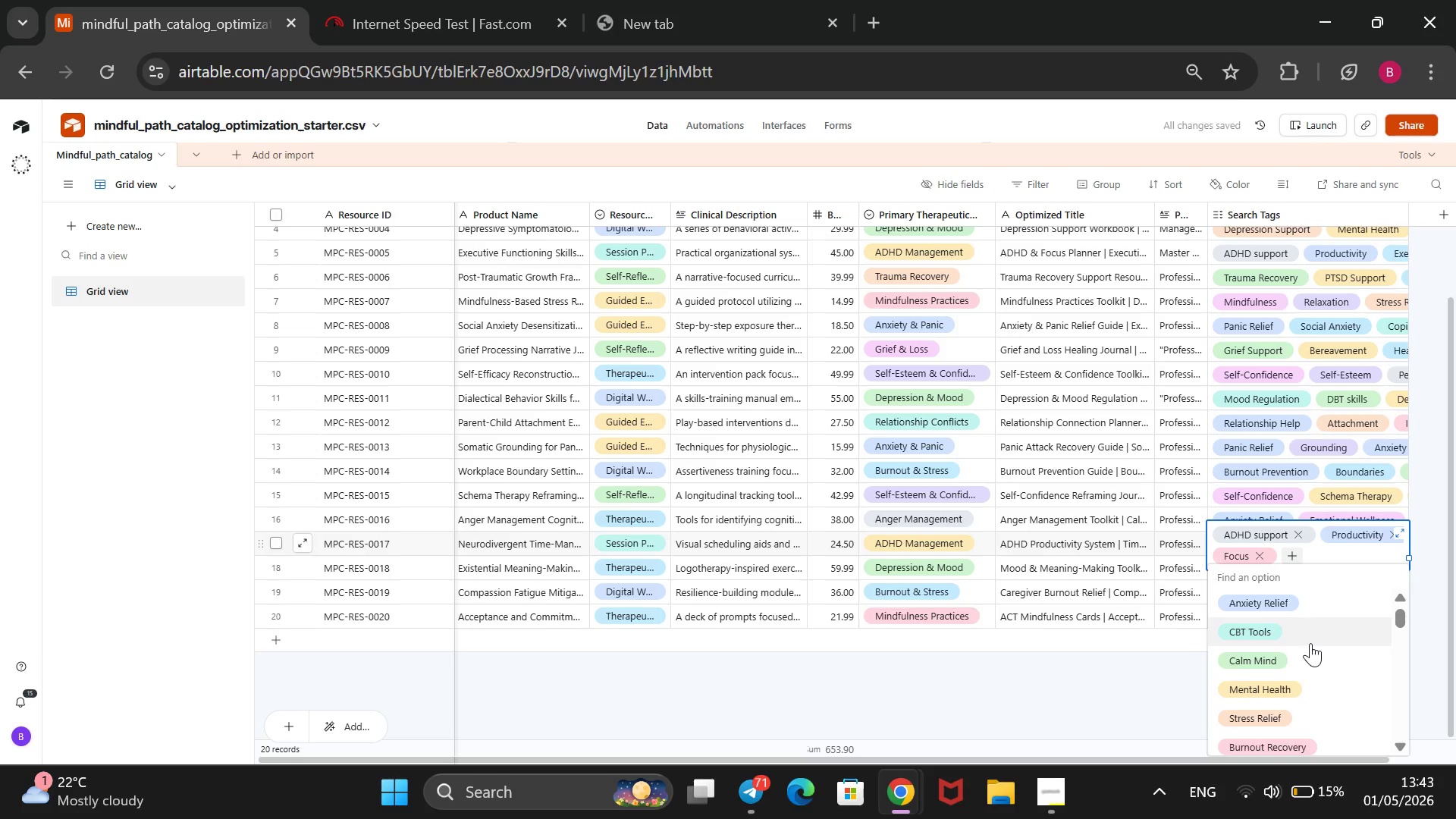 
scroll: coordinate [1310, 643], scroll_direction: down, amount: 12.0
 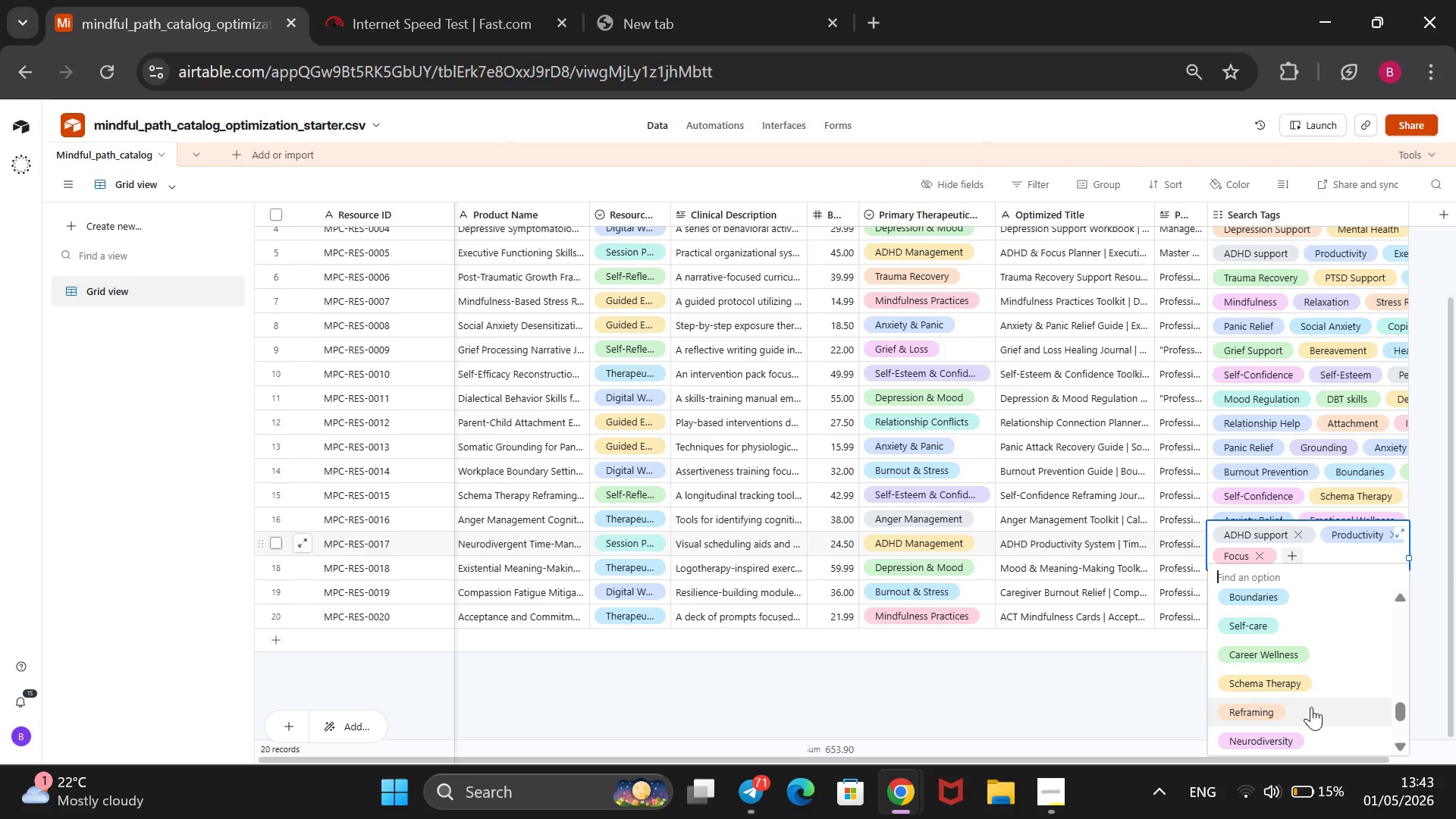 
wait(5.12)
 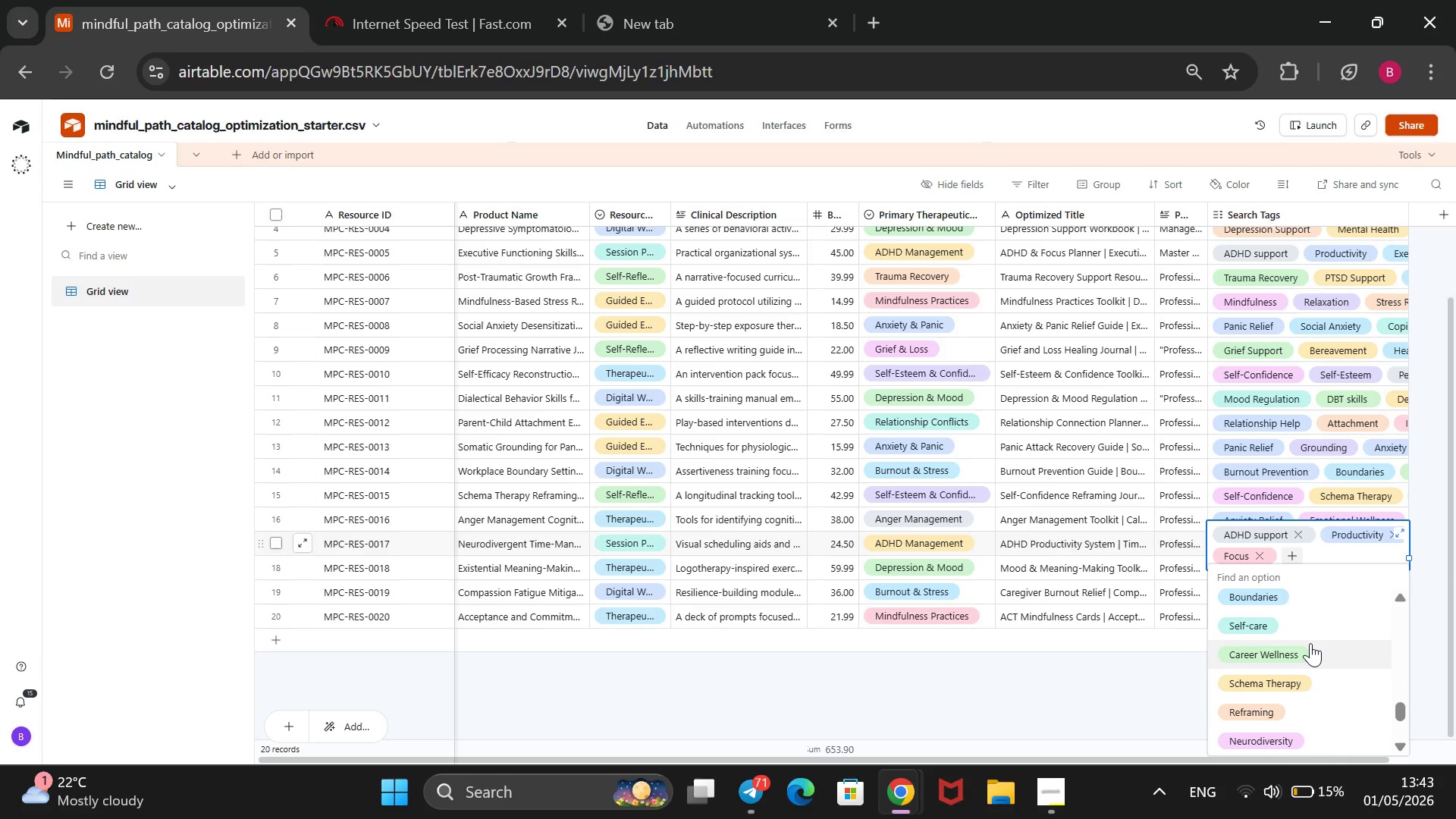 
left_click([1291, 731])
 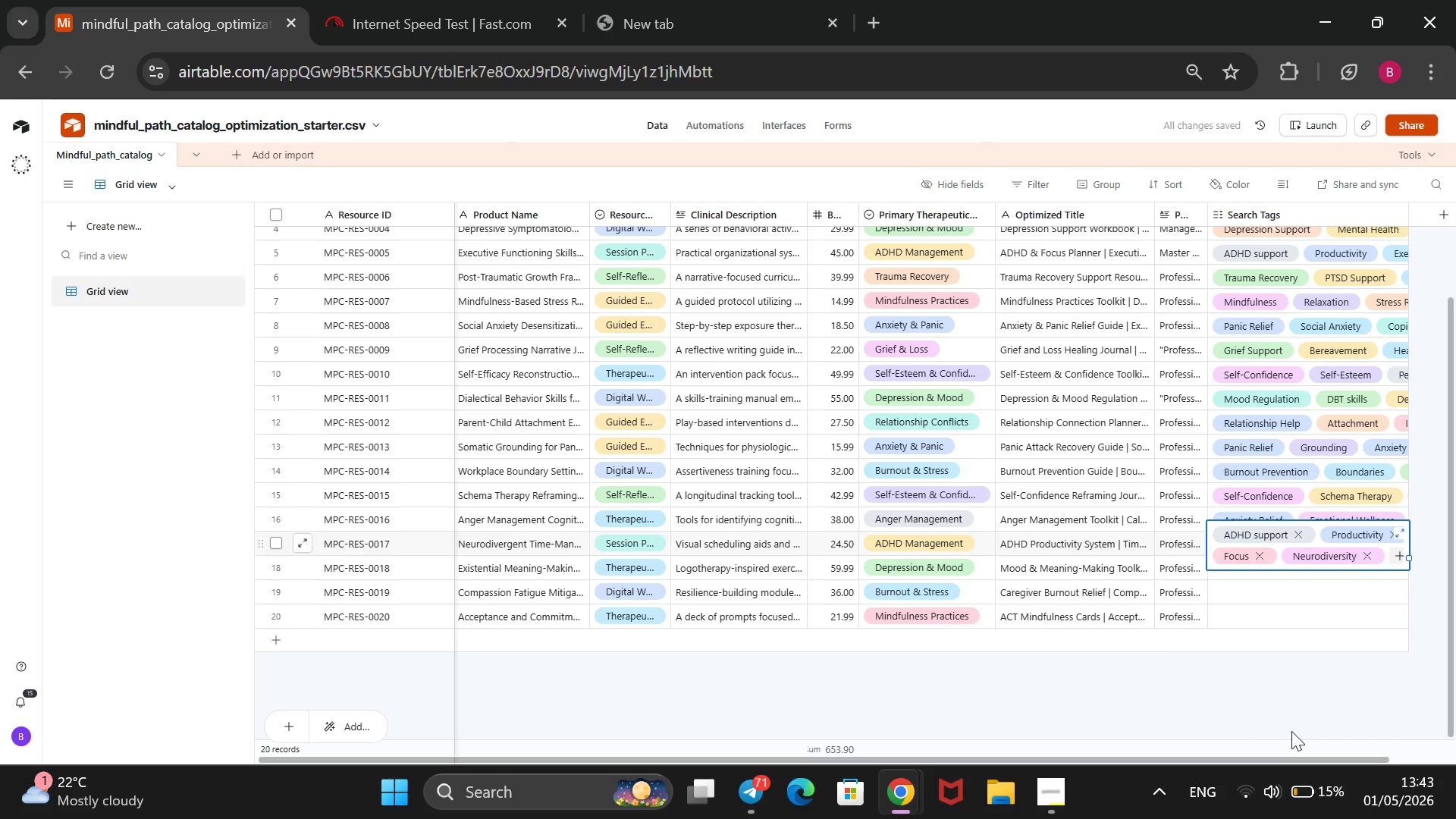 
wait(9.73)
 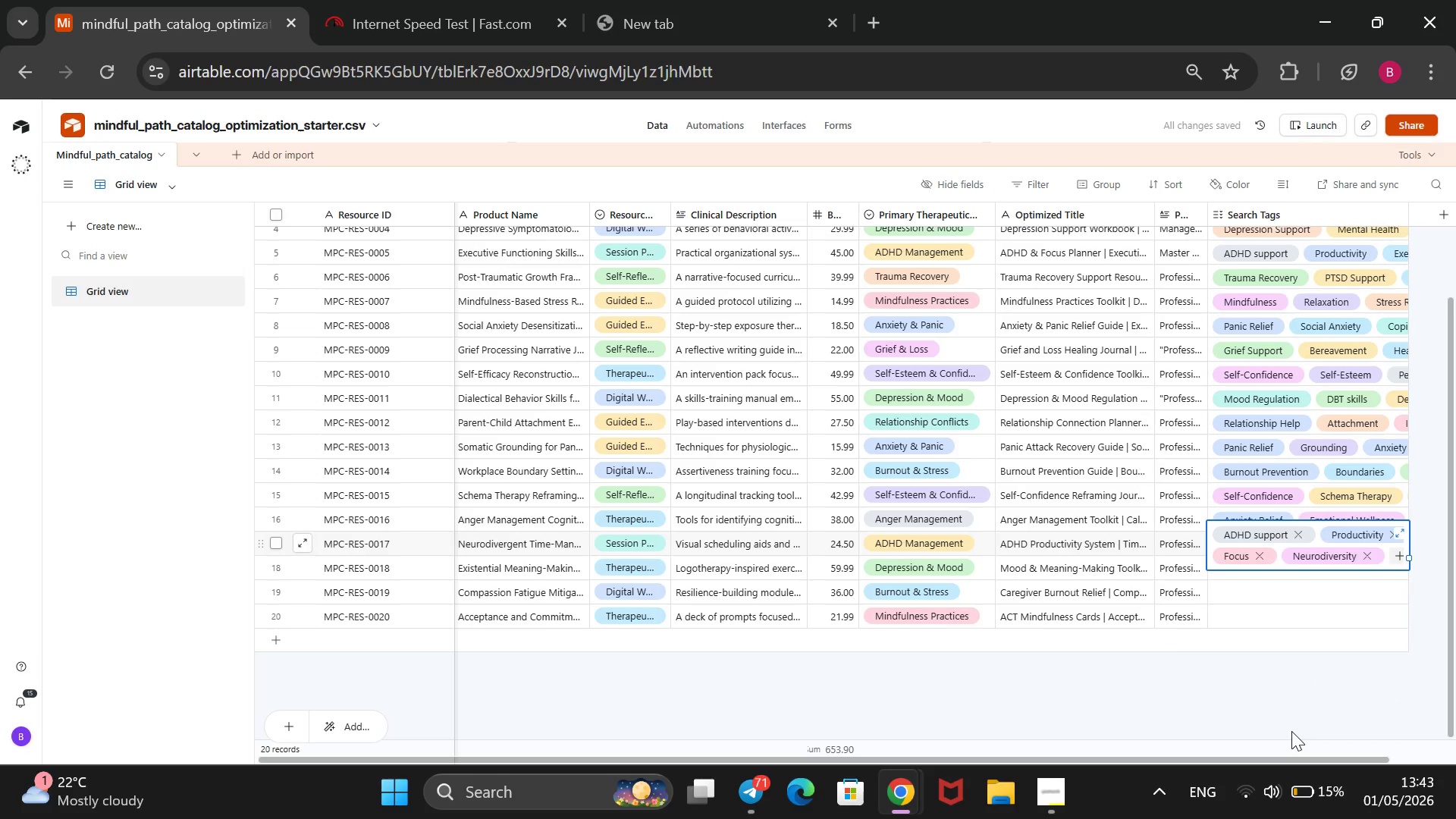 
left_click([1392, 555])
 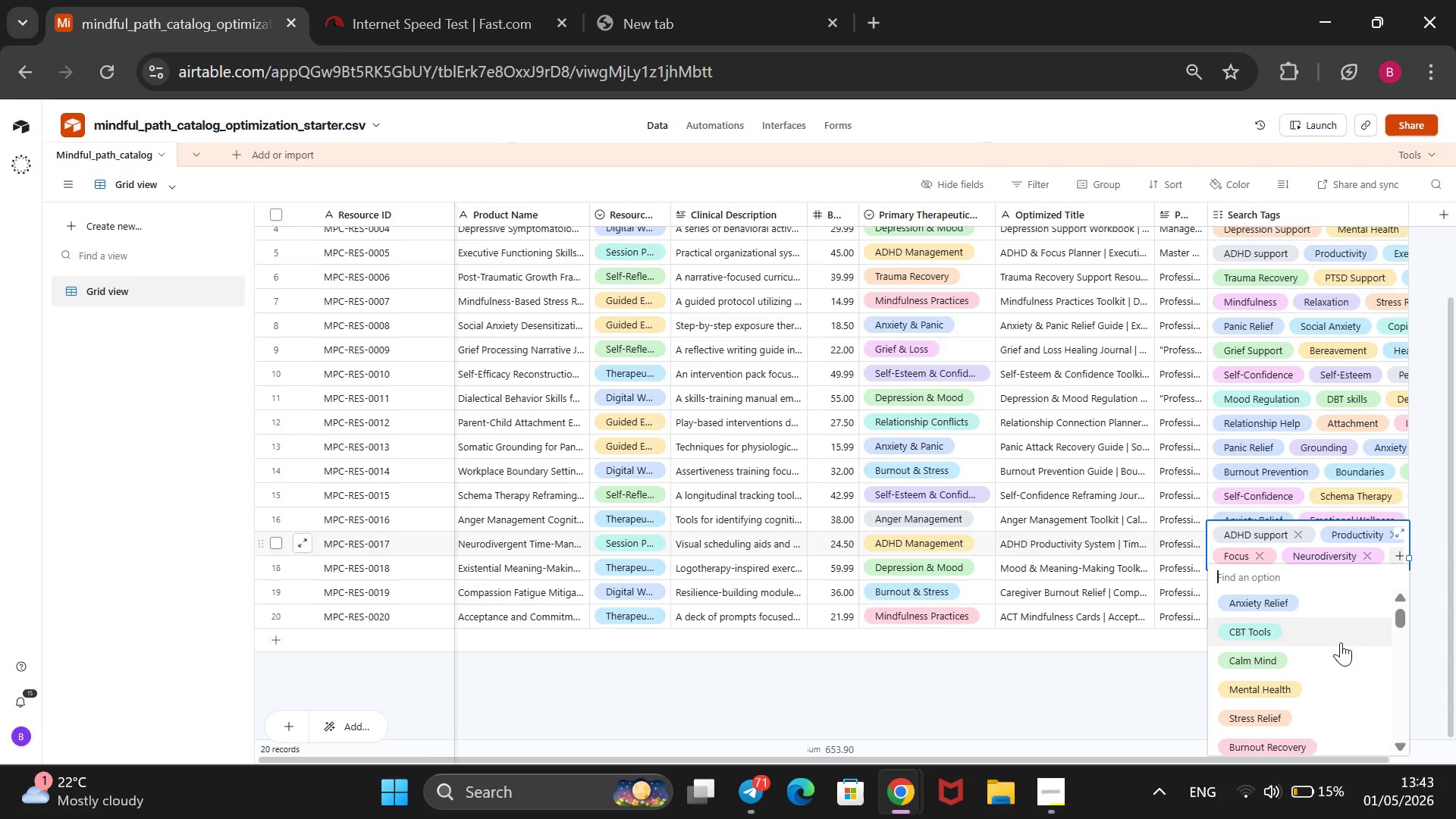 
left_click([1335, 651])
 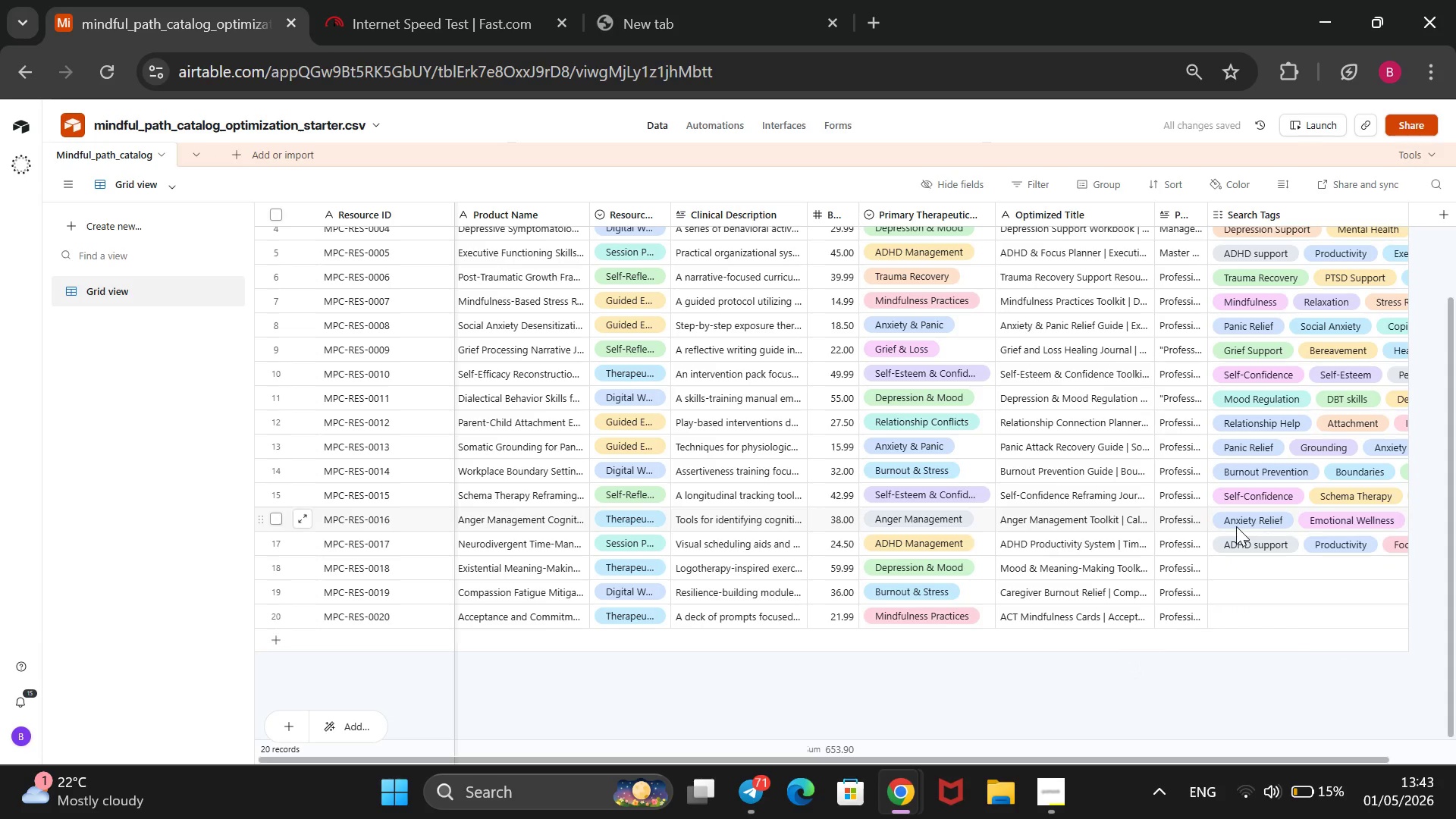 
mouse_move([1236, 581])
 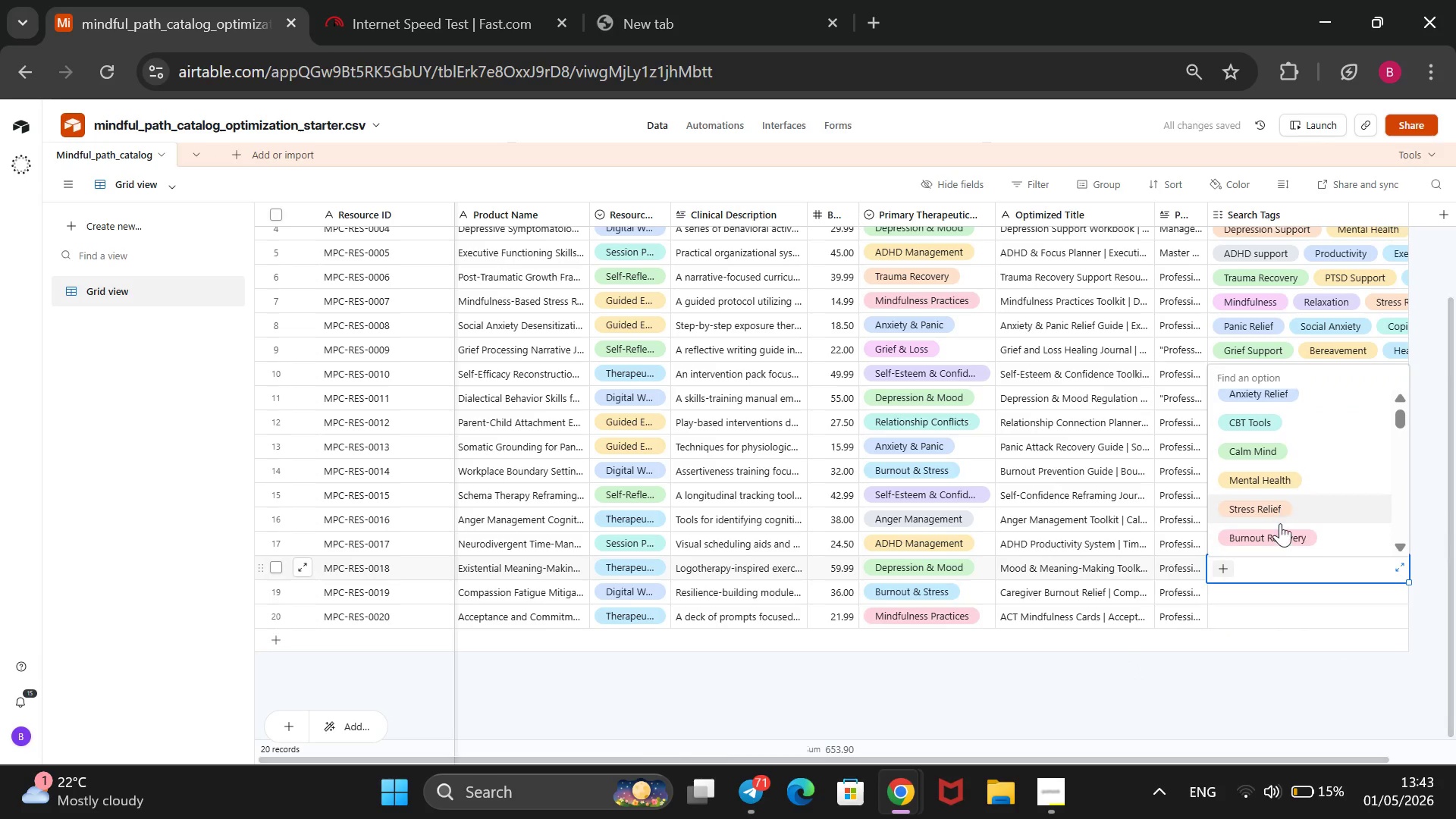 
scroll: coordinate [1281, 523], scroll_direction: down, amount: 10.0
 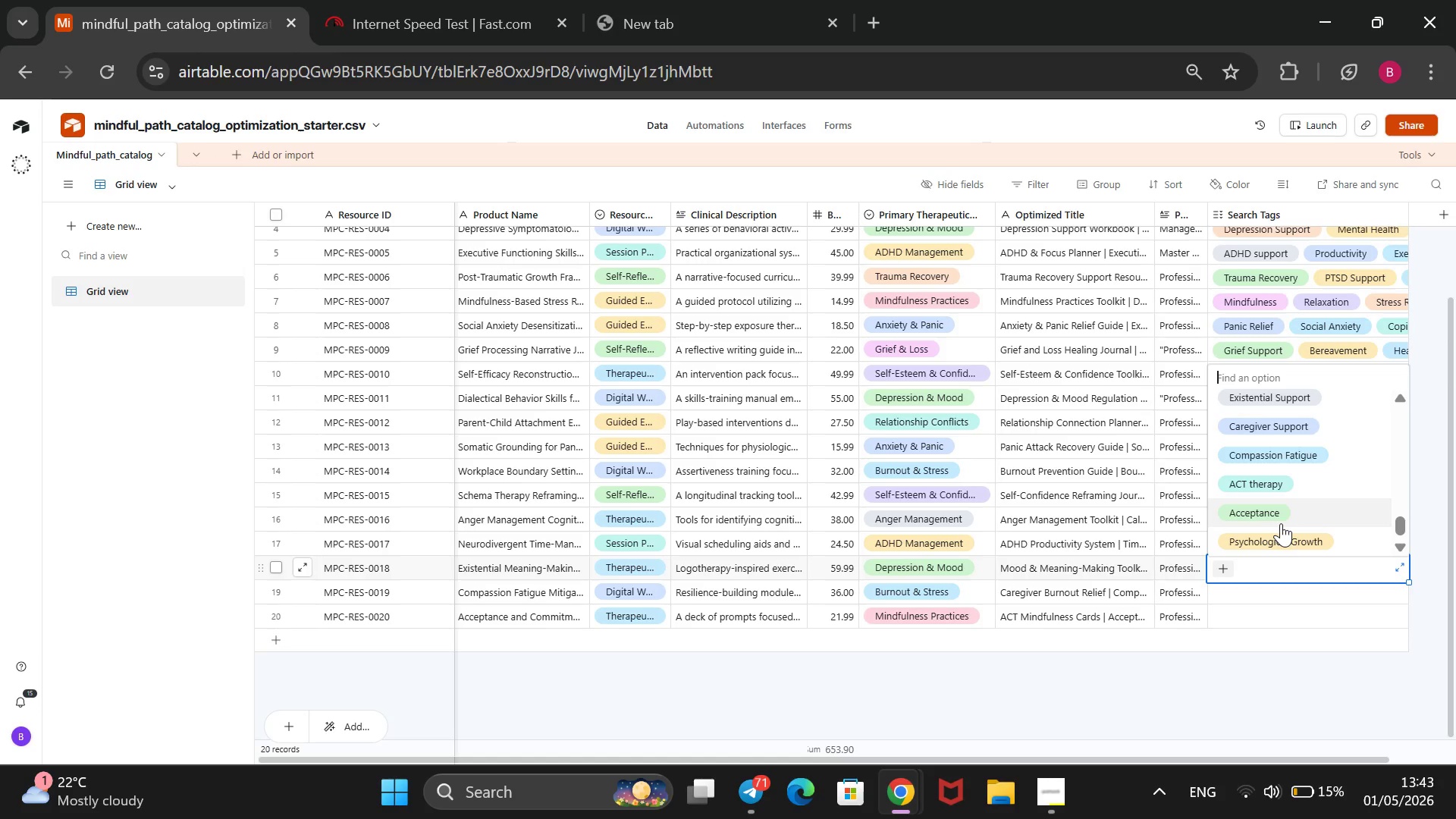 
scroll: coordinate [1281, 523], scroll_direction: none, amount: 0.0
 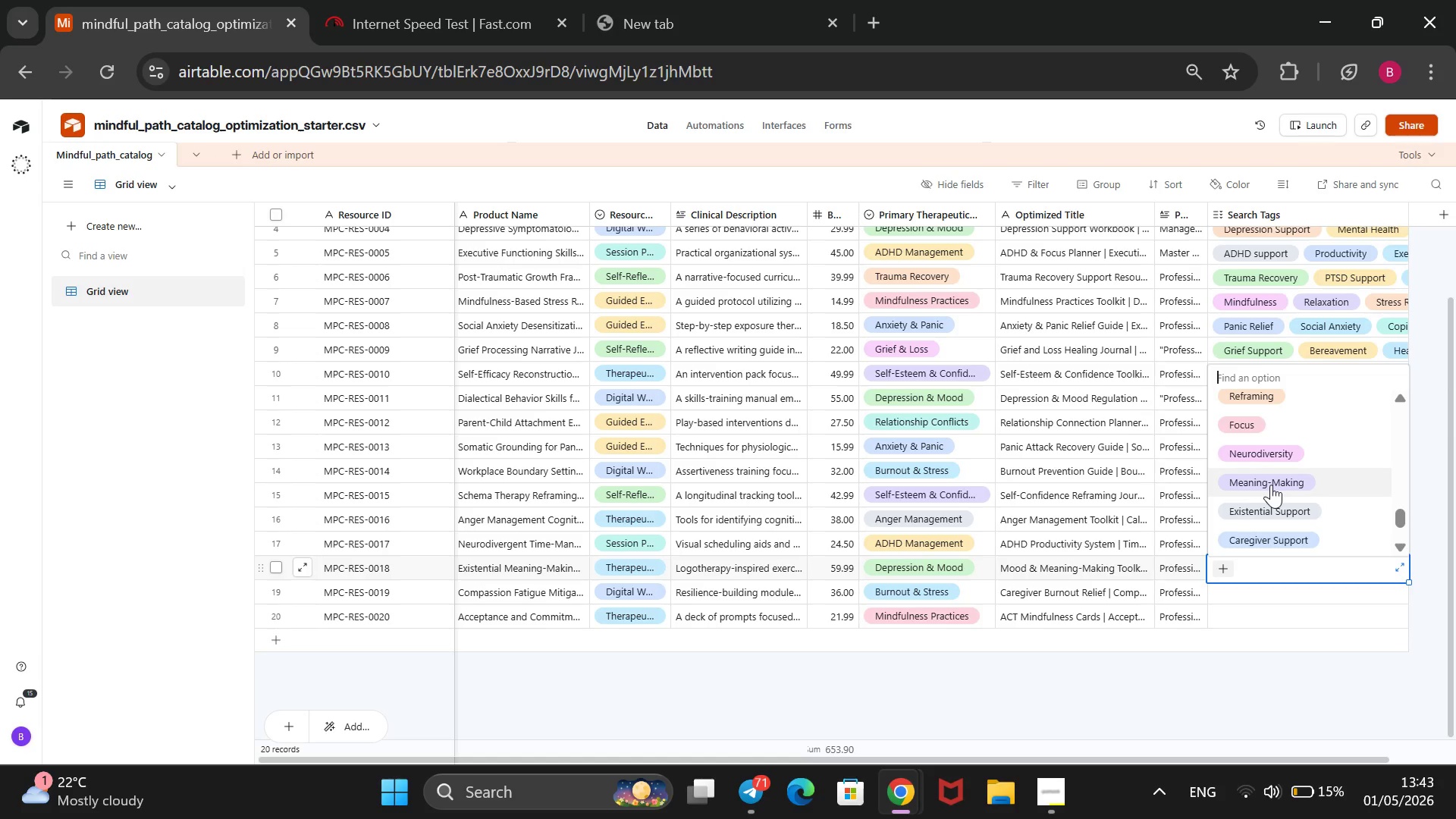 
left_click([1271, 485])
 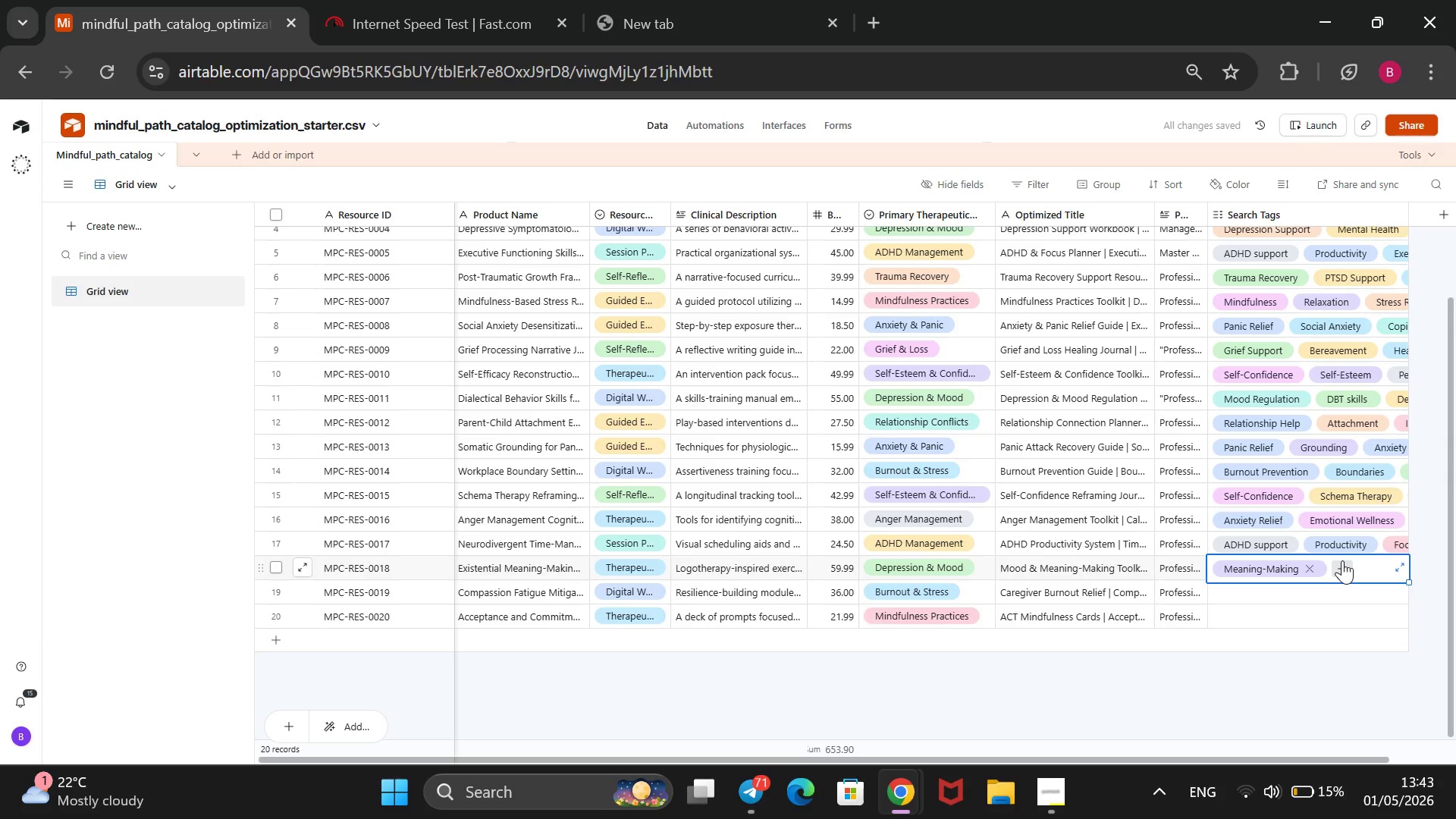 
left_click([1342, 560])
 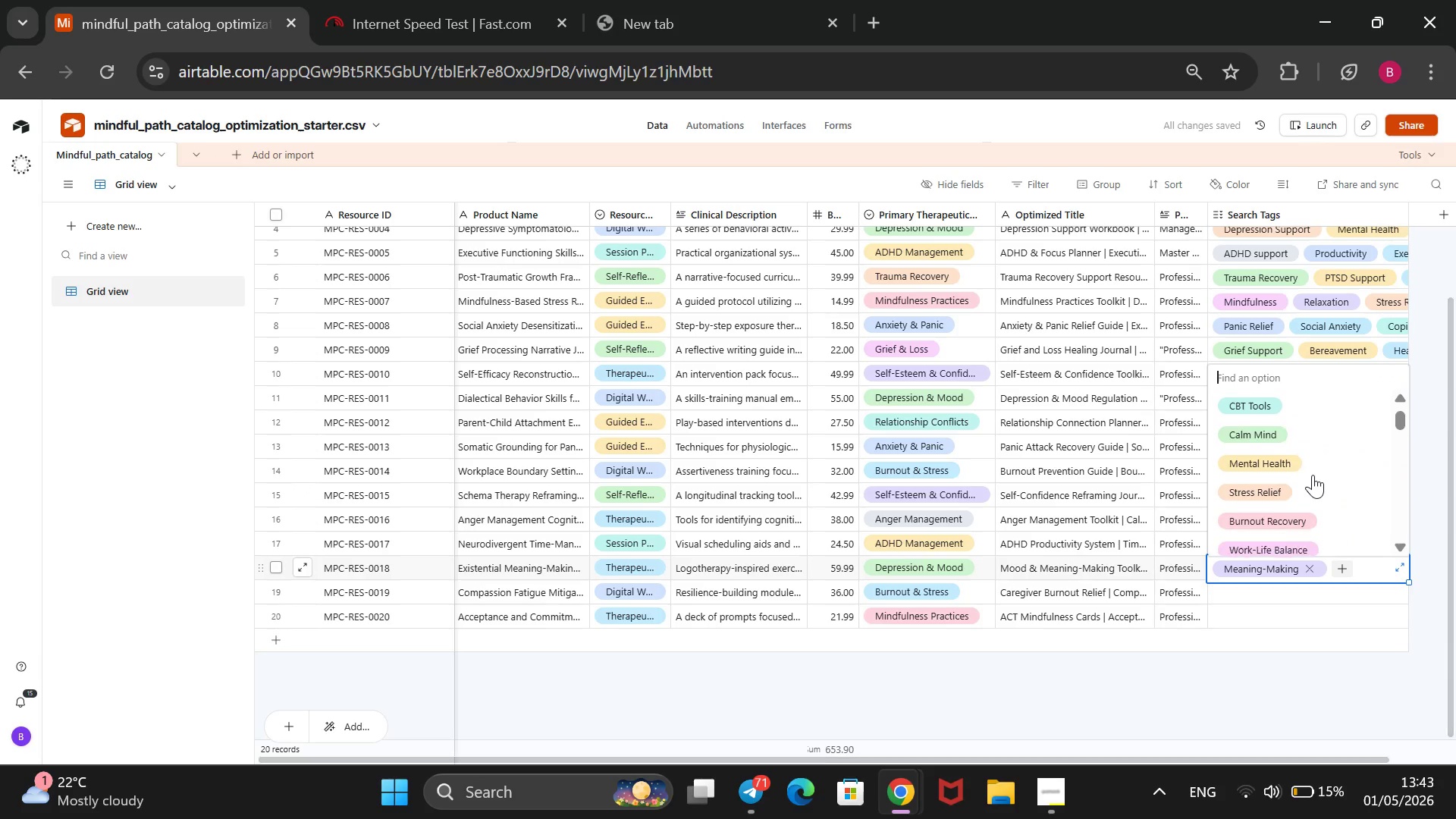 
scroll: coordinate [1305, 475], scroll_direction: down, amount: 12.0
 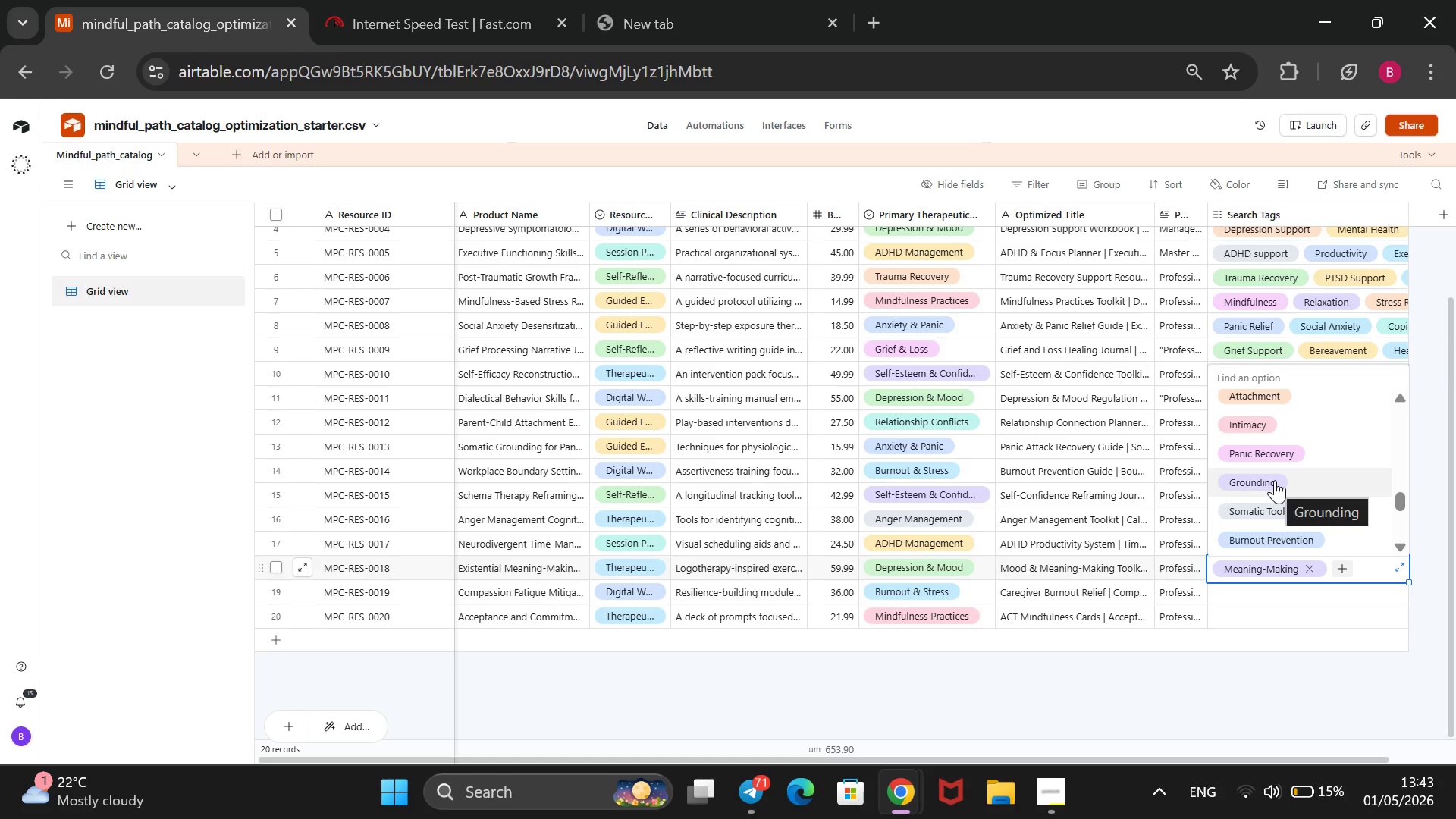 
wait(5.17)
 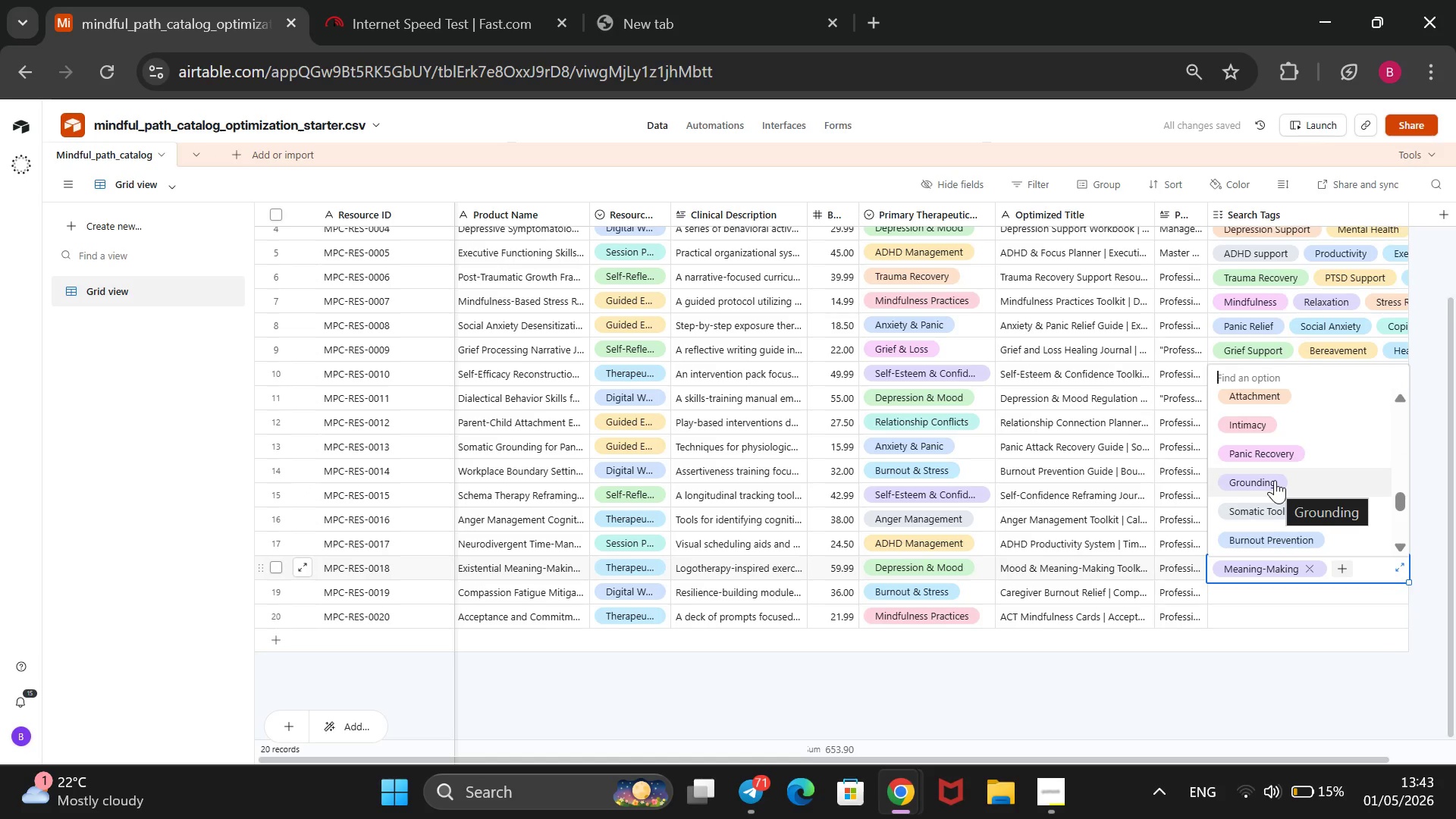 
scroll: coordinate [1275, 480], scroll_direction: down, amount: 5.0
 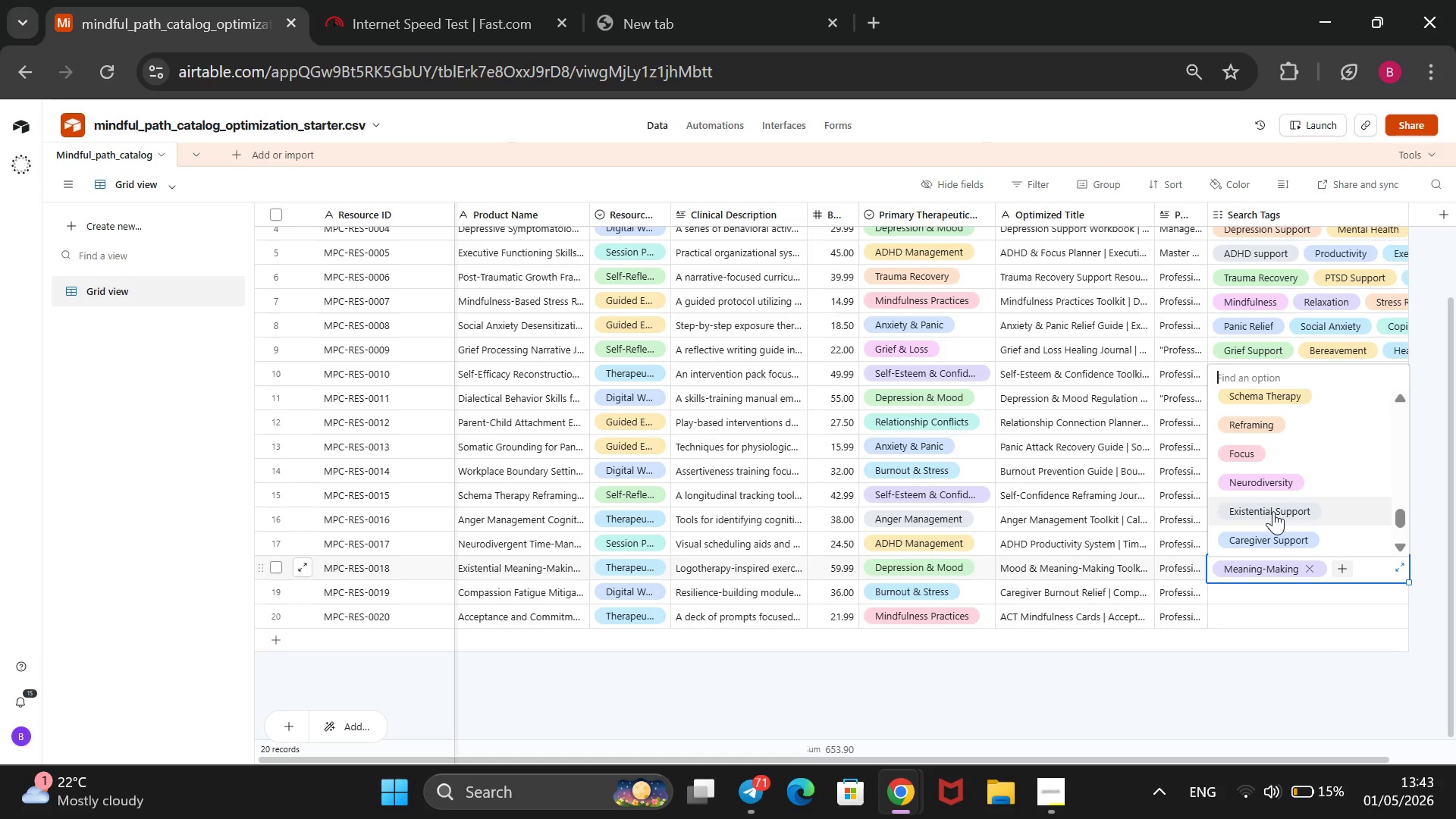 
left_click([1273, 511])
 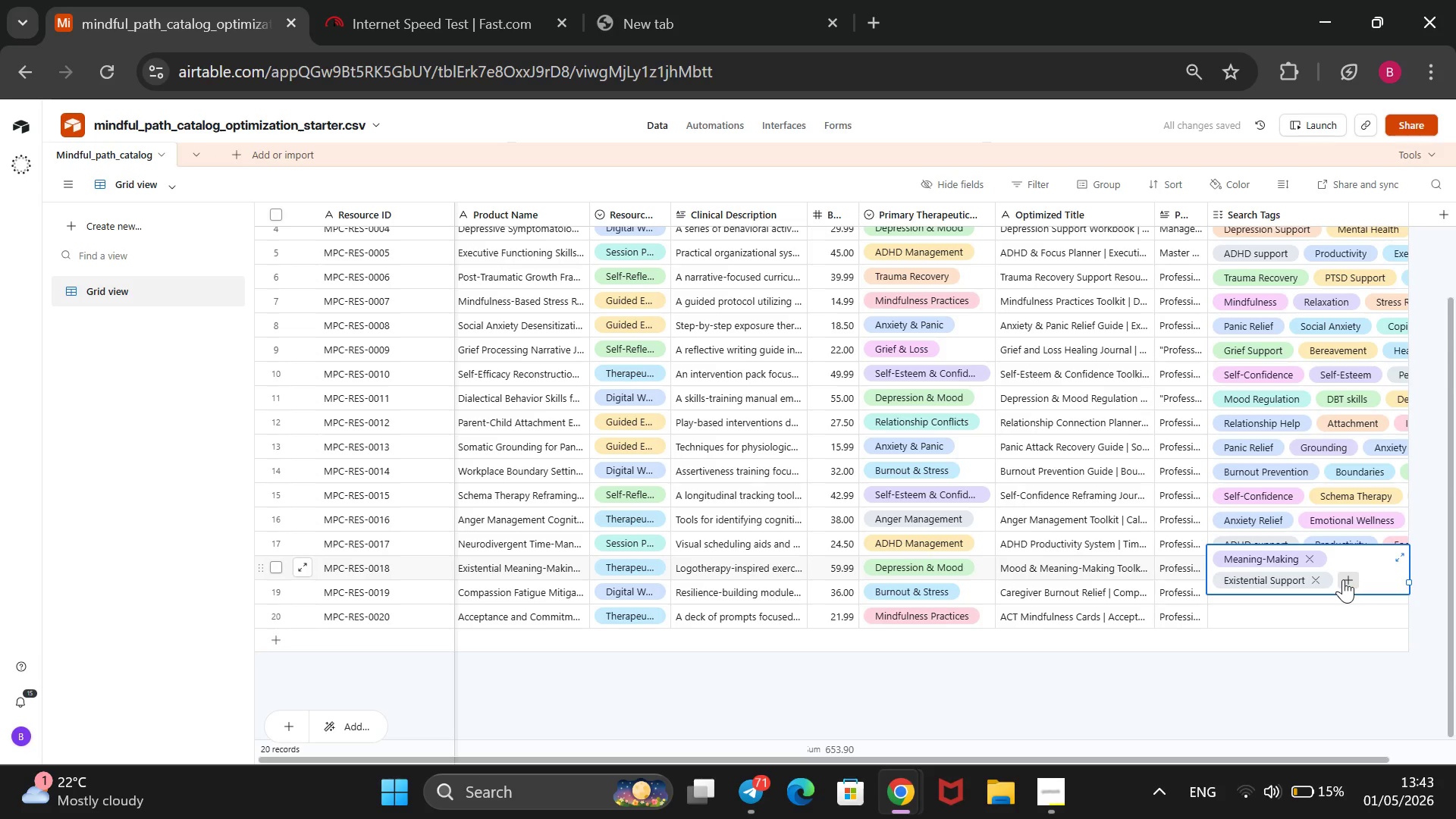 
left_click([1343, 579])
 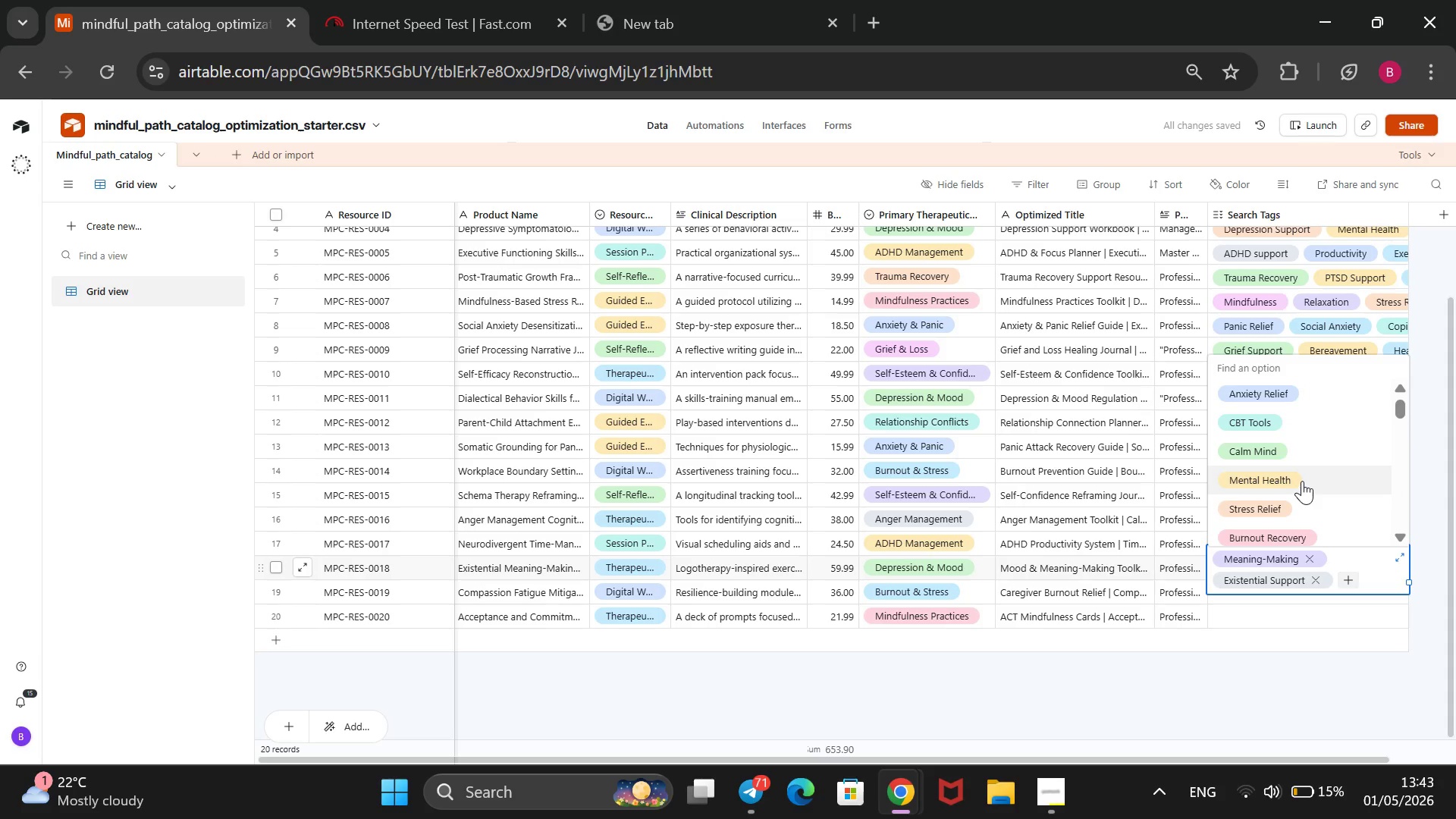 
scroll: coordinate [1304, 481], scroll_direction: none, amount: 0.0
 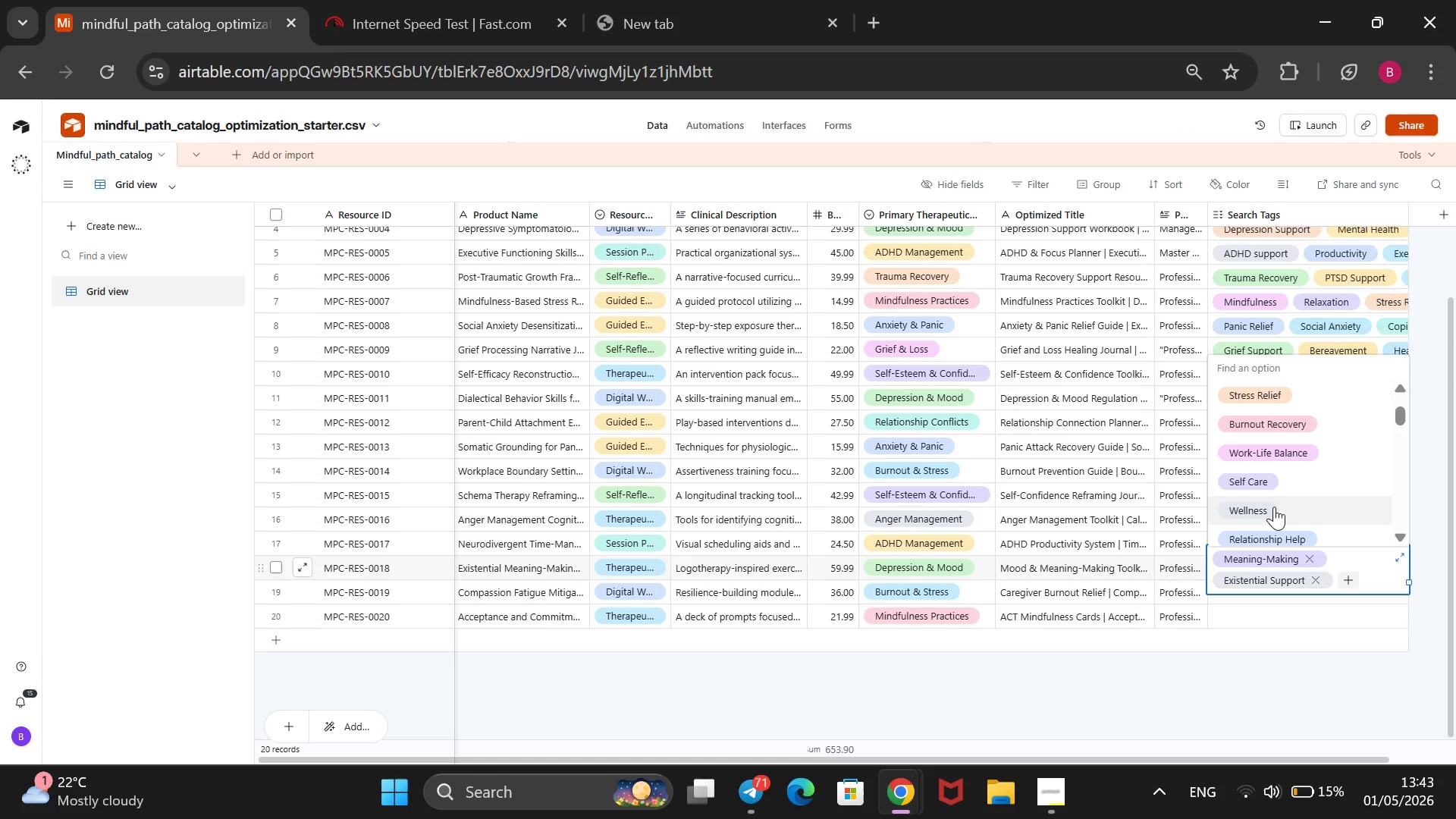 
left_click([1274, 508])
 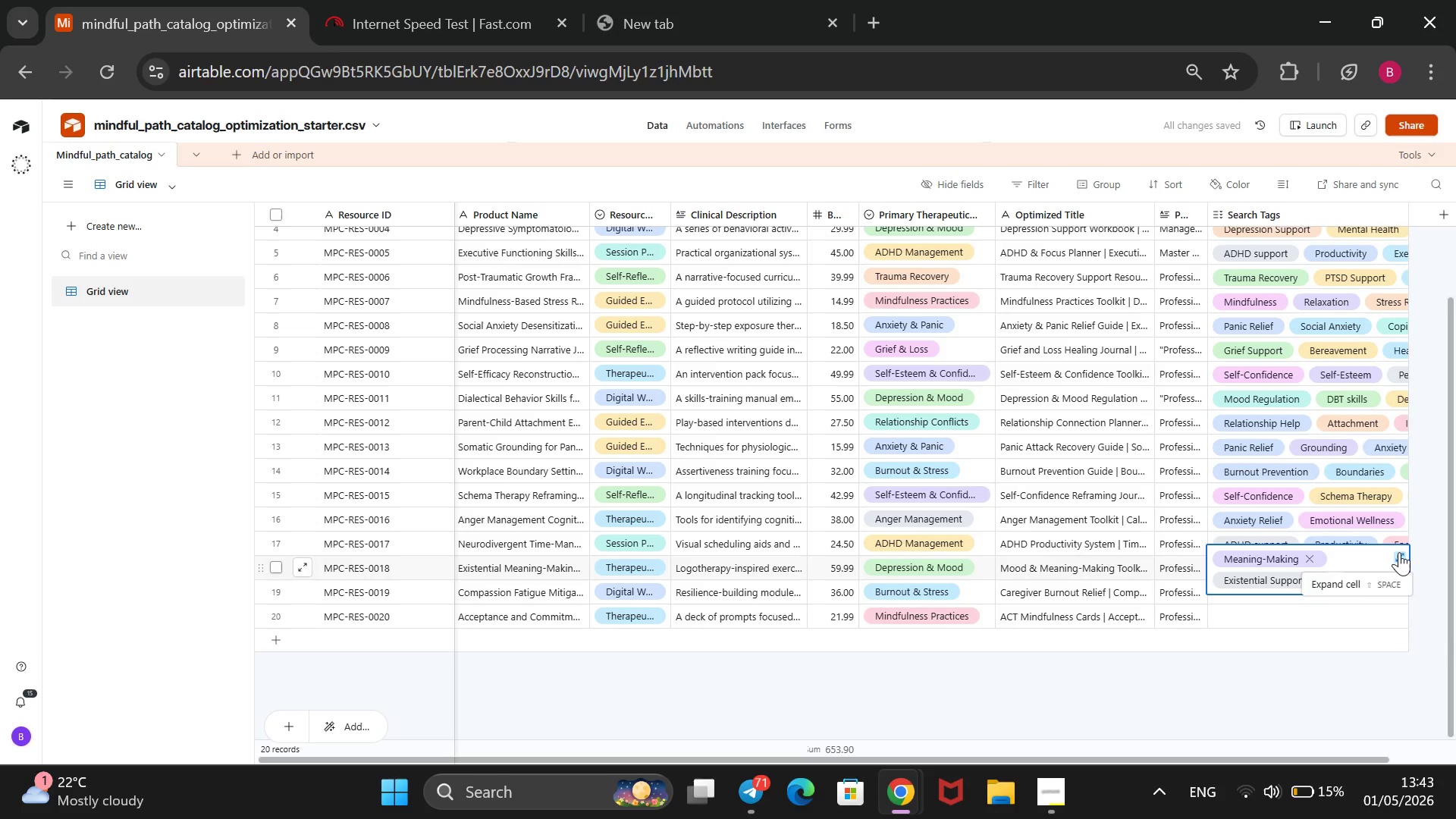 
left_click([1401, 553])
 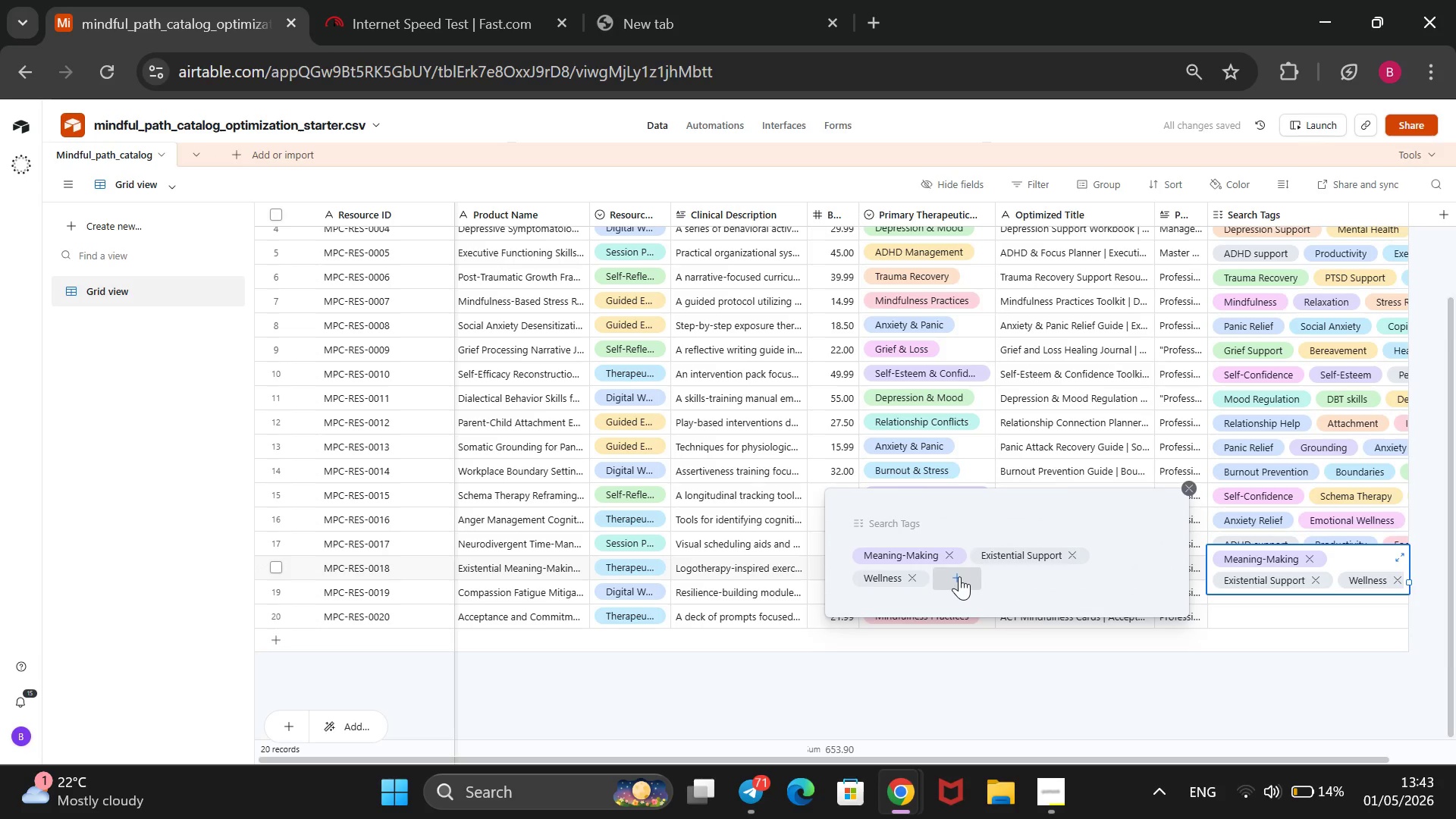 
left_click([959, 576])
 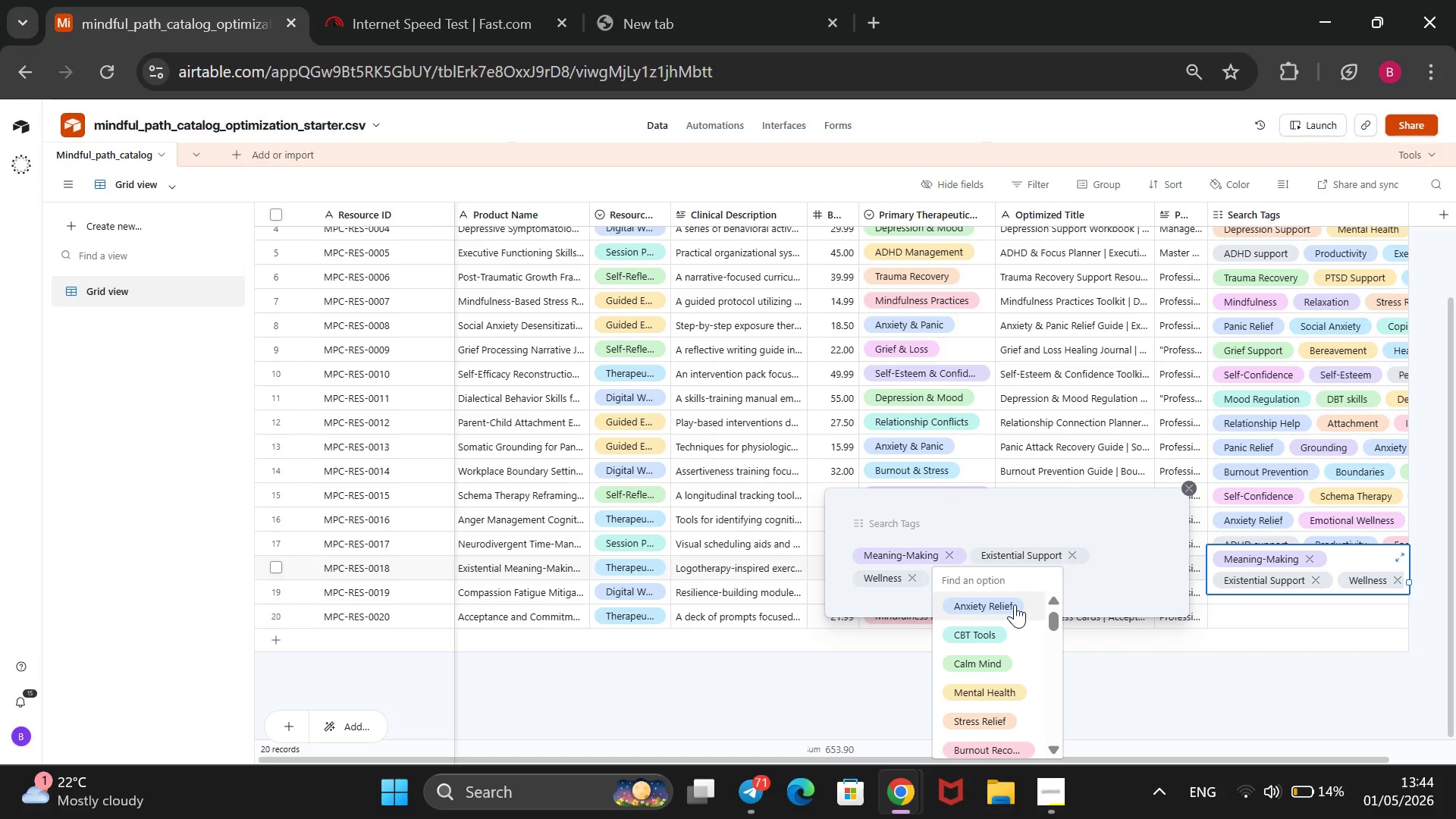 
wait(6.48)
 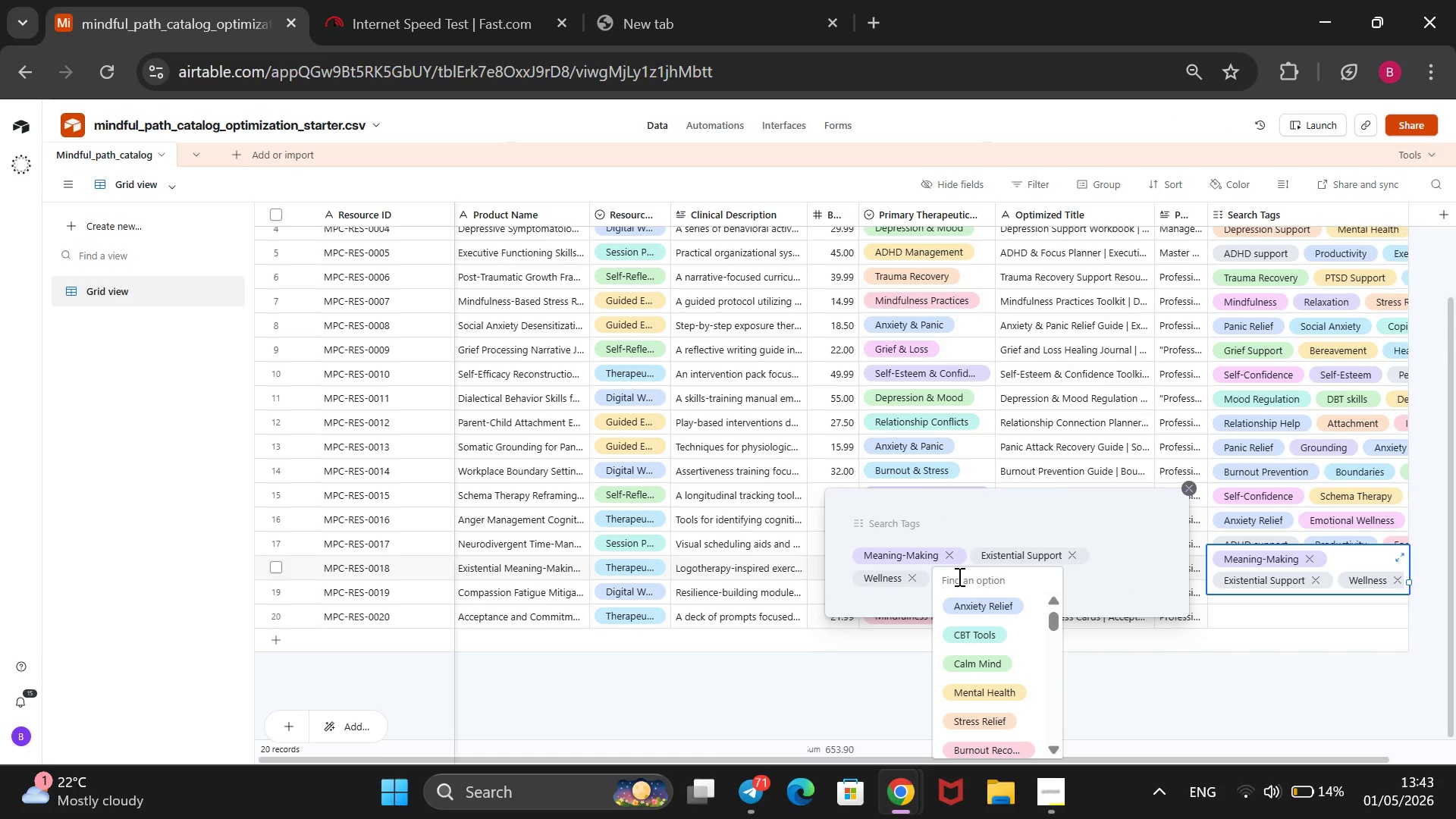 
scroll: coordinate [1015, 604], scroll_direction: down, amount: 1.0
 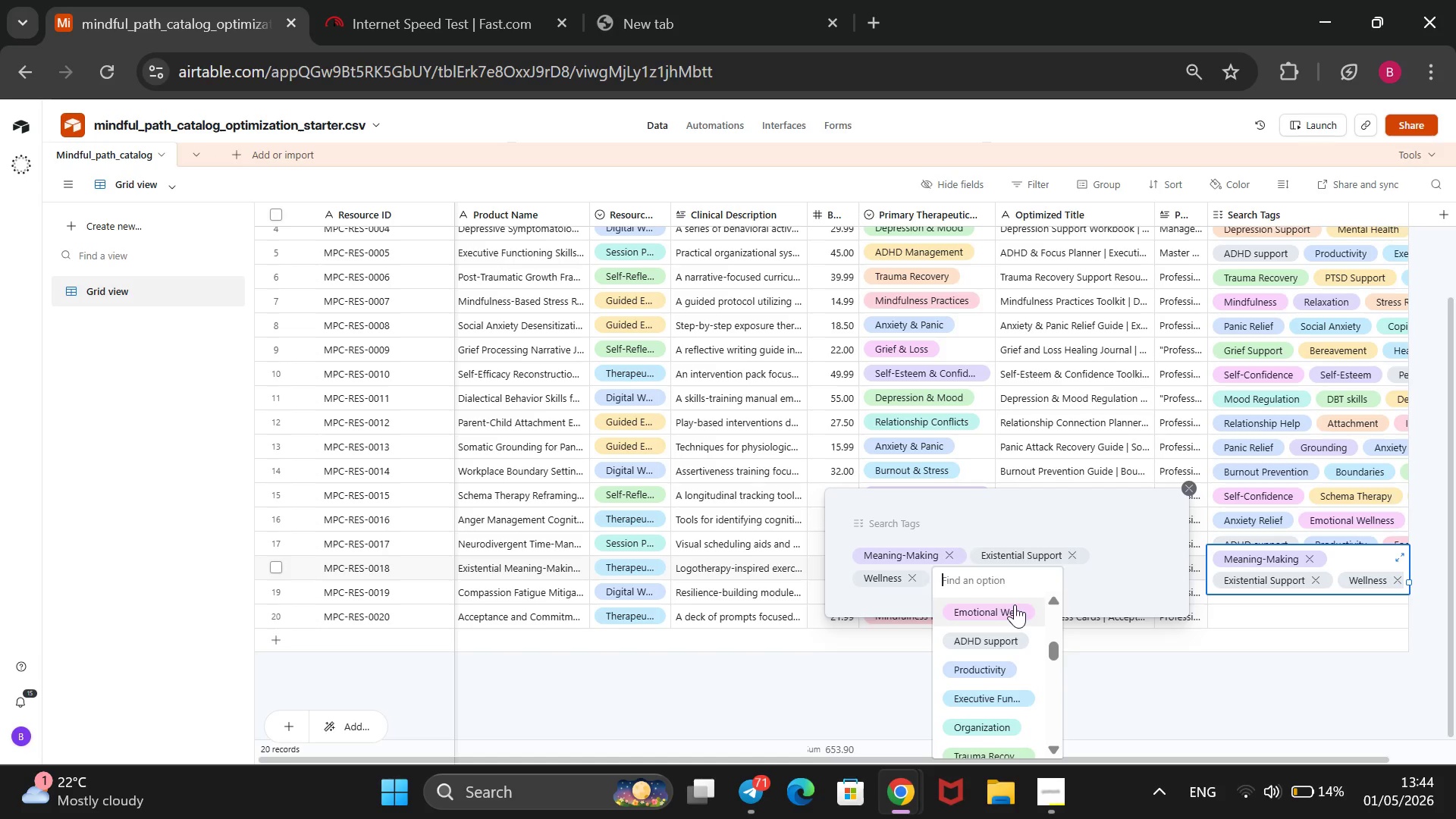 
scroll: coordinate [1018, 605], scroll_direction: none, amount: 0.0
 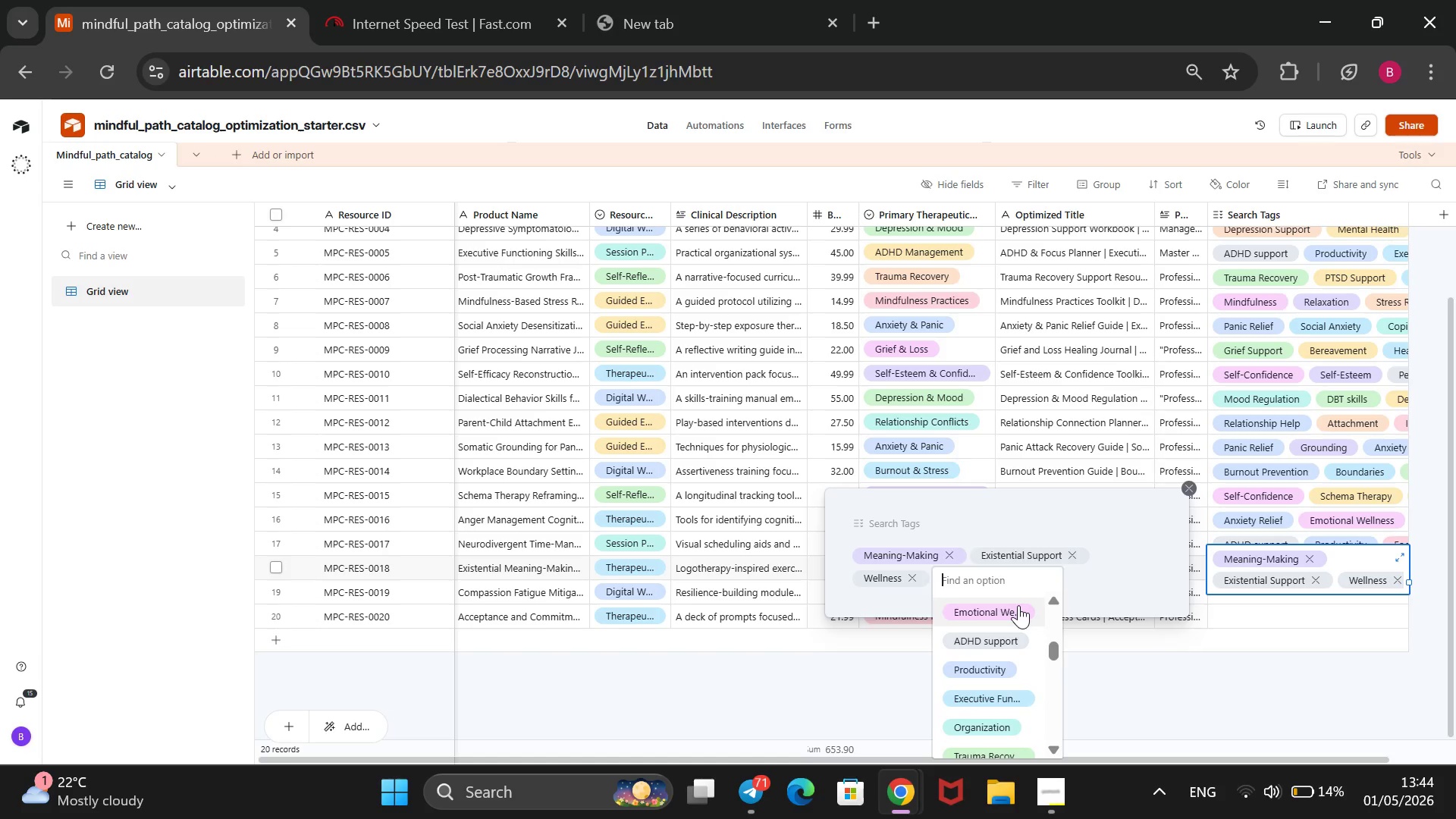 
scroll: coordinate [987, 657], scroll_direction: down, amount: 5.0
 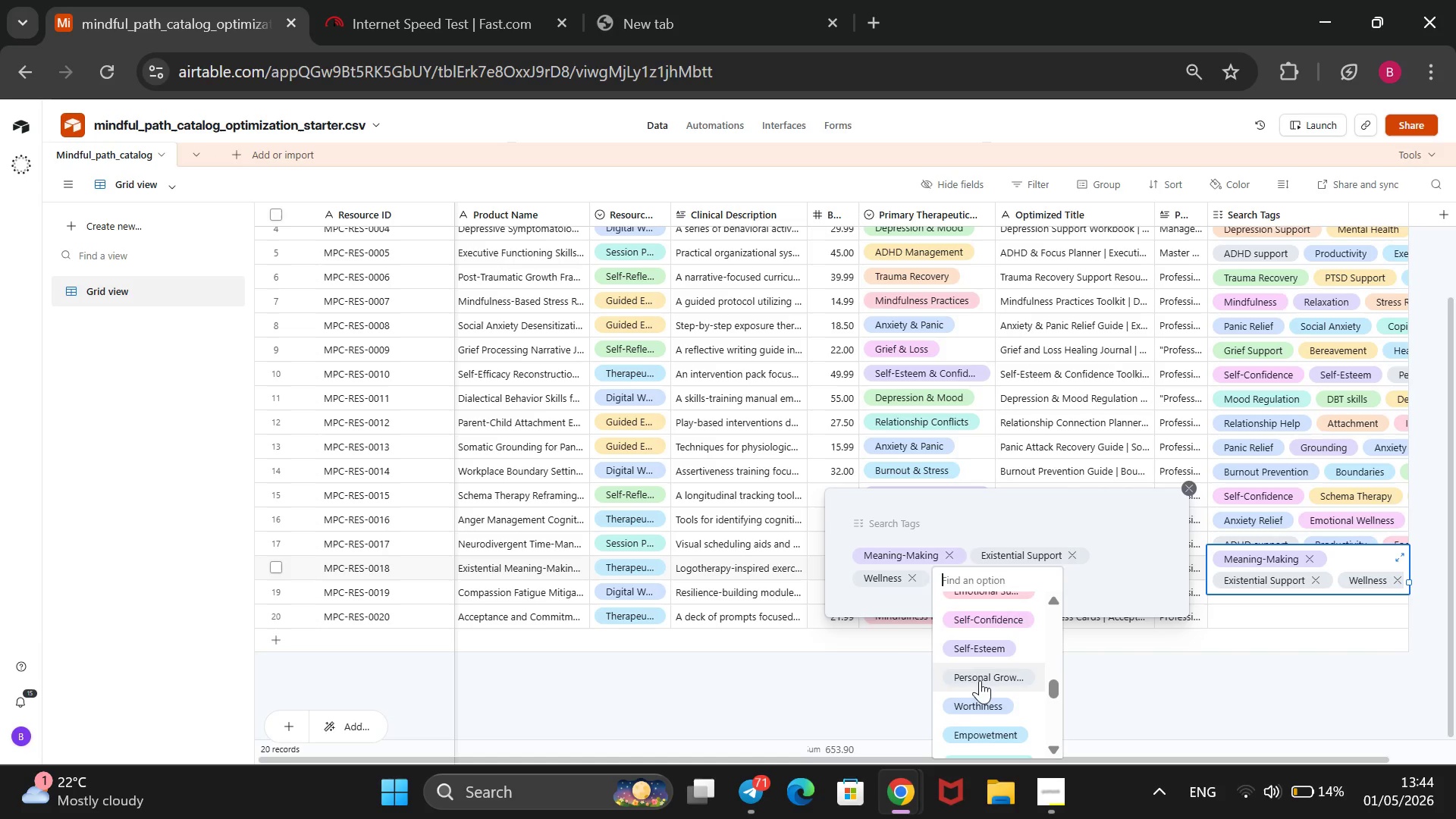 
scroll: coordinate [980, 680], scroll_direction: down, amount: 8.0
 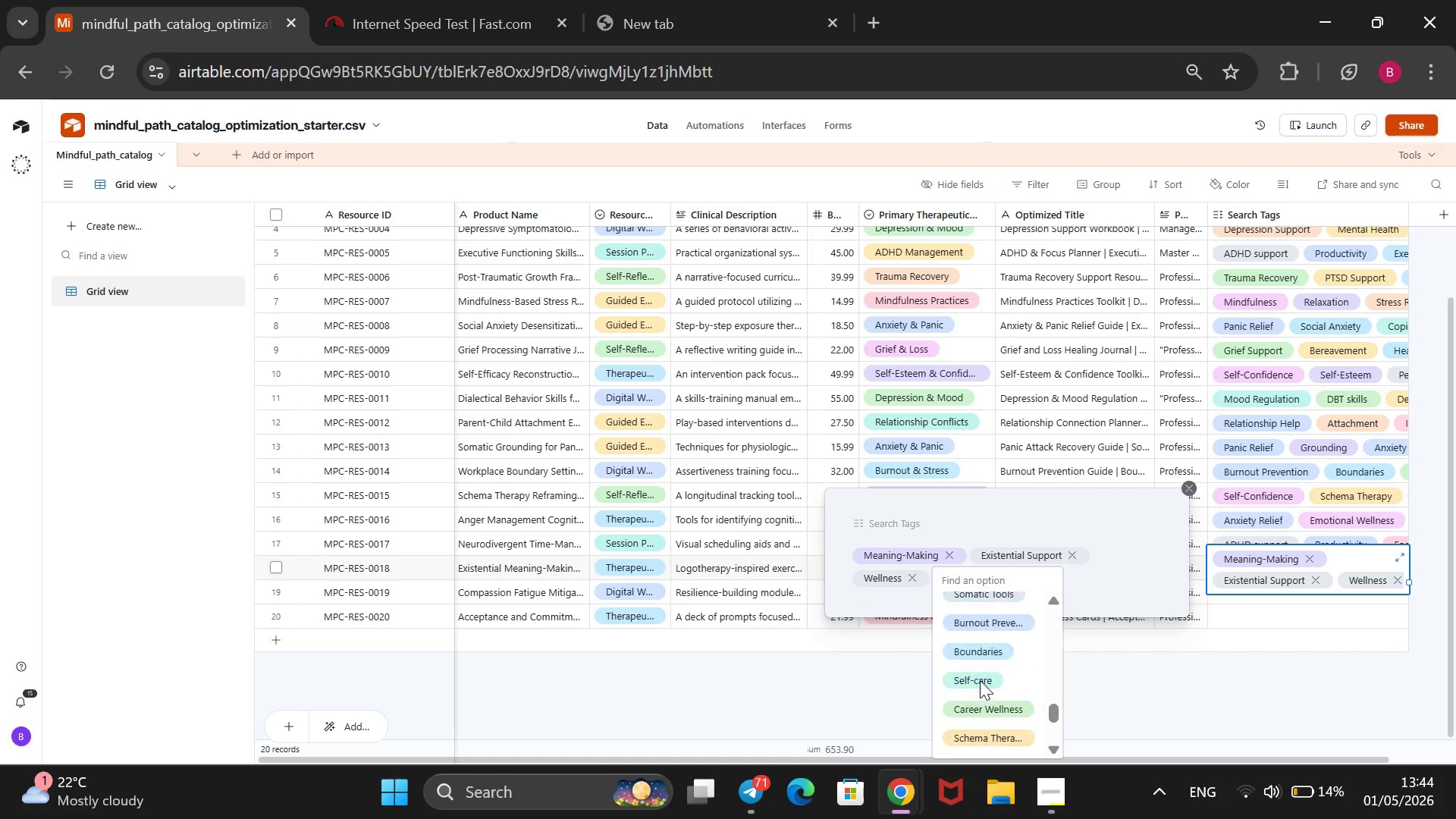 
scroll: coordinate [980, 680], scroll_direction: up, amount: 1.0
 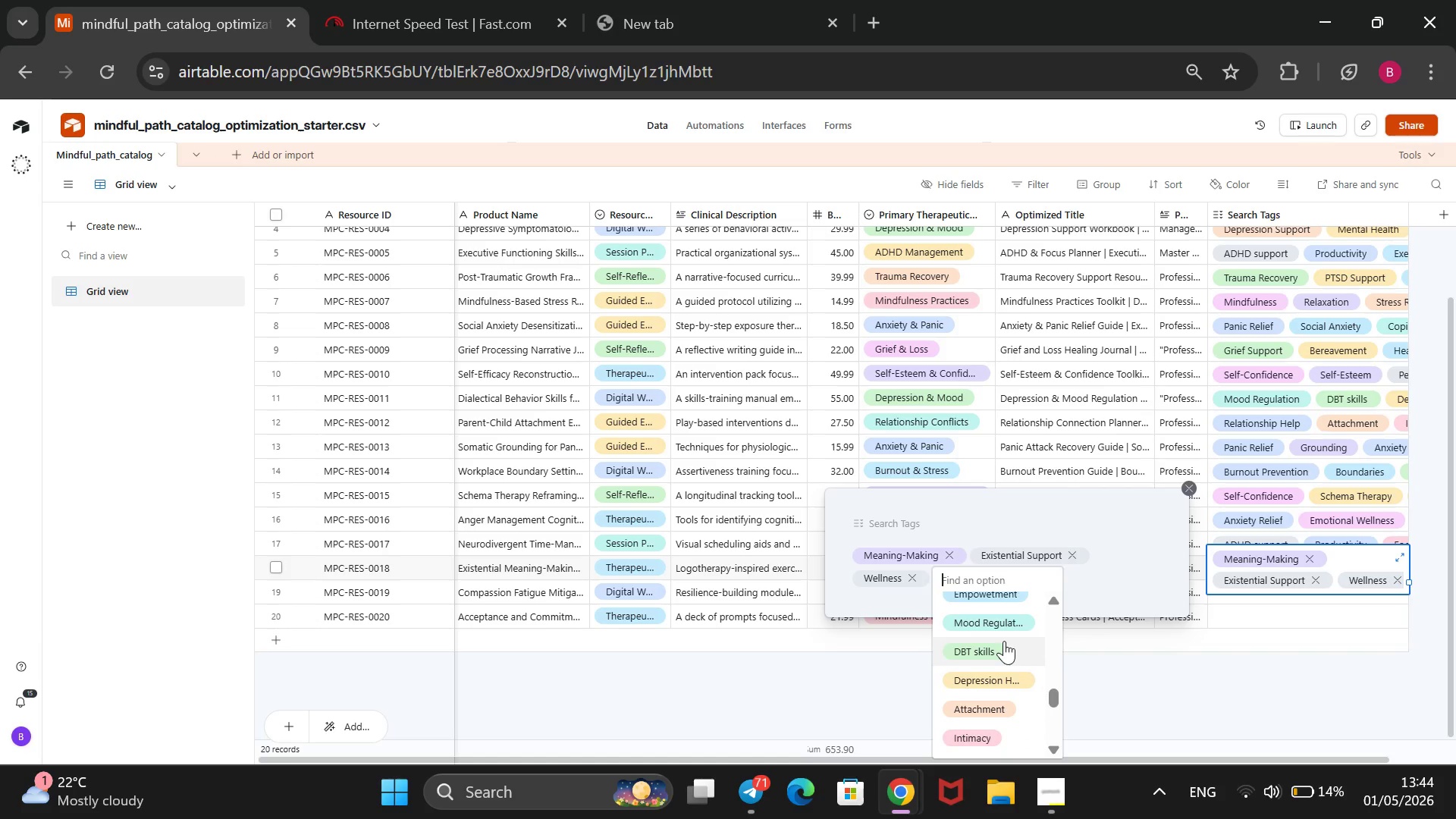 
left_click([1003, 627])
 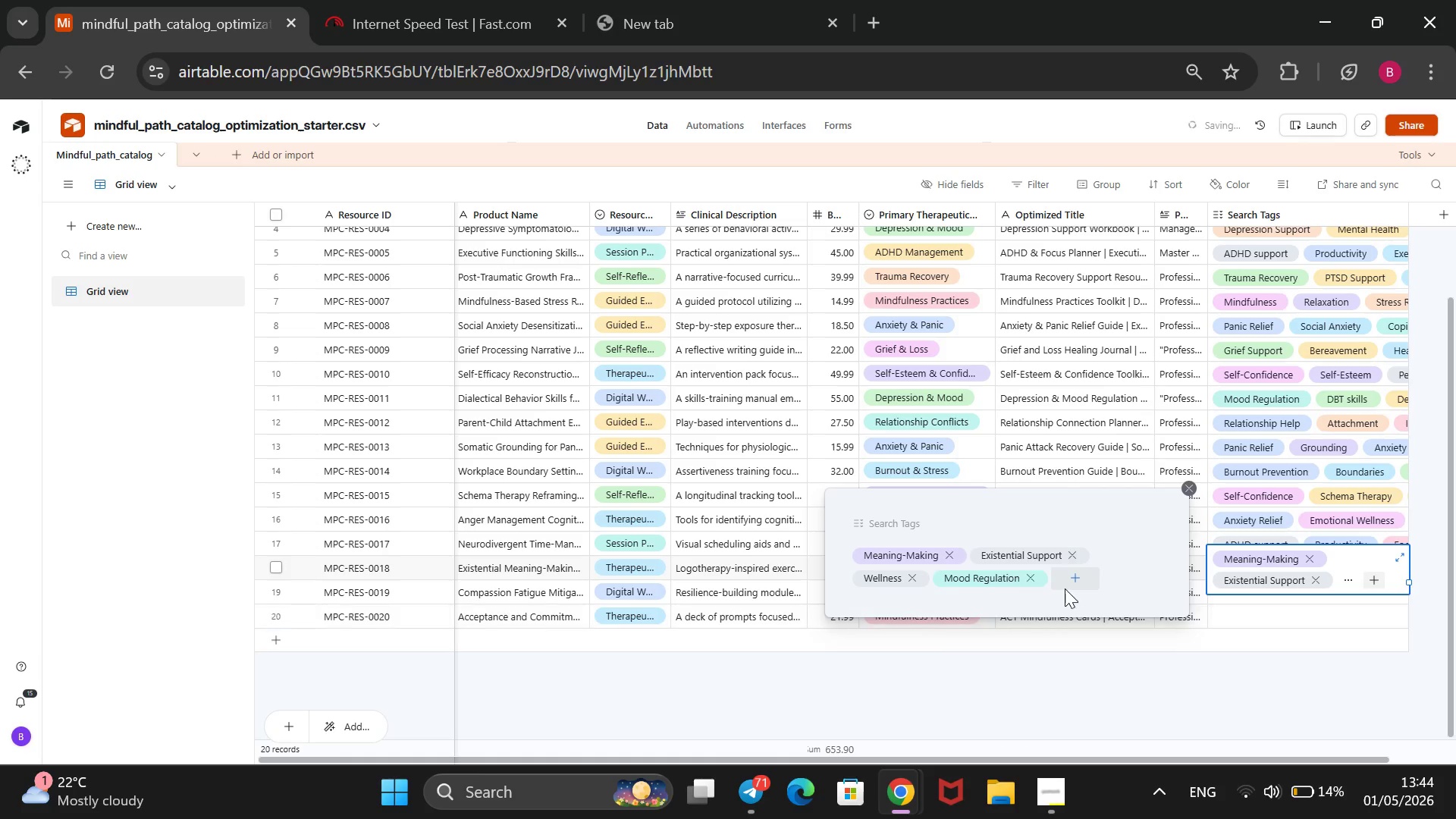 
mouse_move([1067, 605])
 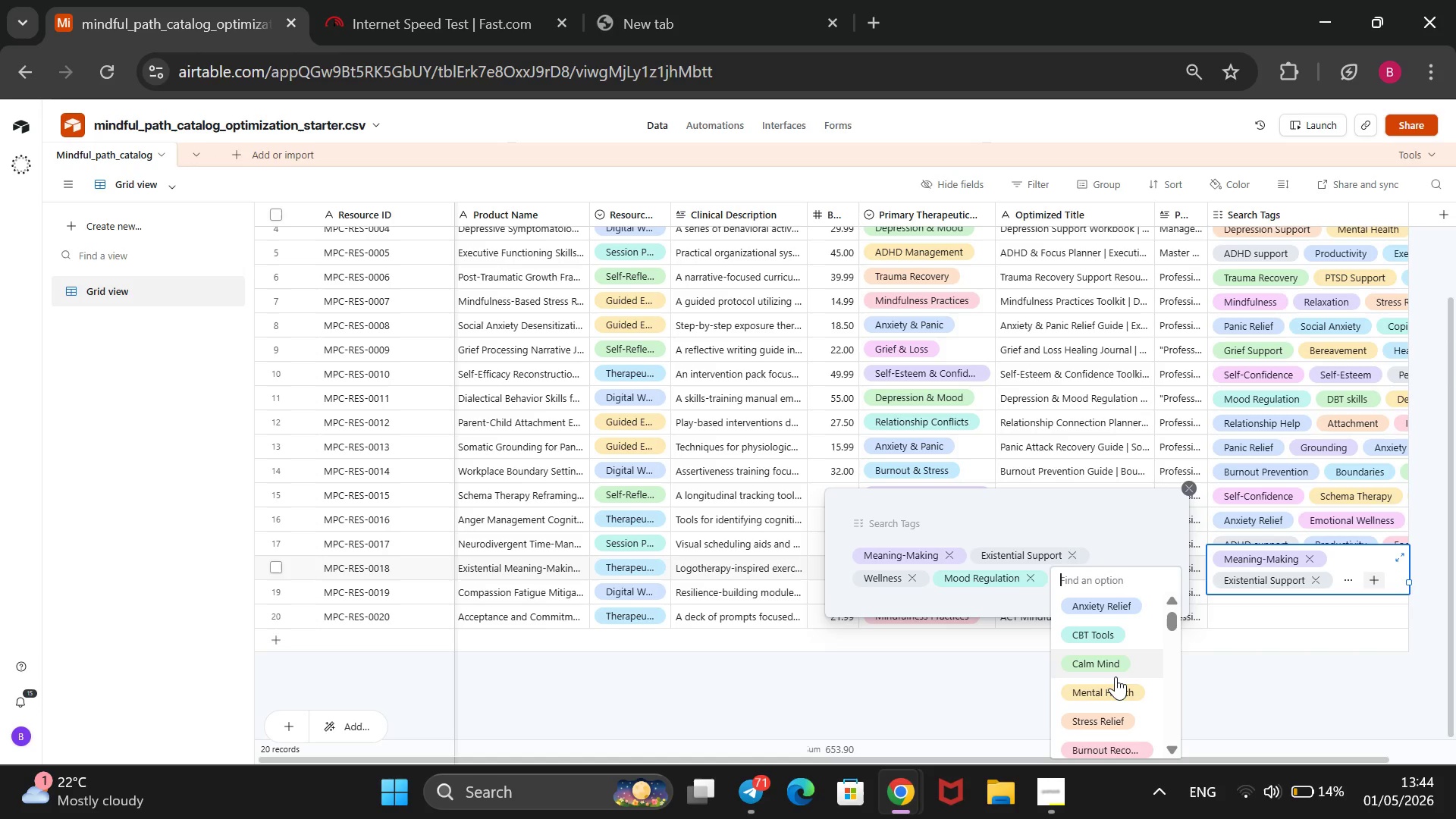 
wait(9.7)
 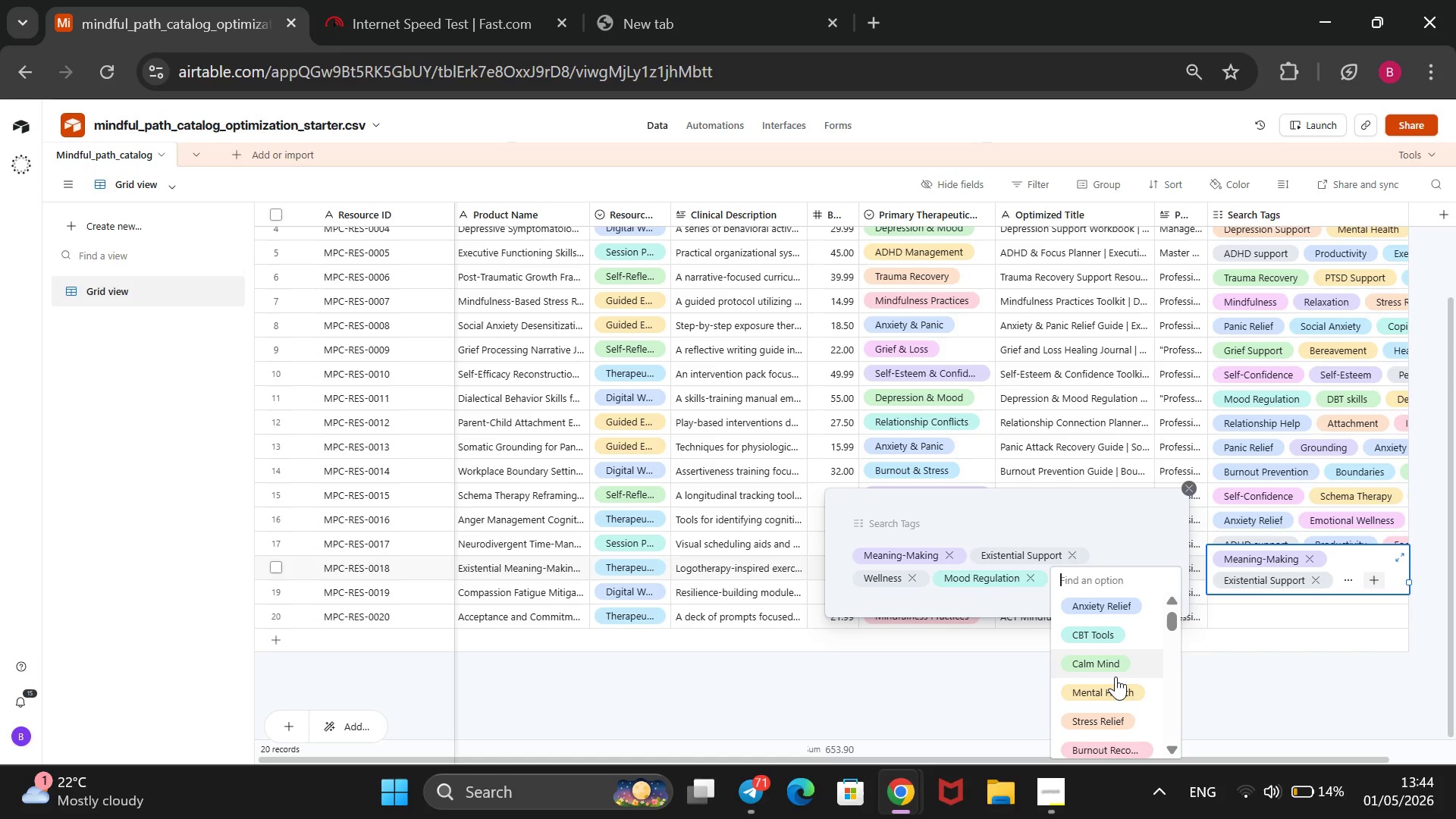 
left_click([1119, 676])
 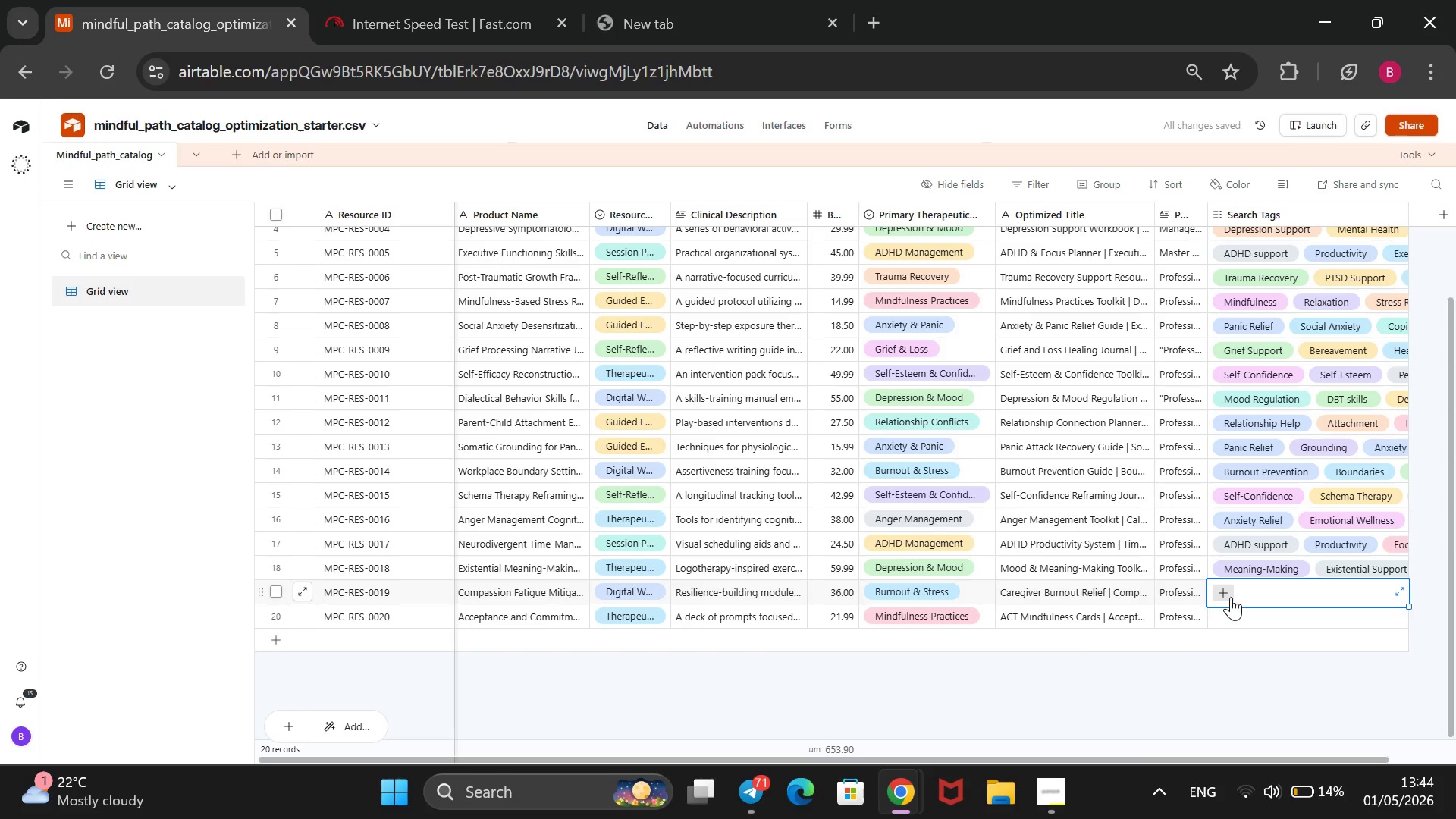 
mouse_move([1225, 565])
 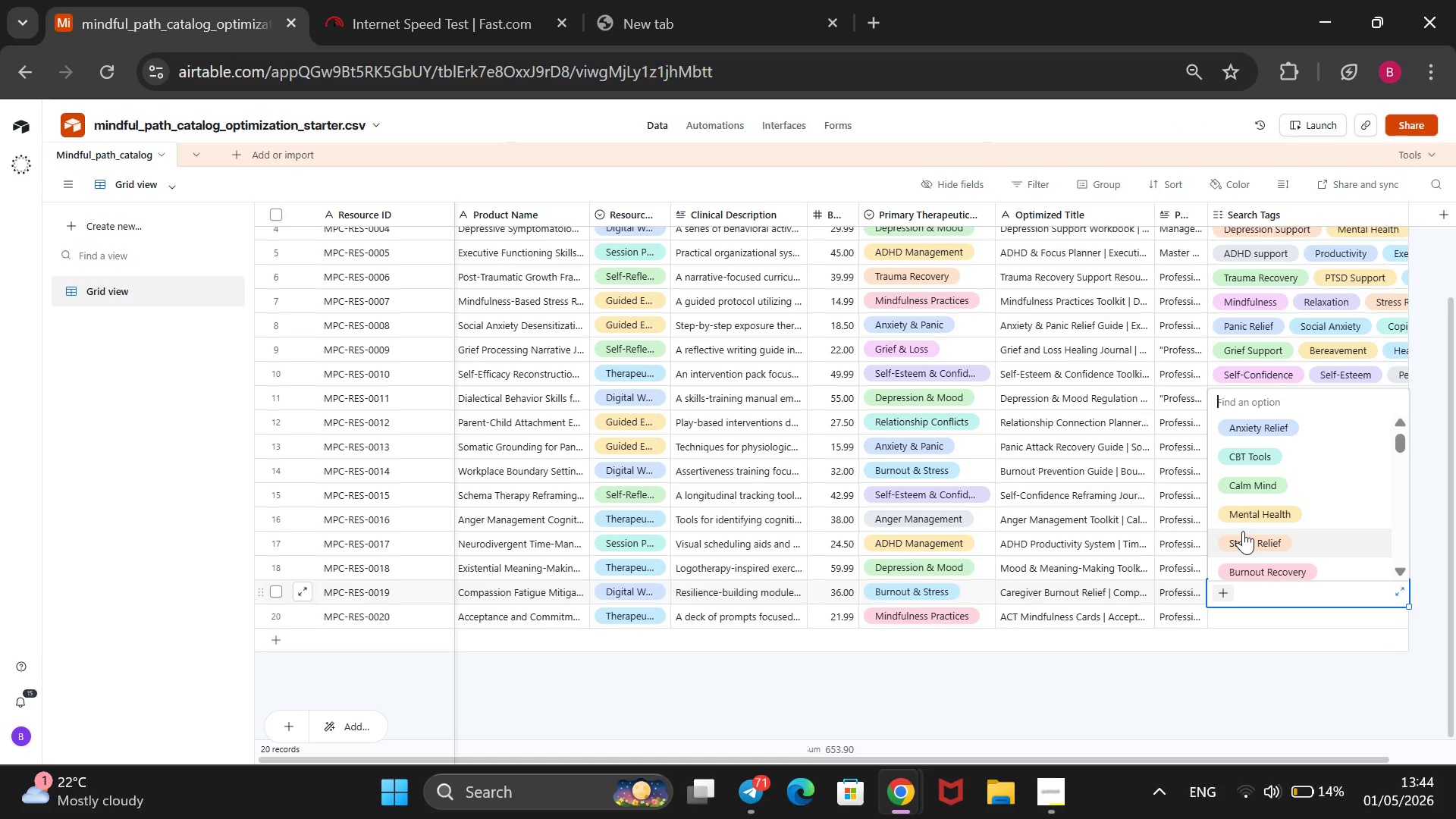 
scroll: coordinate [1243, 531], scroll_direction: none, amount: 0.0
 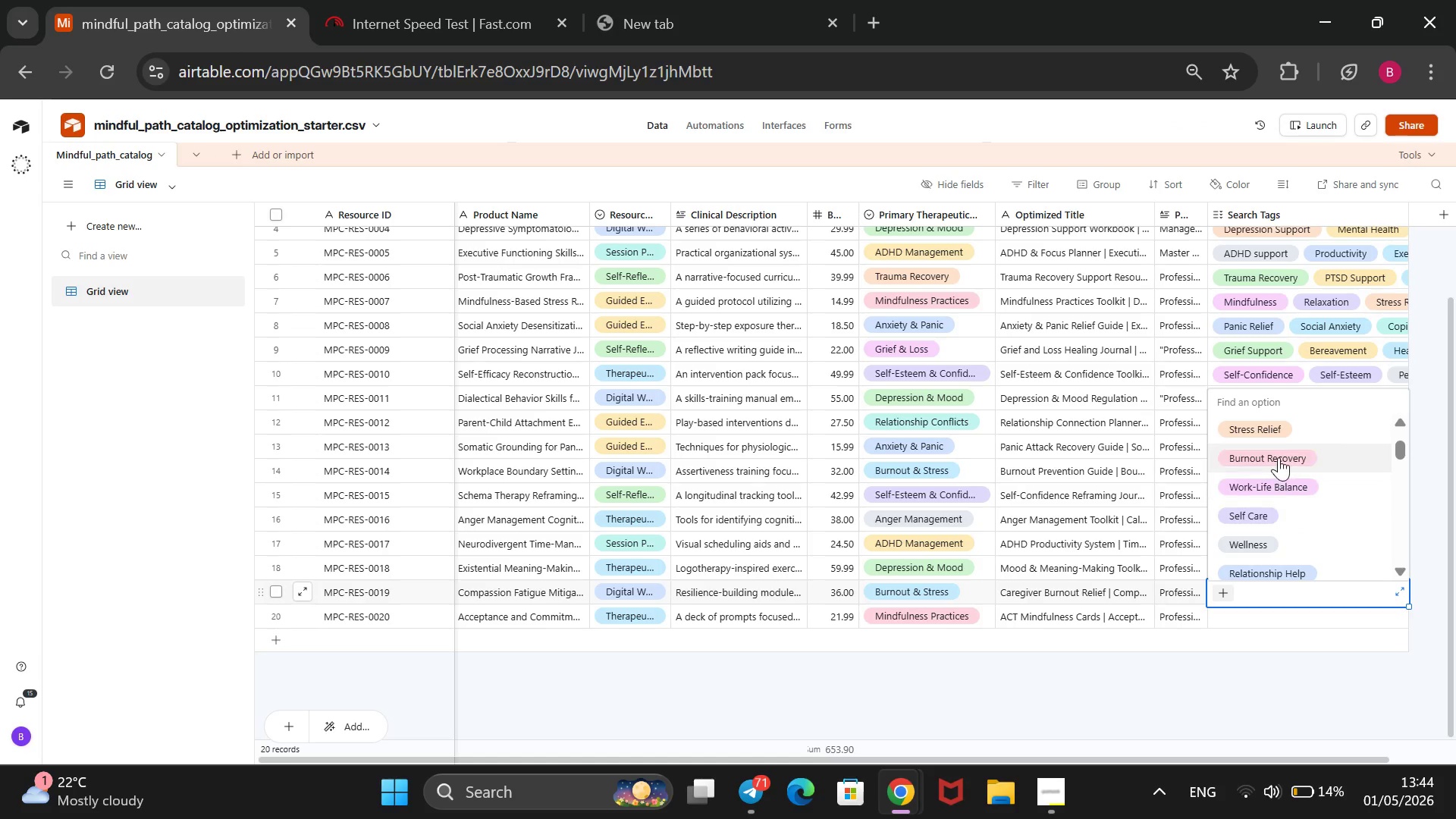 
left_click([1278, 457])
 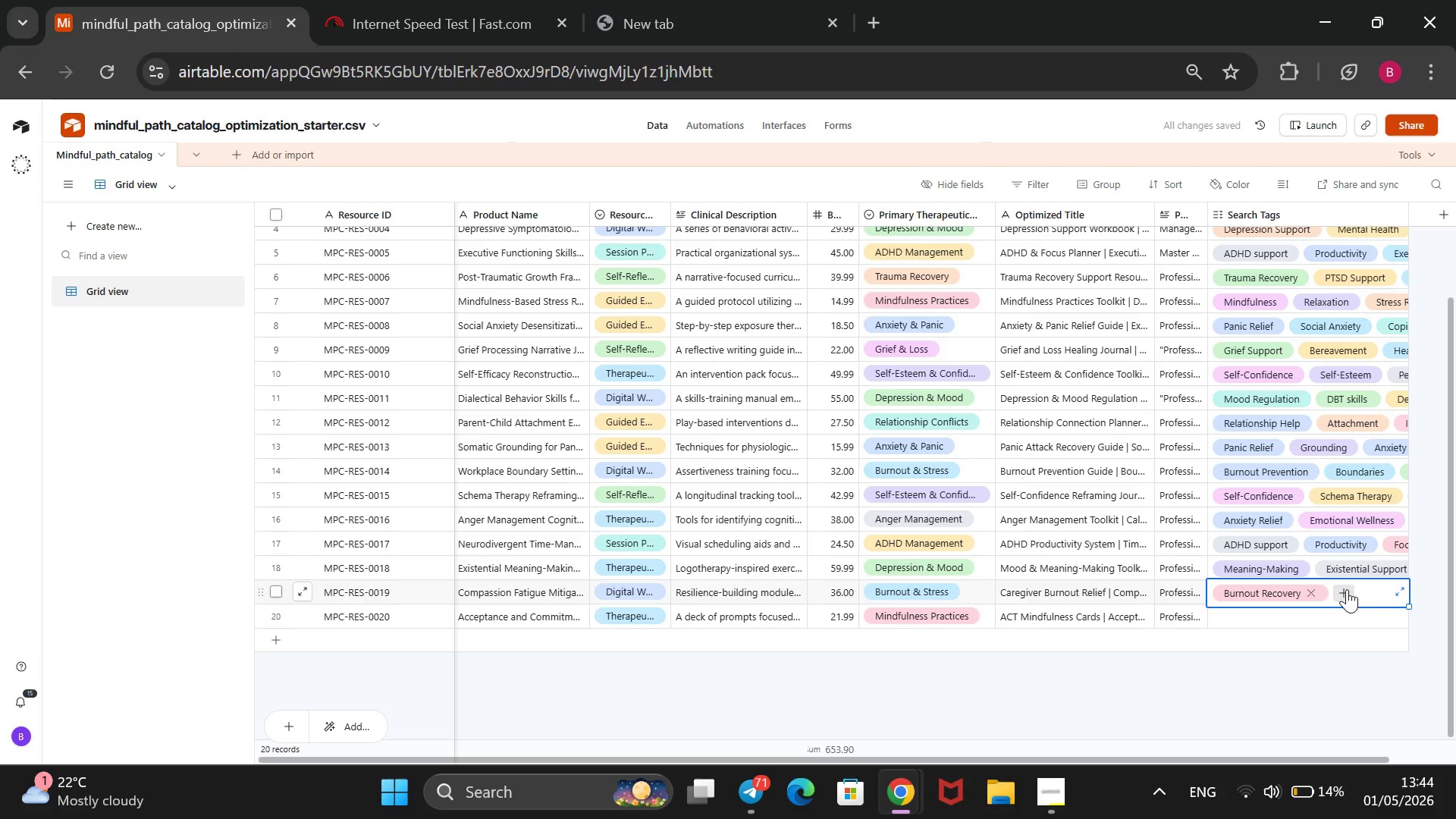 
left_click([1337, 594])
 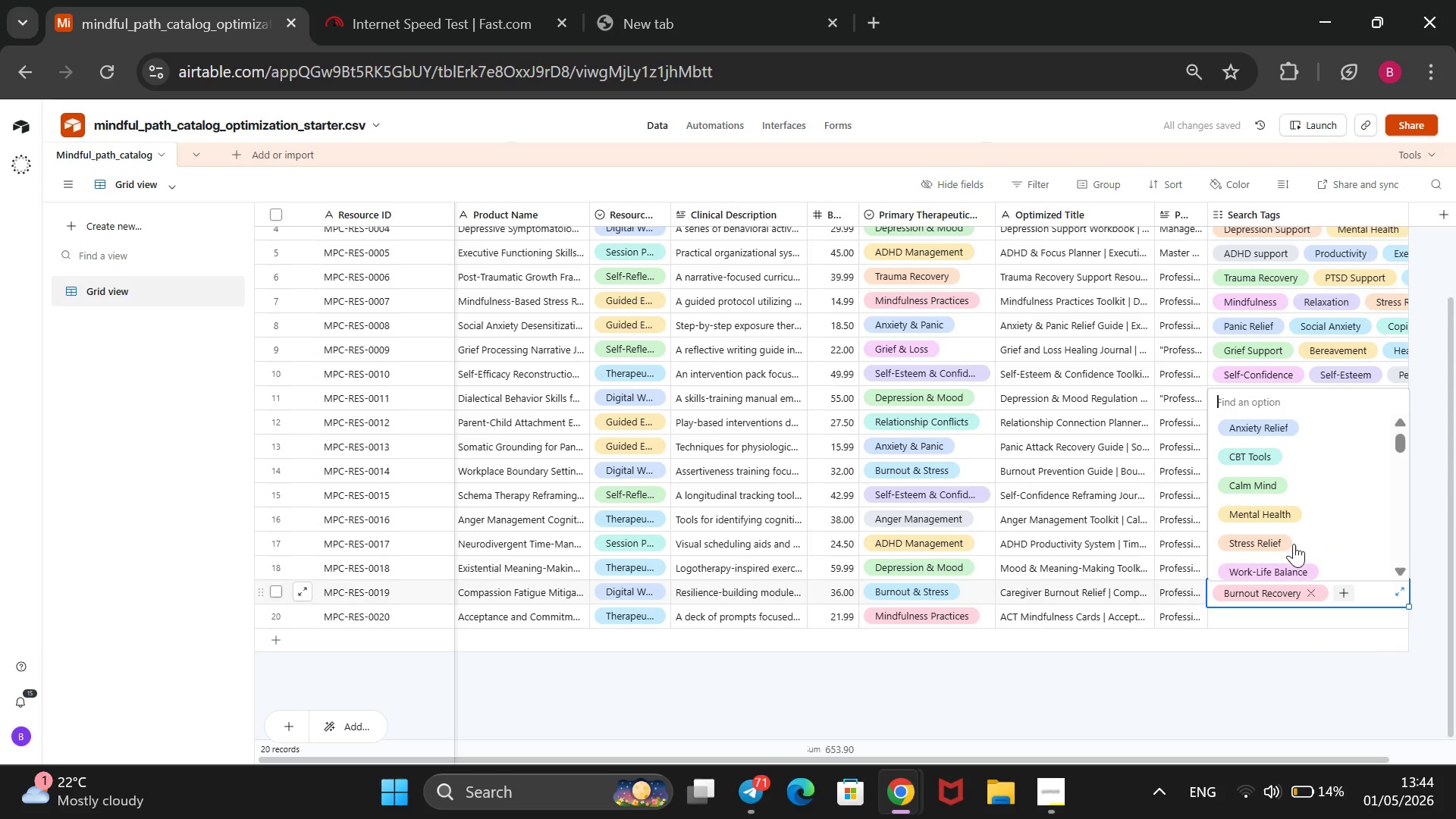 
scroll: coordinate [1249, 556], scroll_direction: down, amount: 13.0
 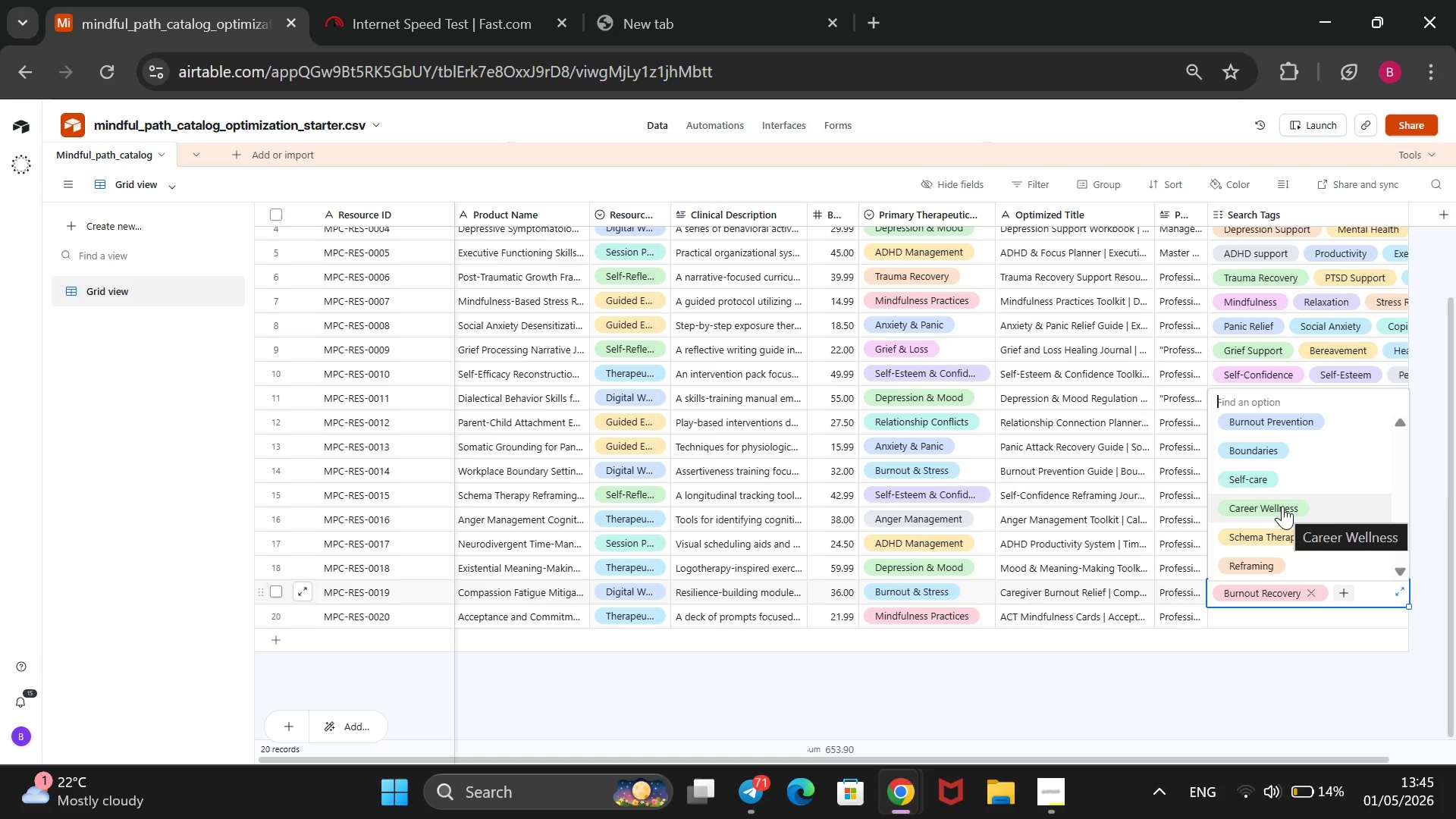 
wait(11.22)
 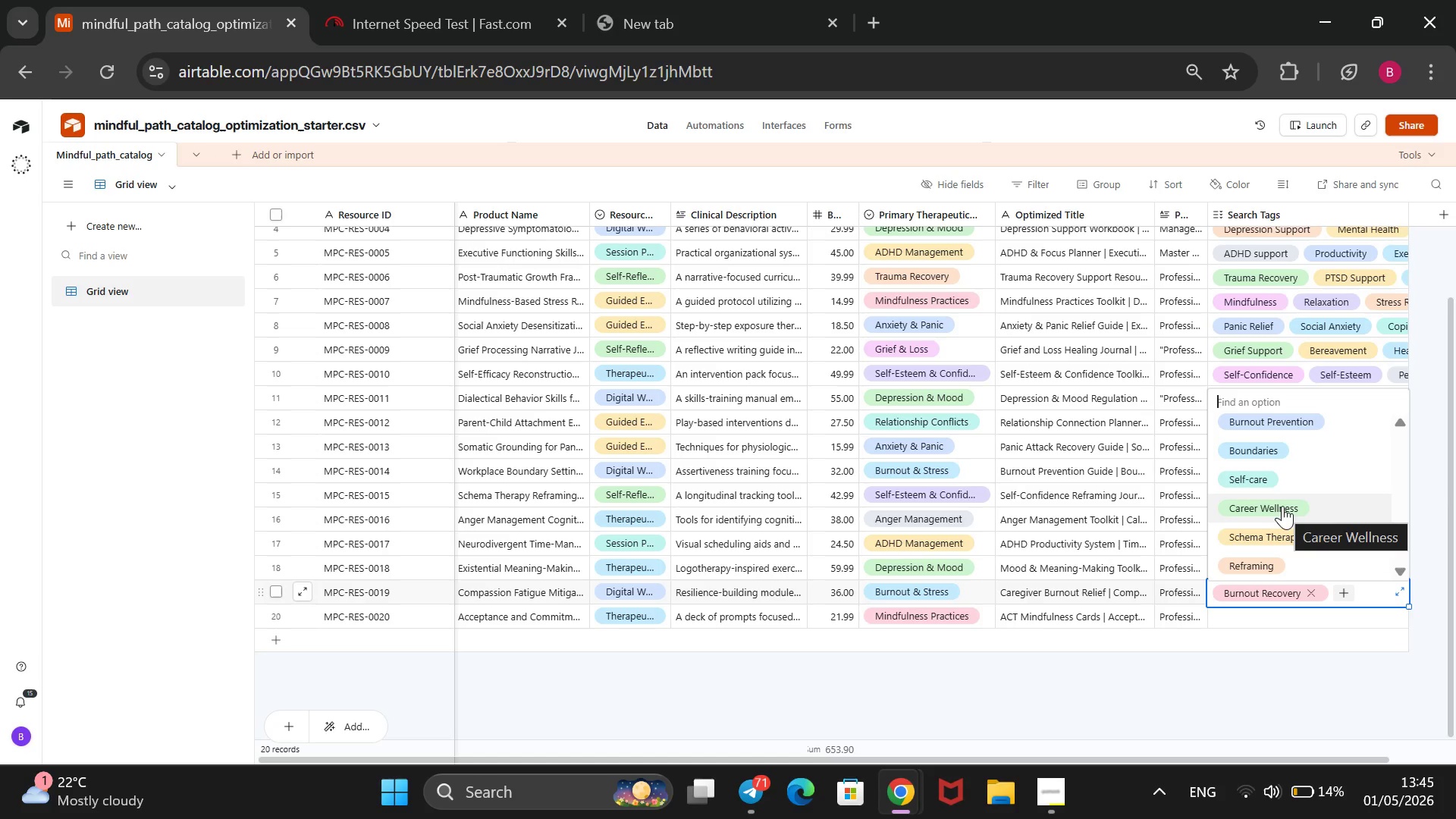 
scroll: coordinate [1282, 506], scroll_direction: down, amount: 2.0
 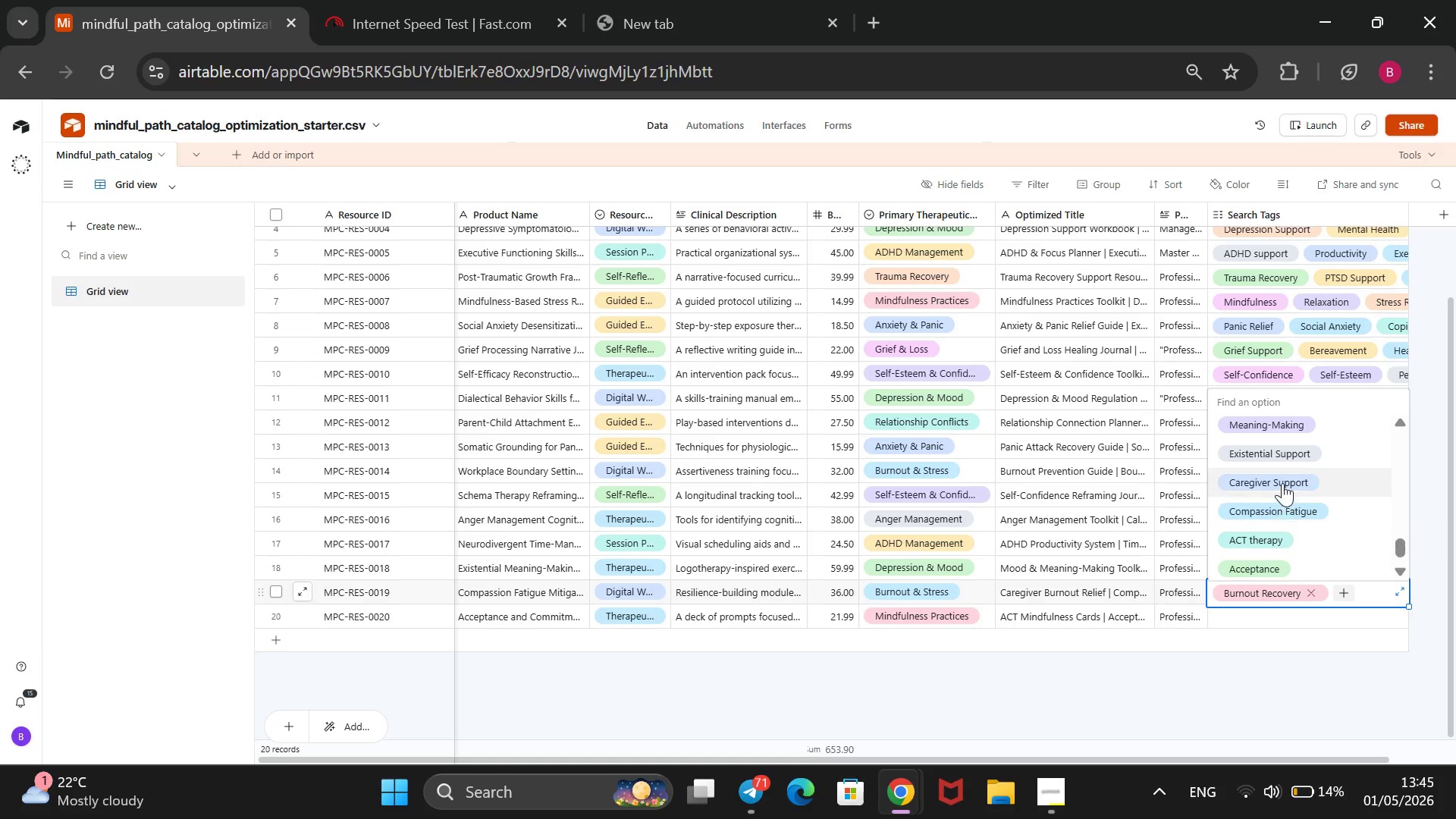 
left_click([1282, 483])
 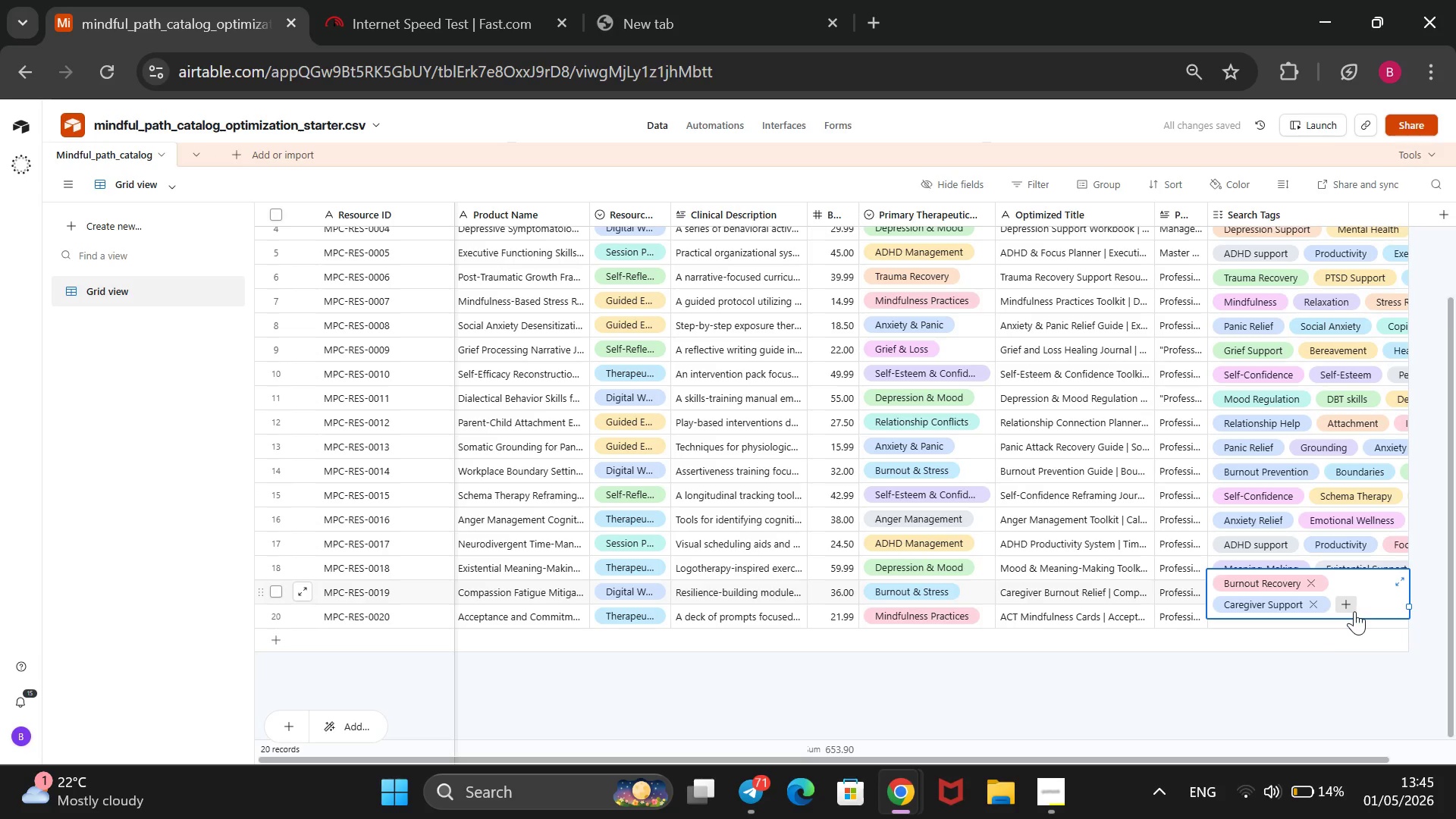 
left_click([1354, 611])
 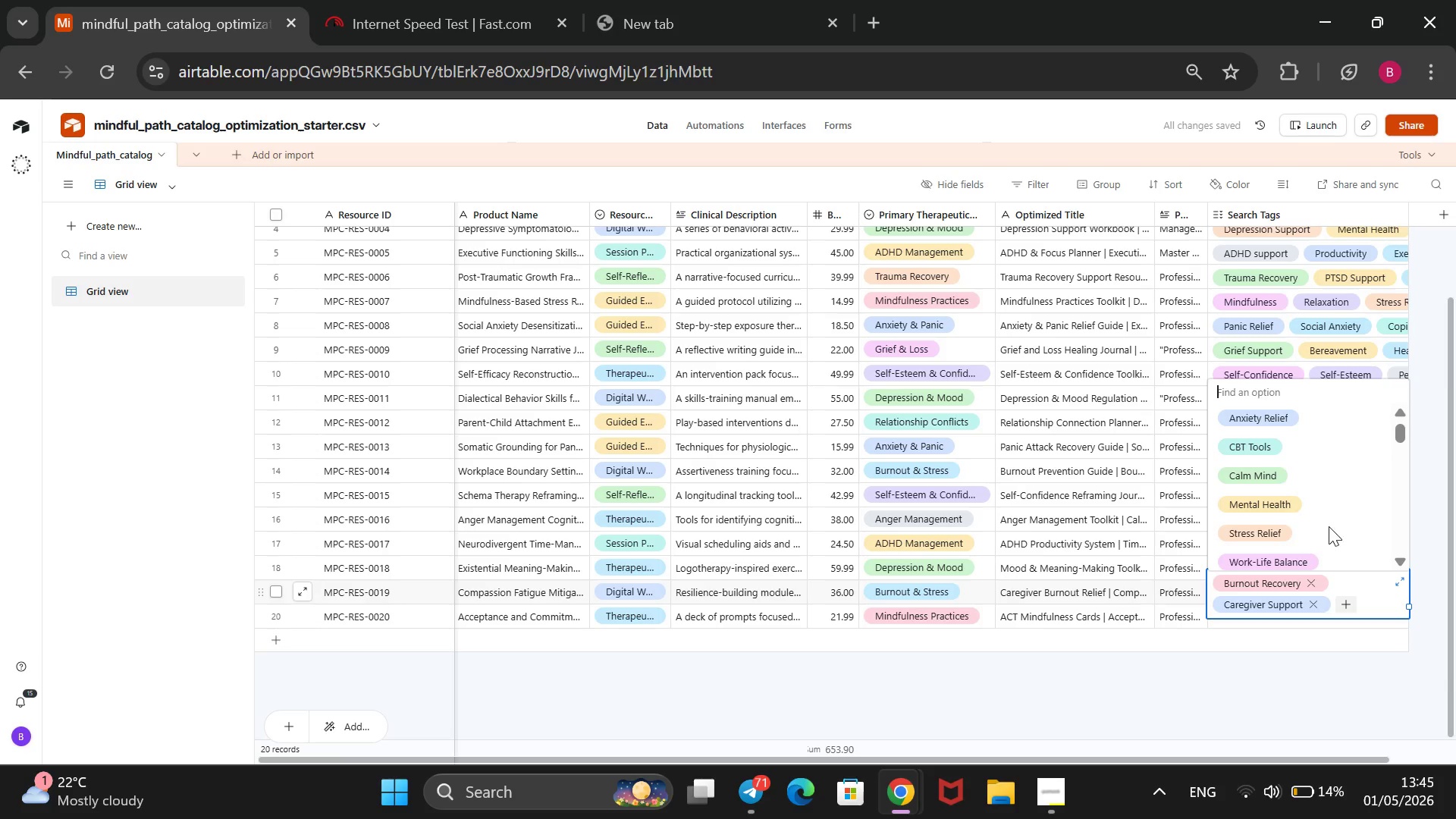 
scroll: coordinate [1269, 531], scroll_direction: down, amount: 24.0
 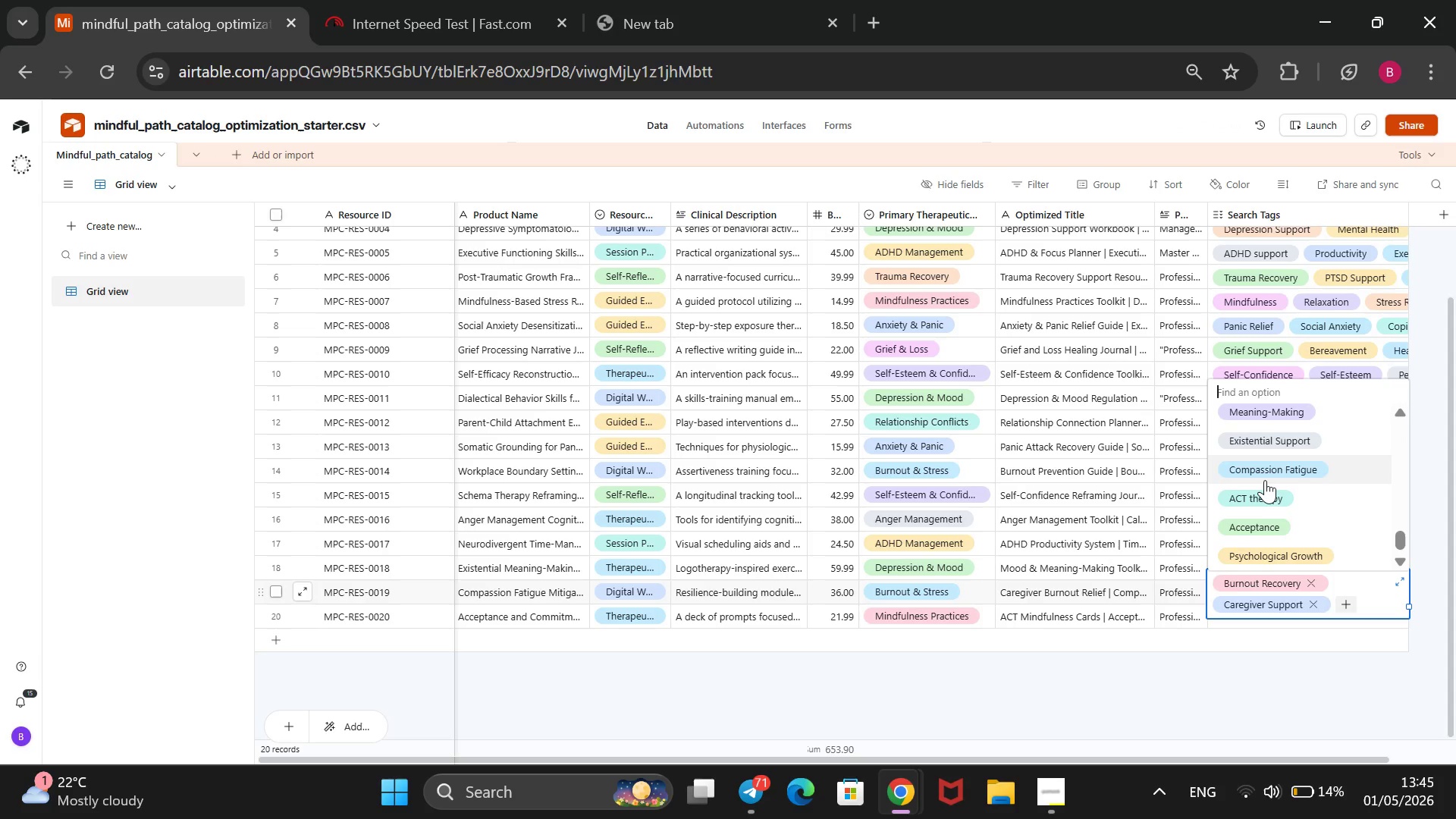 
left_click([1265, 479])
 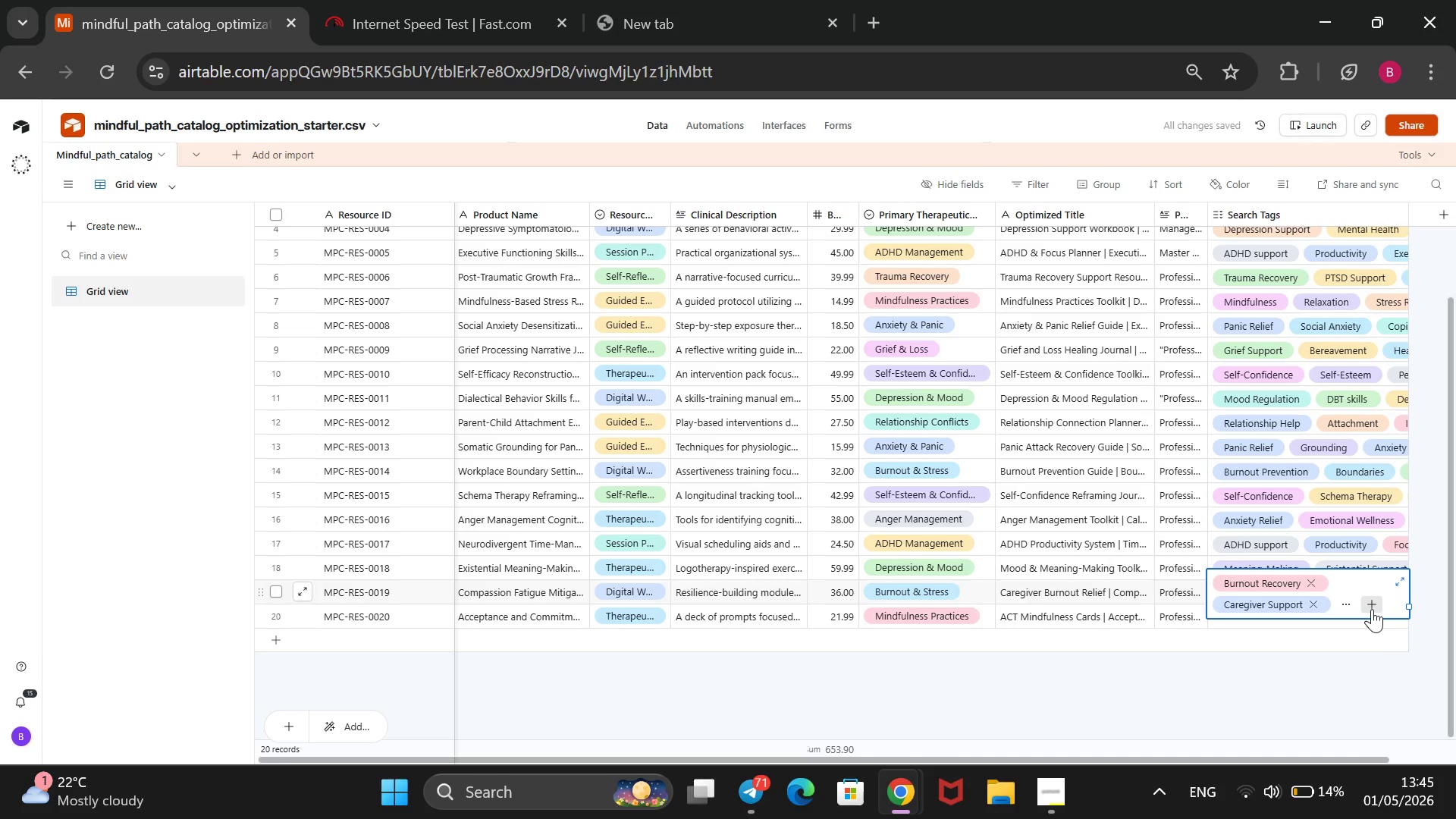 
left_click([1373, 609])
 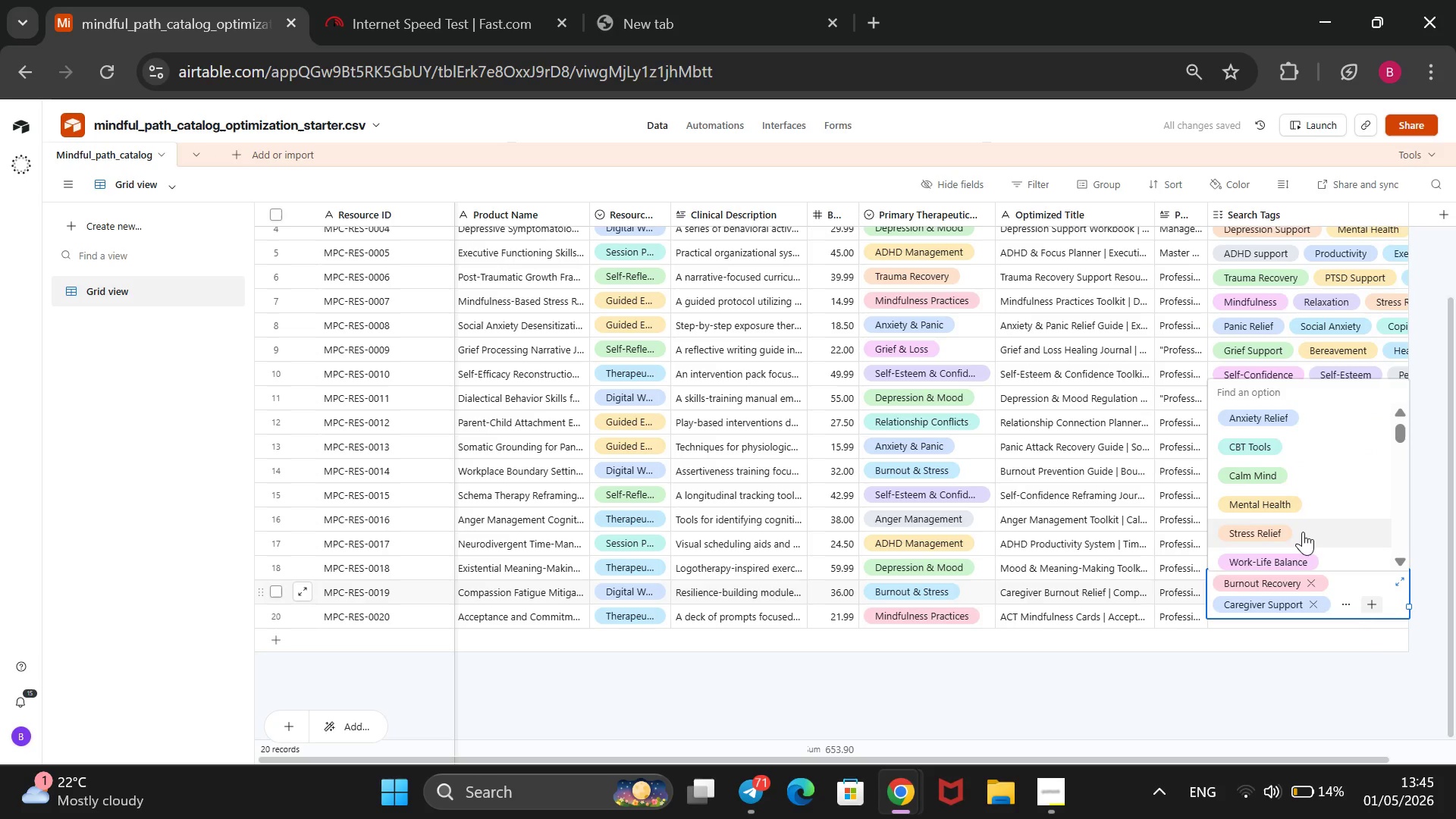 
left_click([1303, 532])
 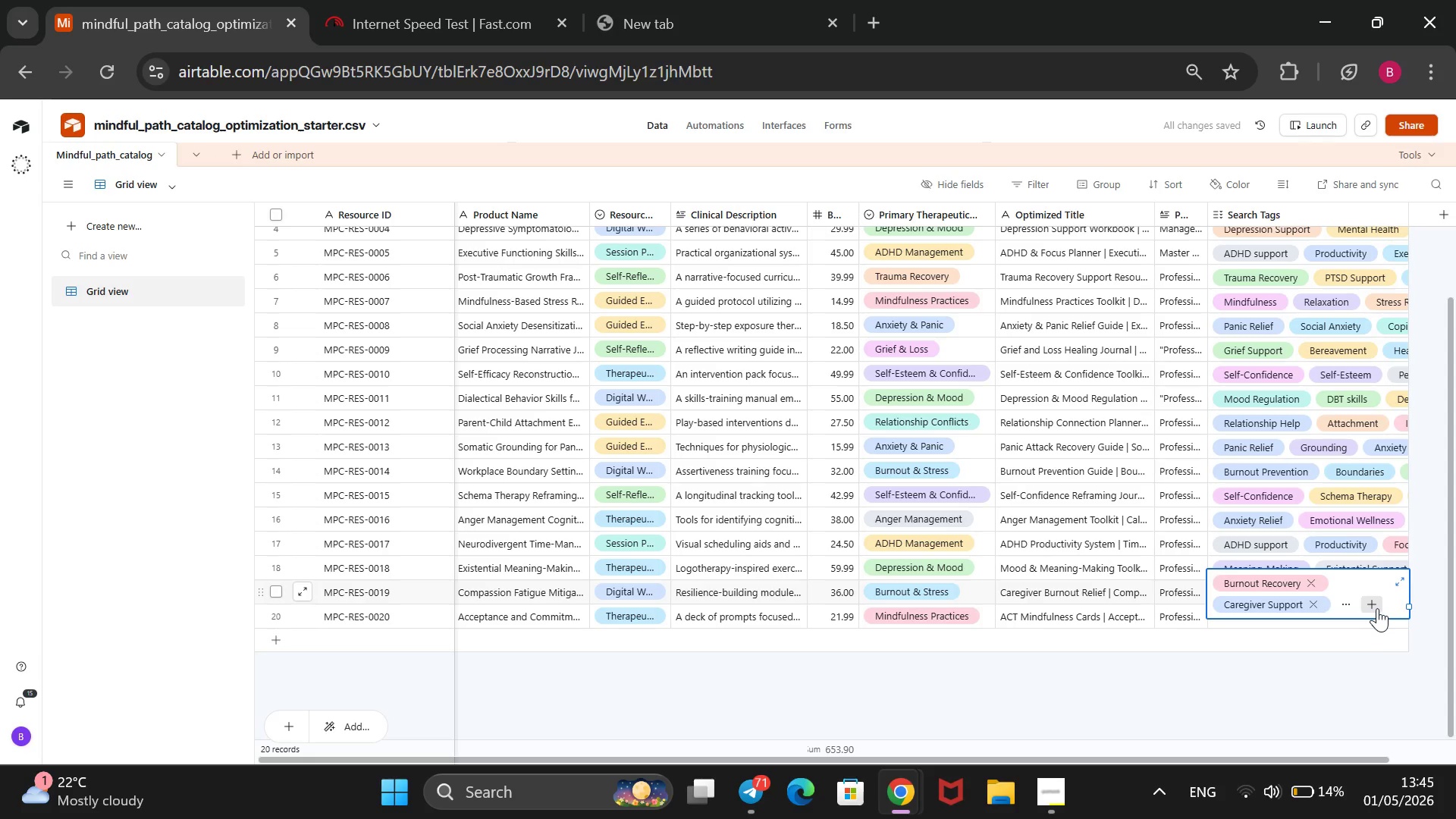 
left_click([1377, 608])
 